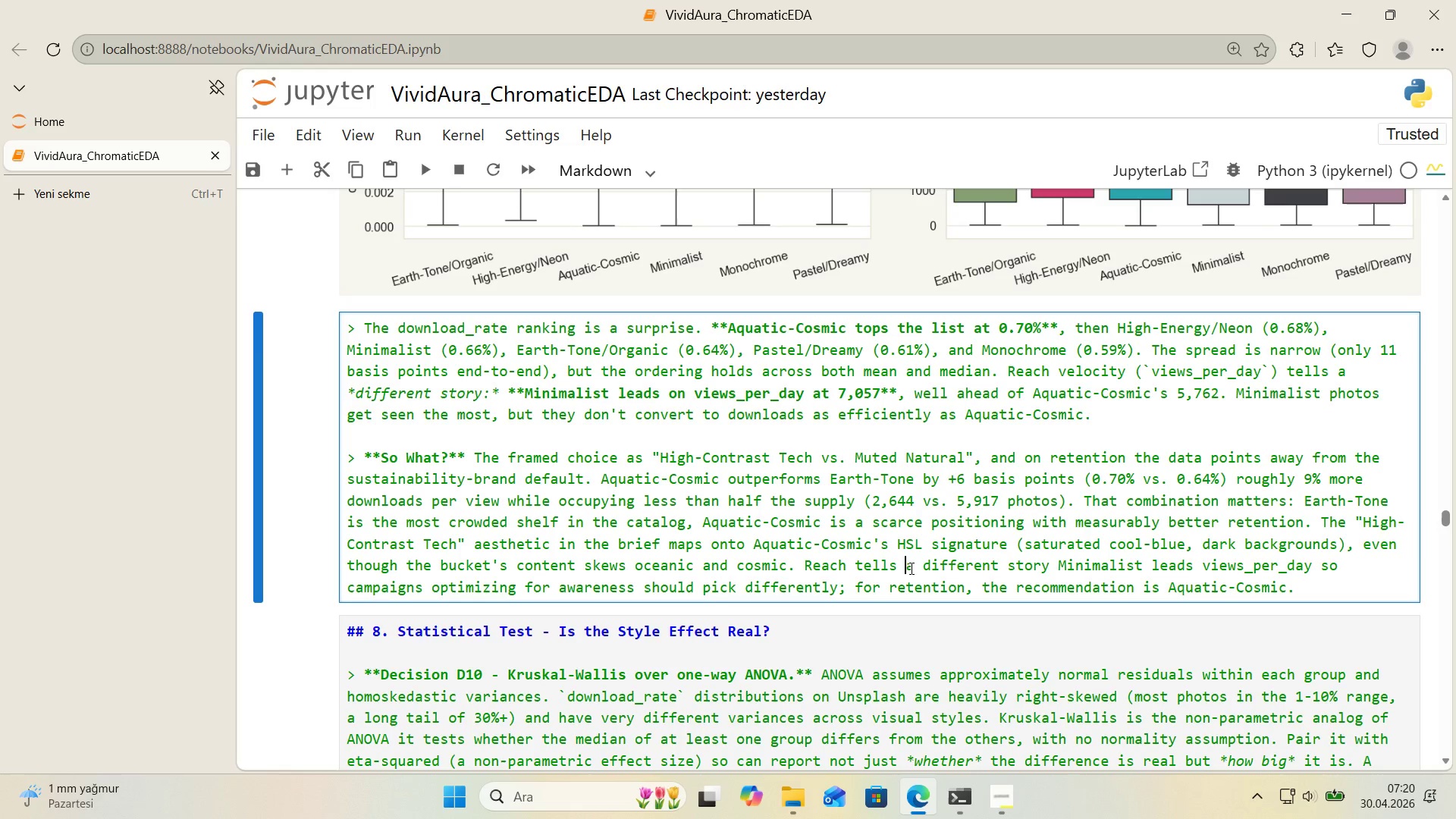 
key(Shift+ShiftLeft)
 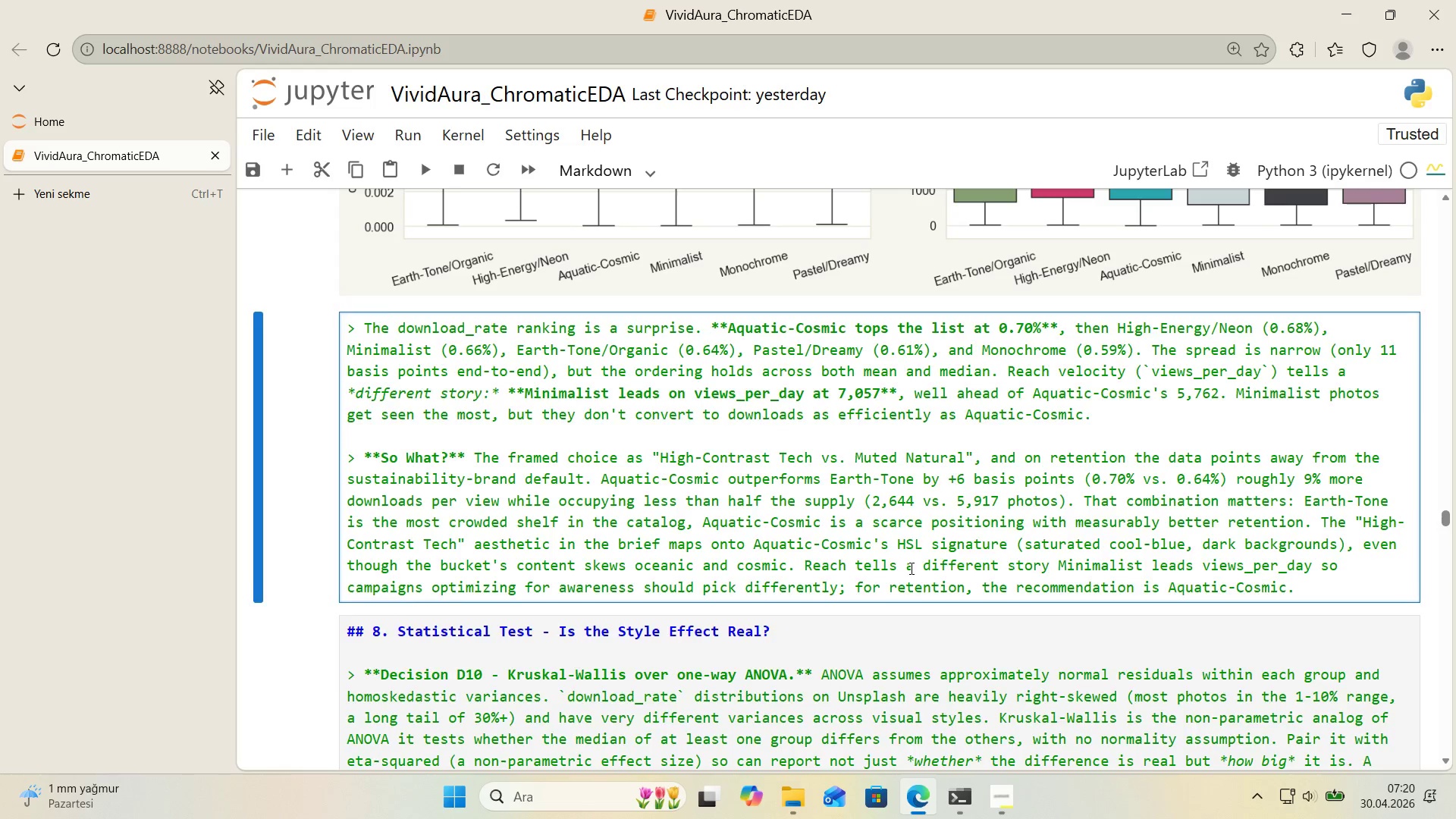 
key(Shift+Enter)
 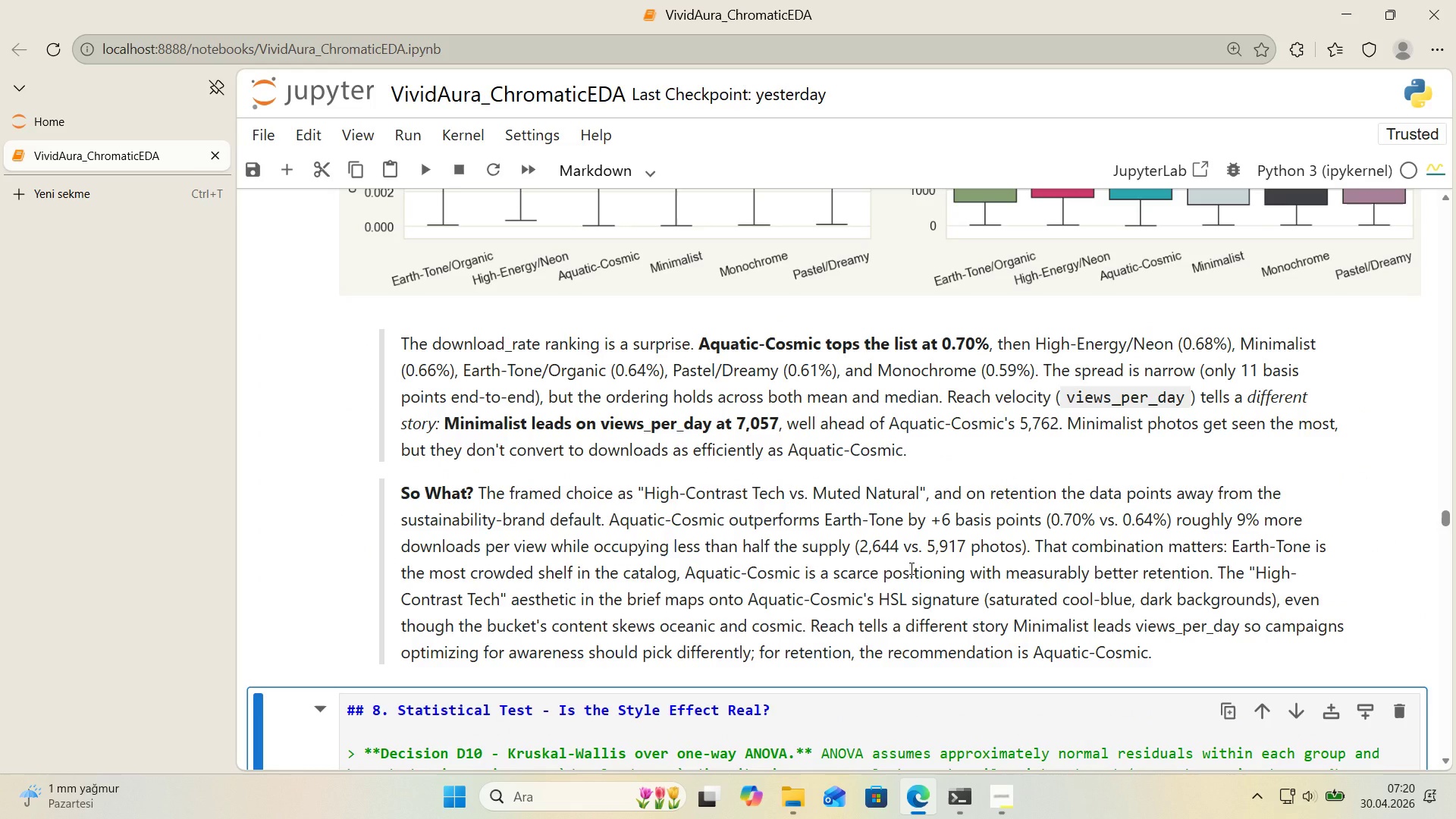 
wait(12.61)
 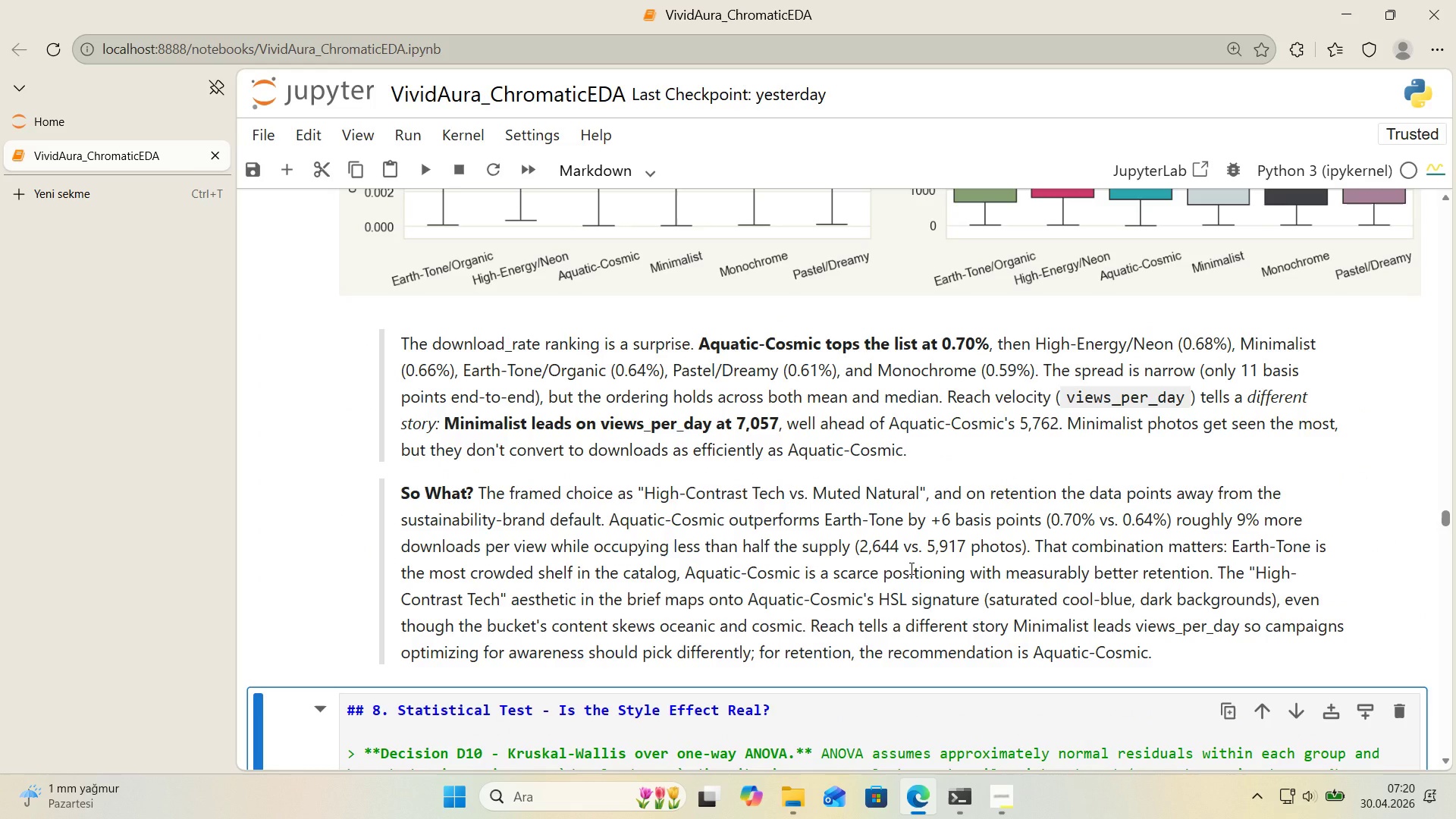 
scroll: coordinate [986, 504], scroll_direction: down, amount: 210.0
 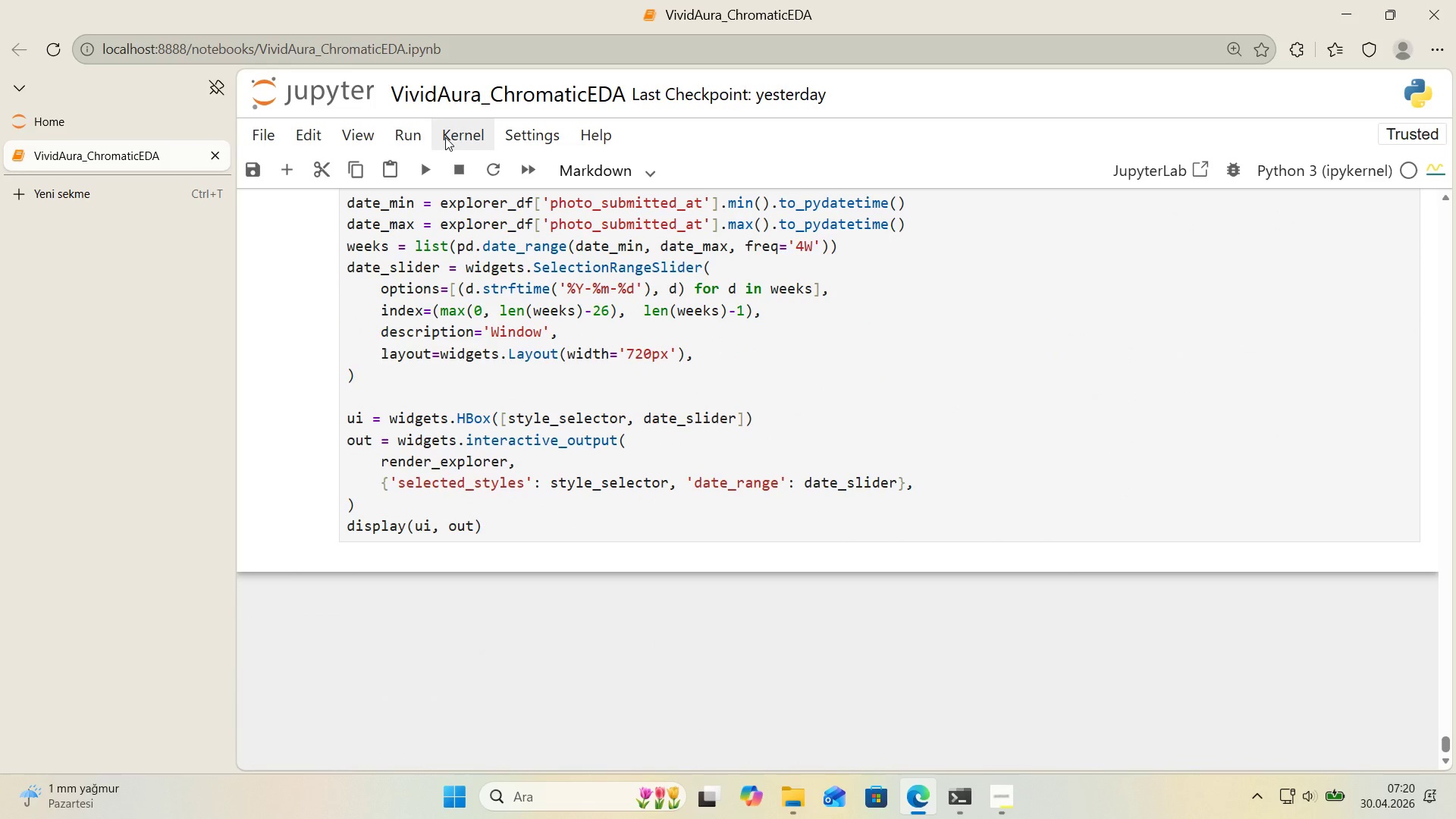 
left_click([445, 137])
 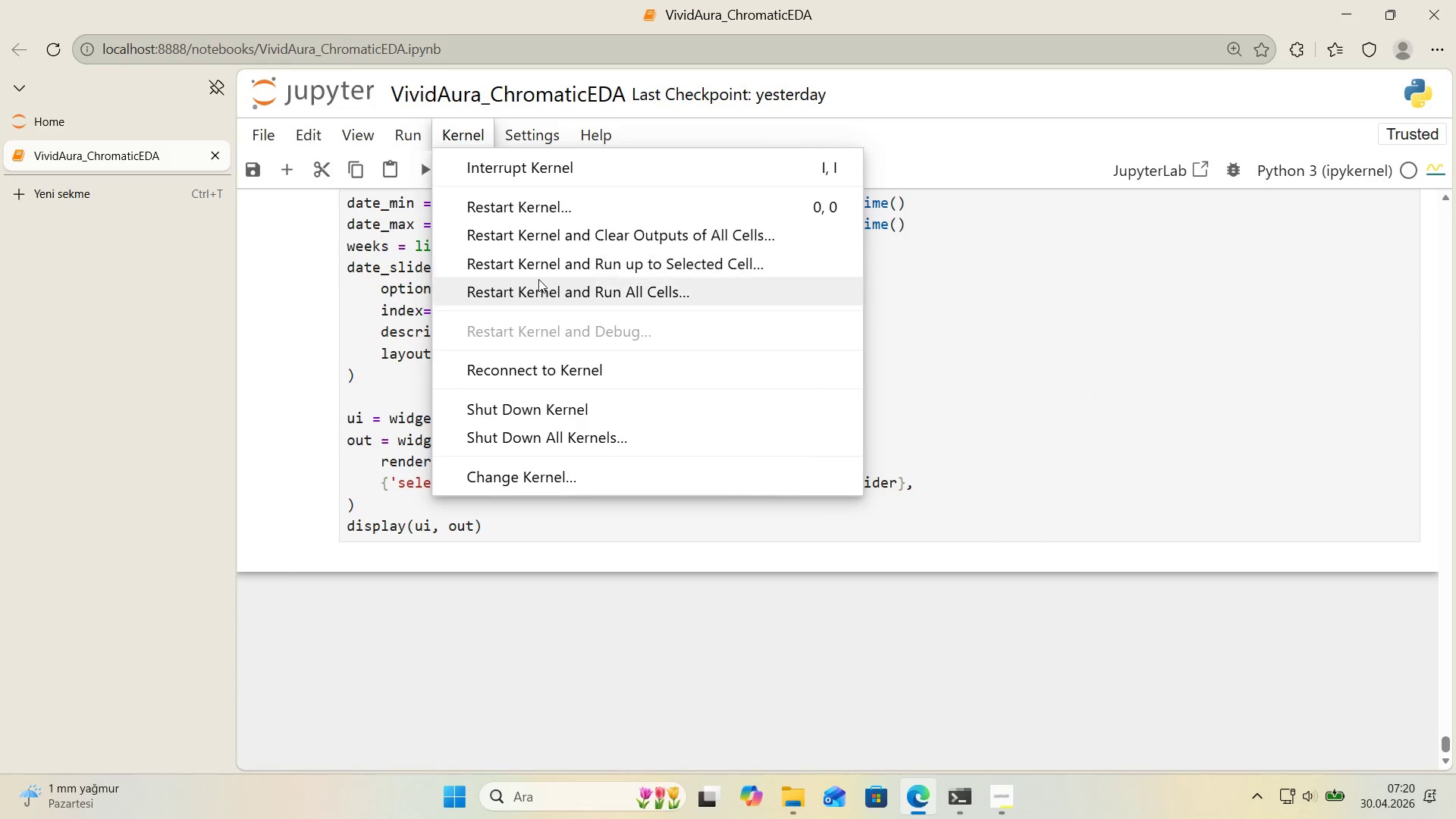 
left_click([539, 285])
 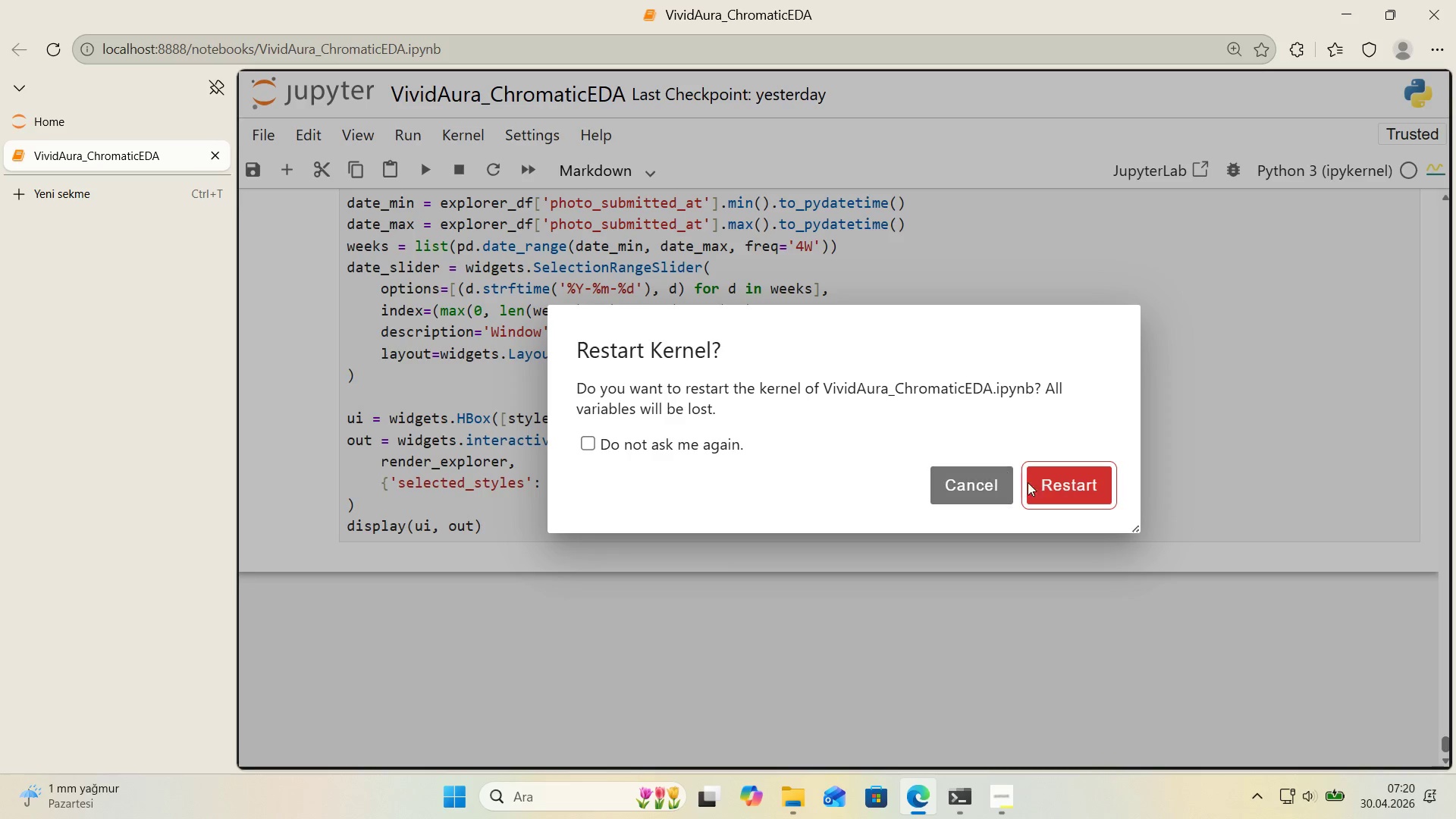 
left_click([1059, 480])
 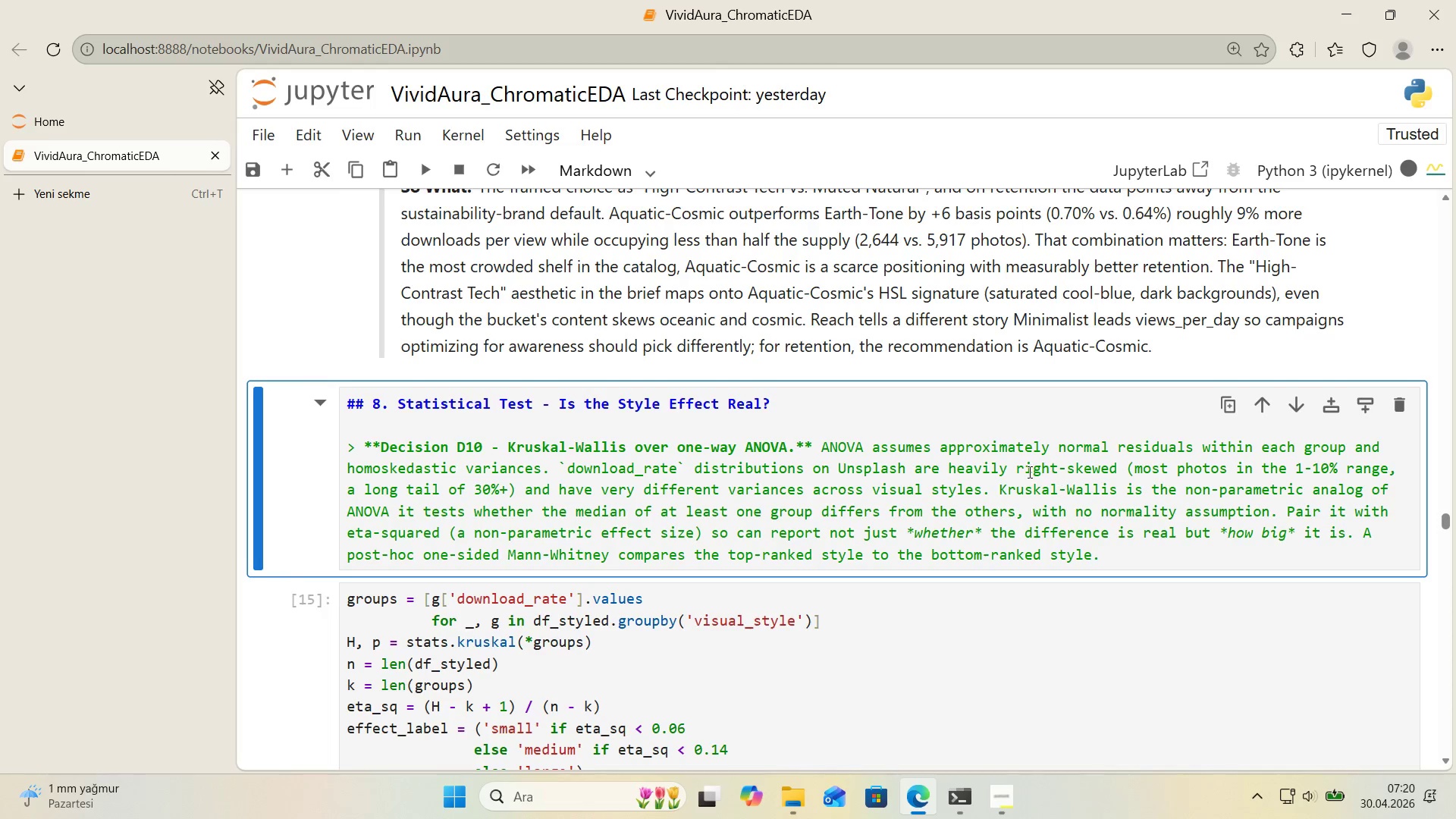 
scroll: coordinate [972, 447], scroll_direction: down, amount: 19.0
 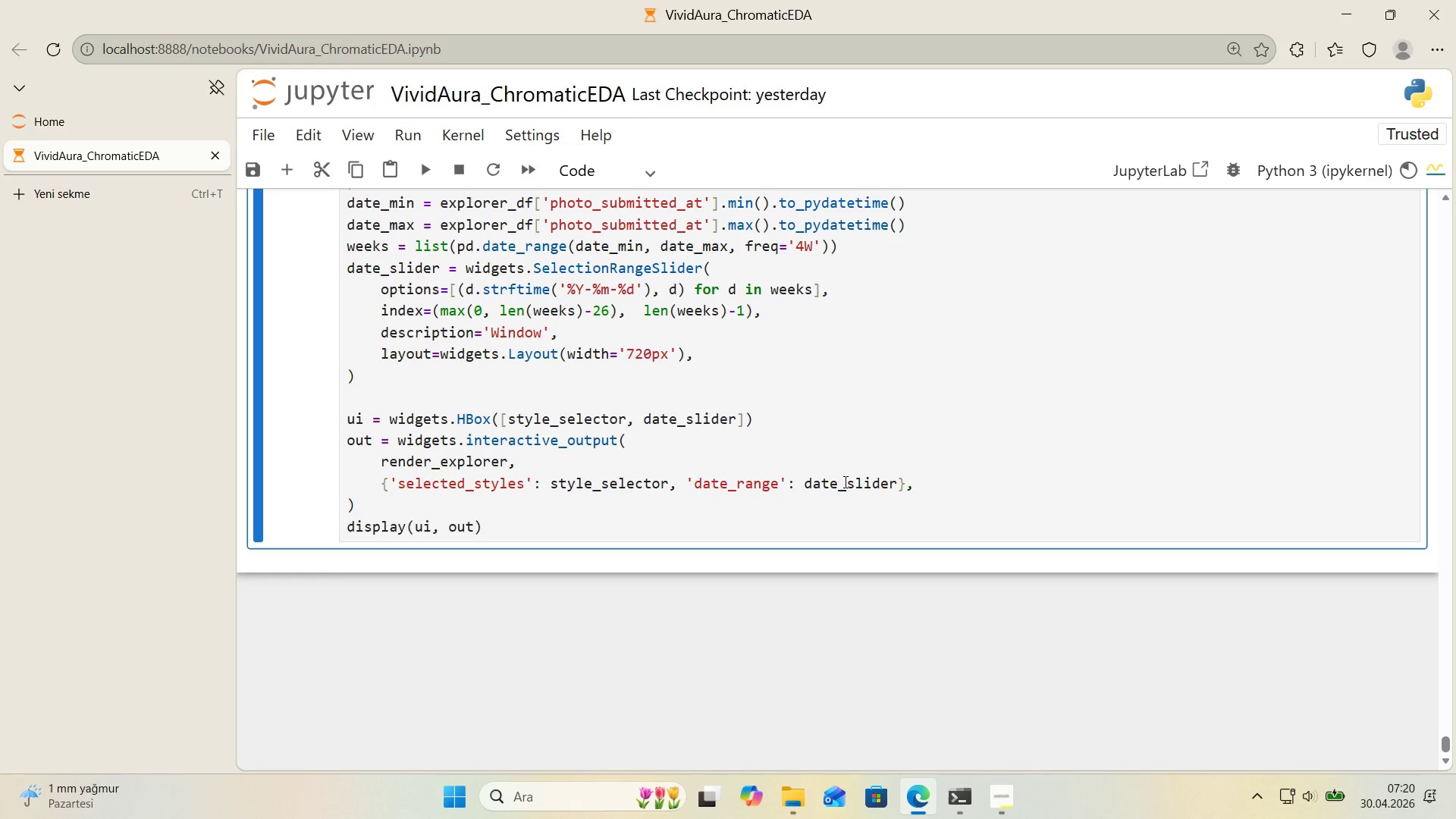 
wait(26.93)
 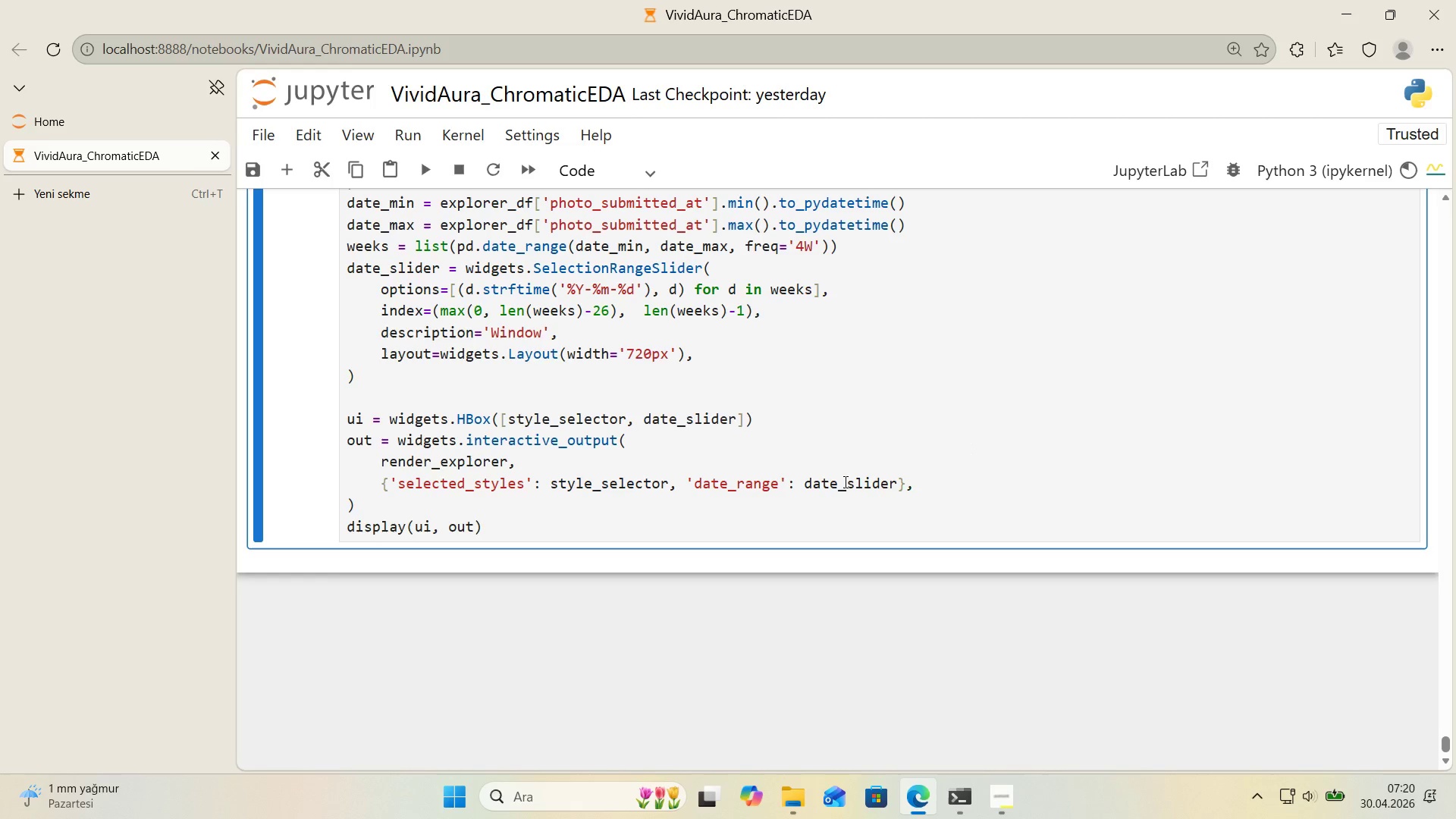 
scroll: coordinate [768, 492], scroll_direction: up, amount: 9.0
 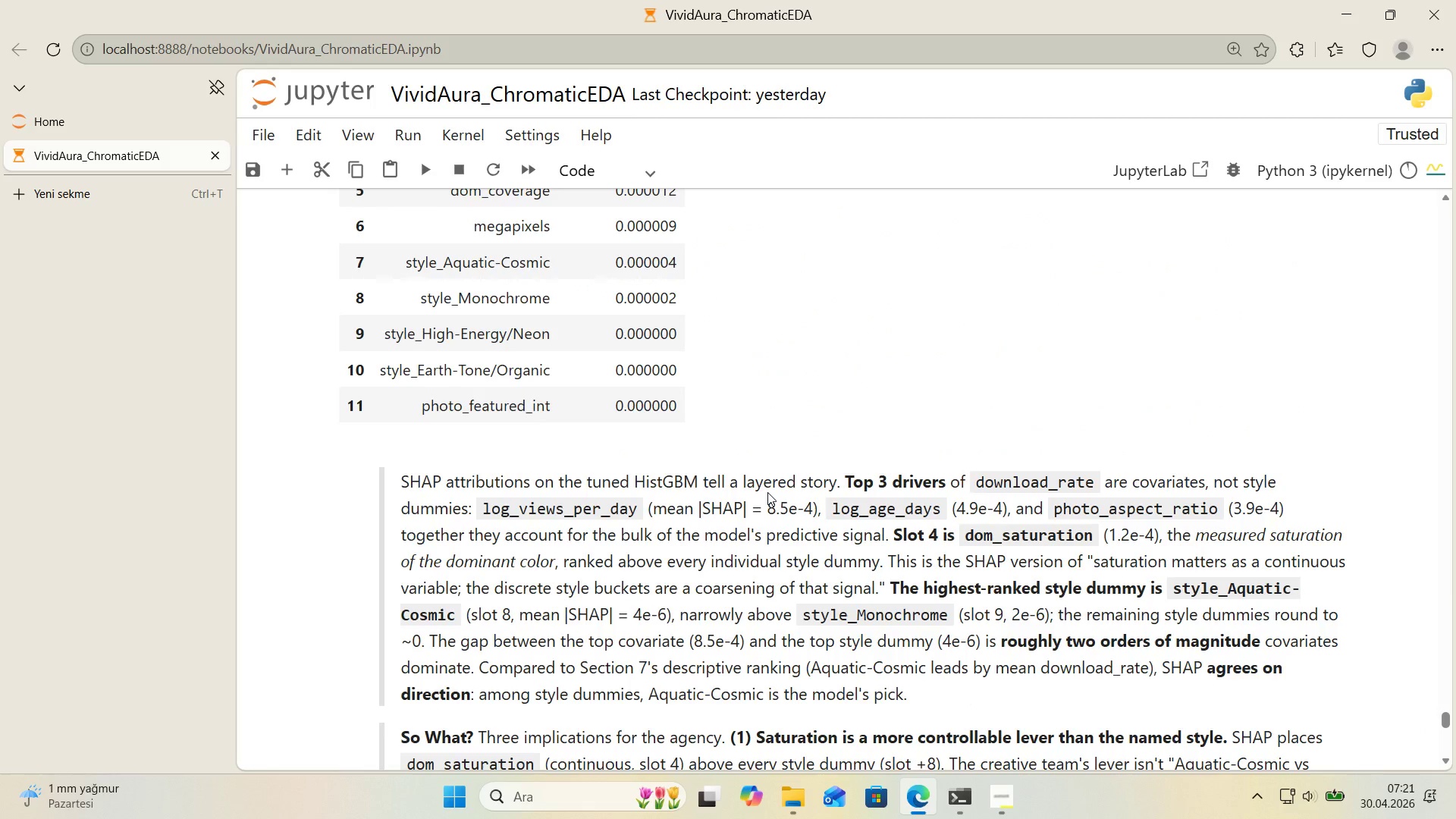 
scroll: coordinate [759, 497], scroll_direction: down, amount: 25.0
 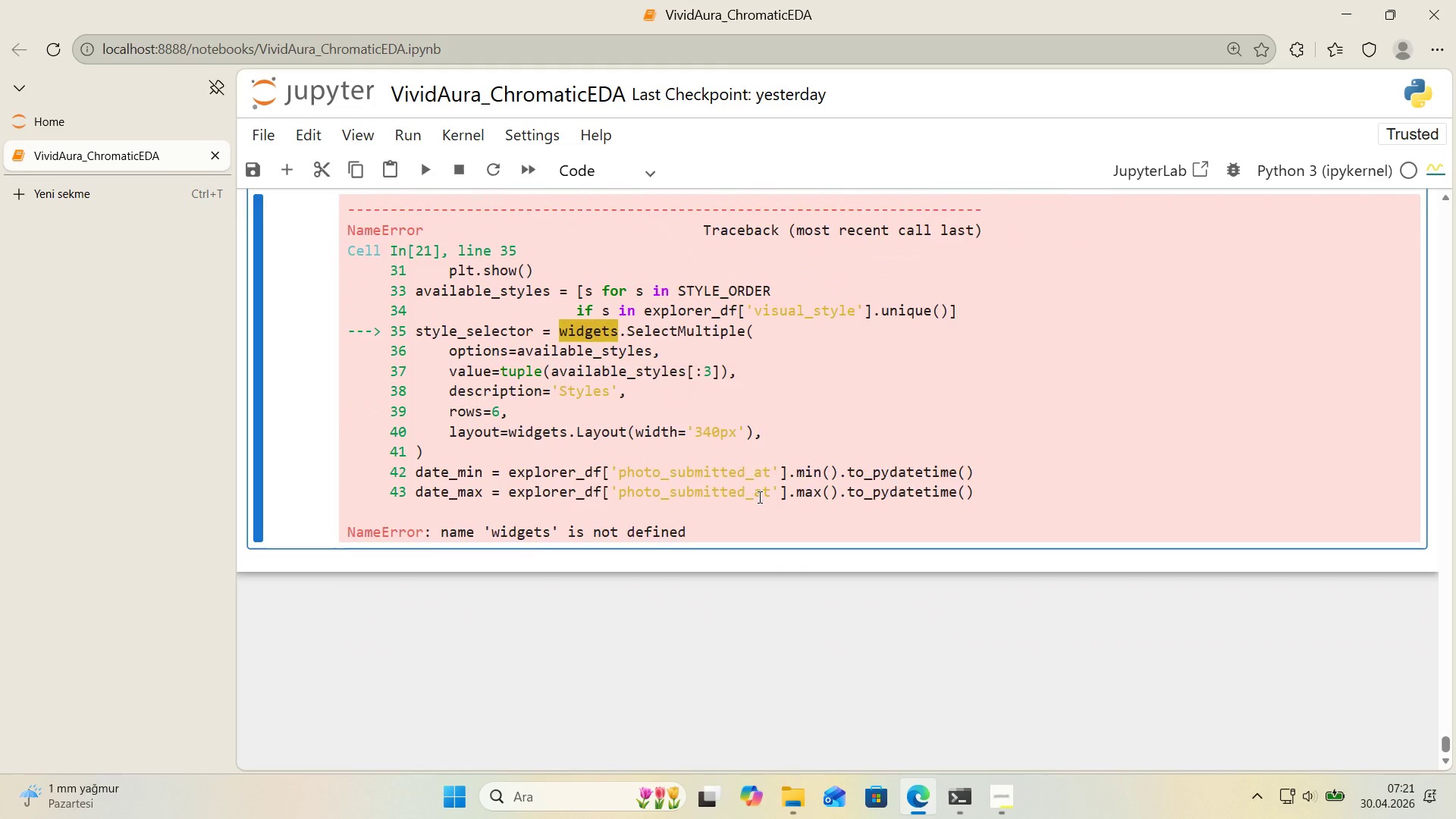 
scroll: coordinate [758, 497], scroll_direction: up, amount: 1.0
 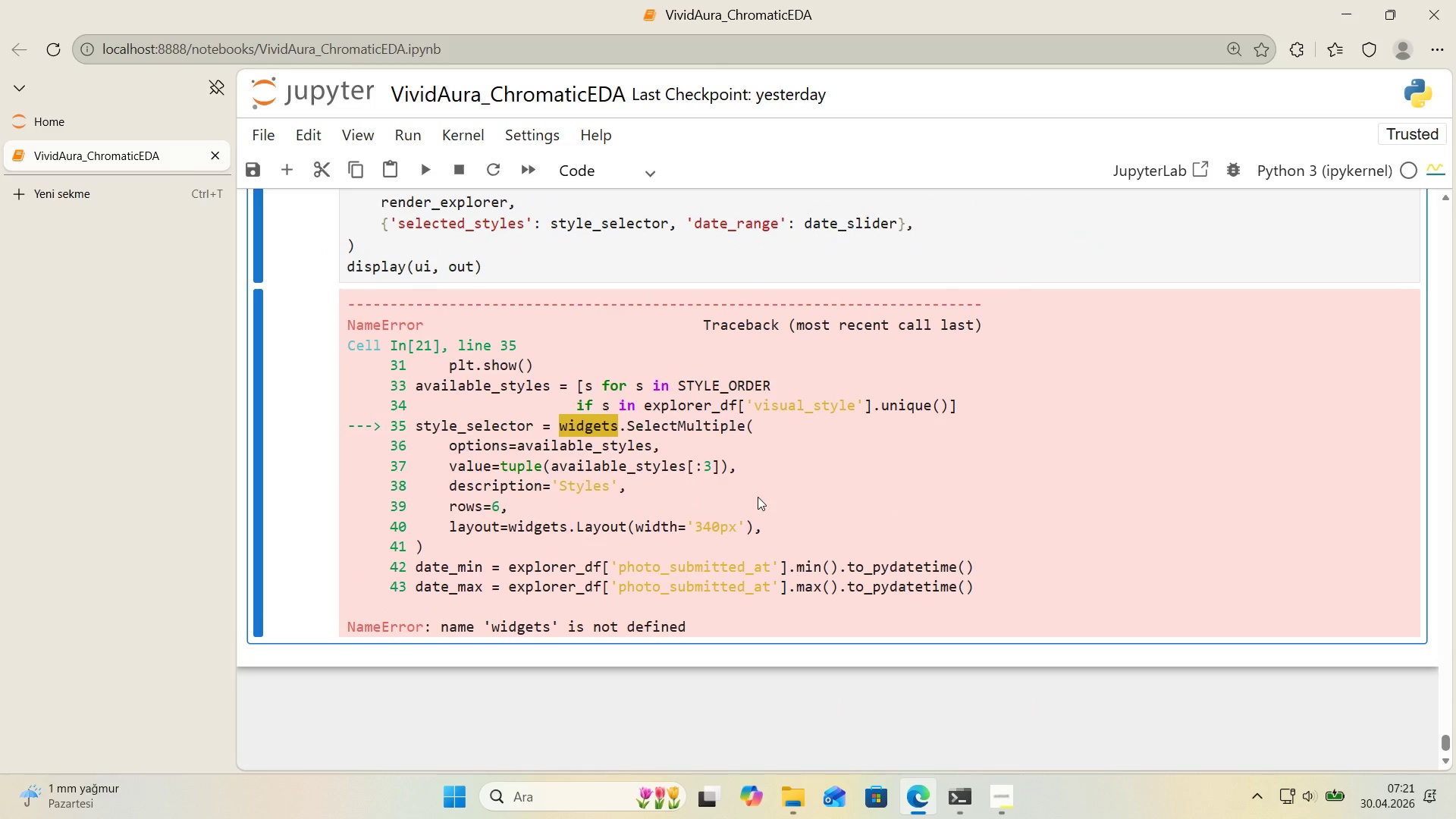 
wait(6.42)
 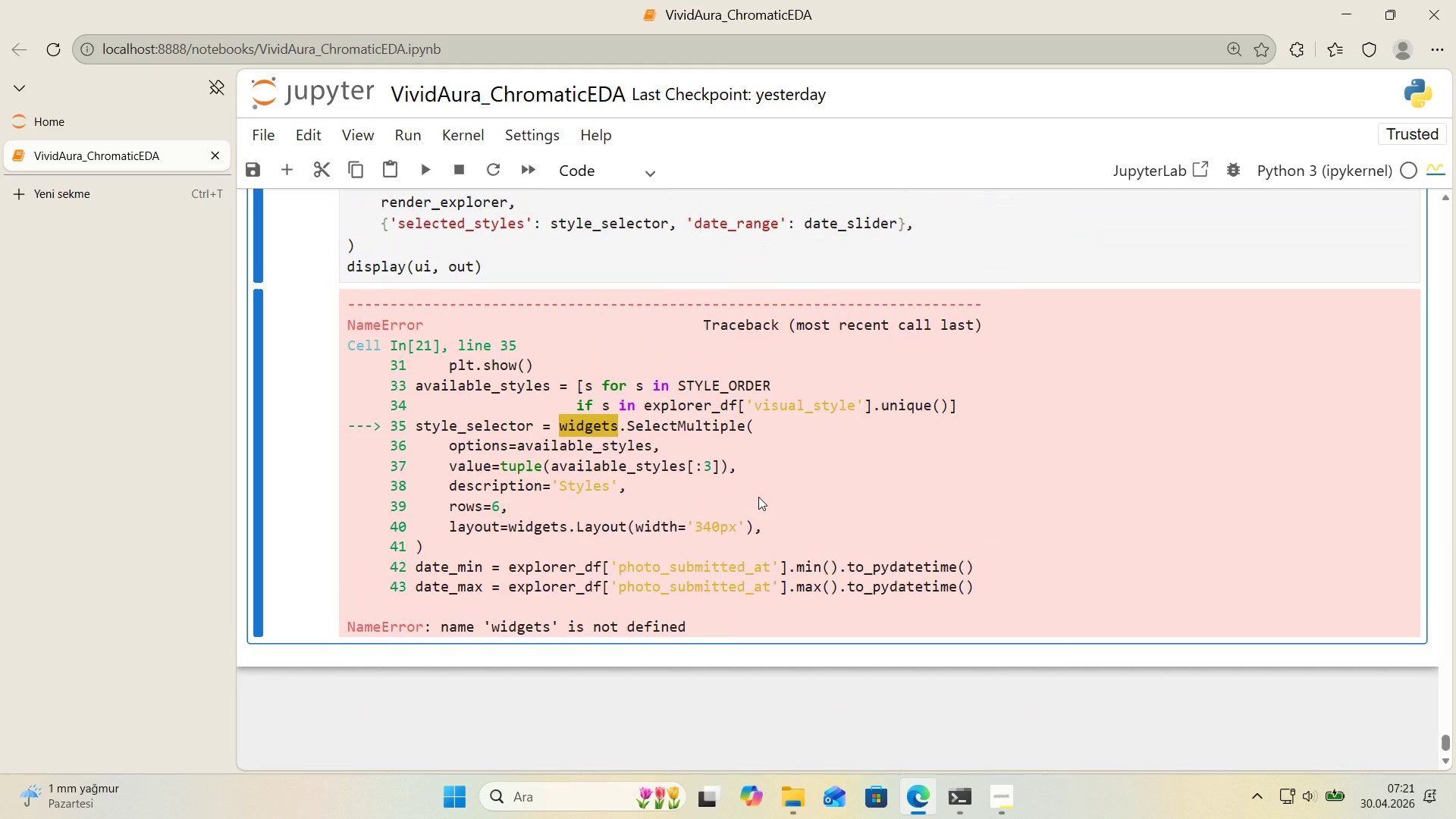 
scroll: coordinate [668, 457], scroll_direction: up, amount: 1.0
 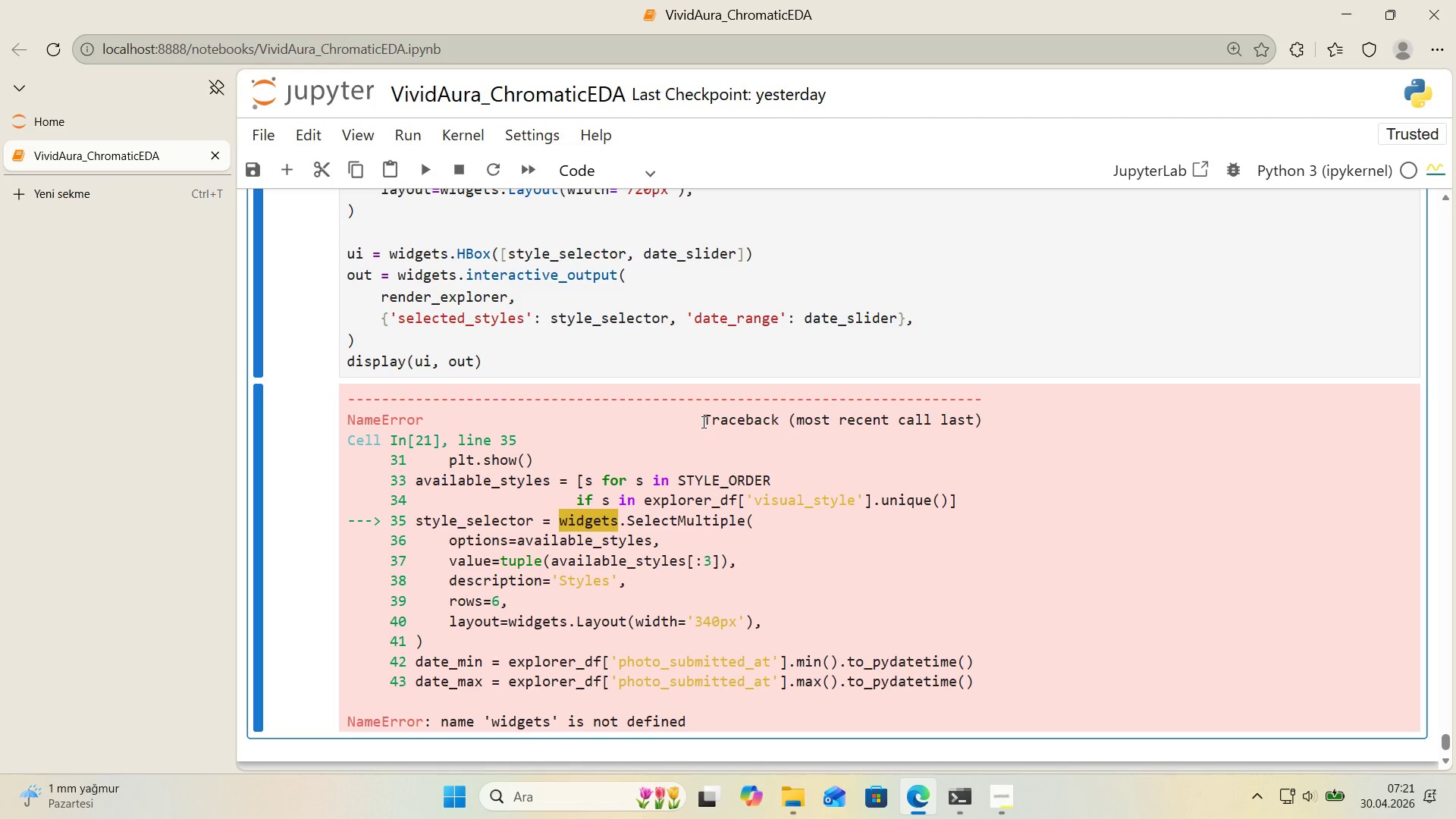 
wait(9.75)
 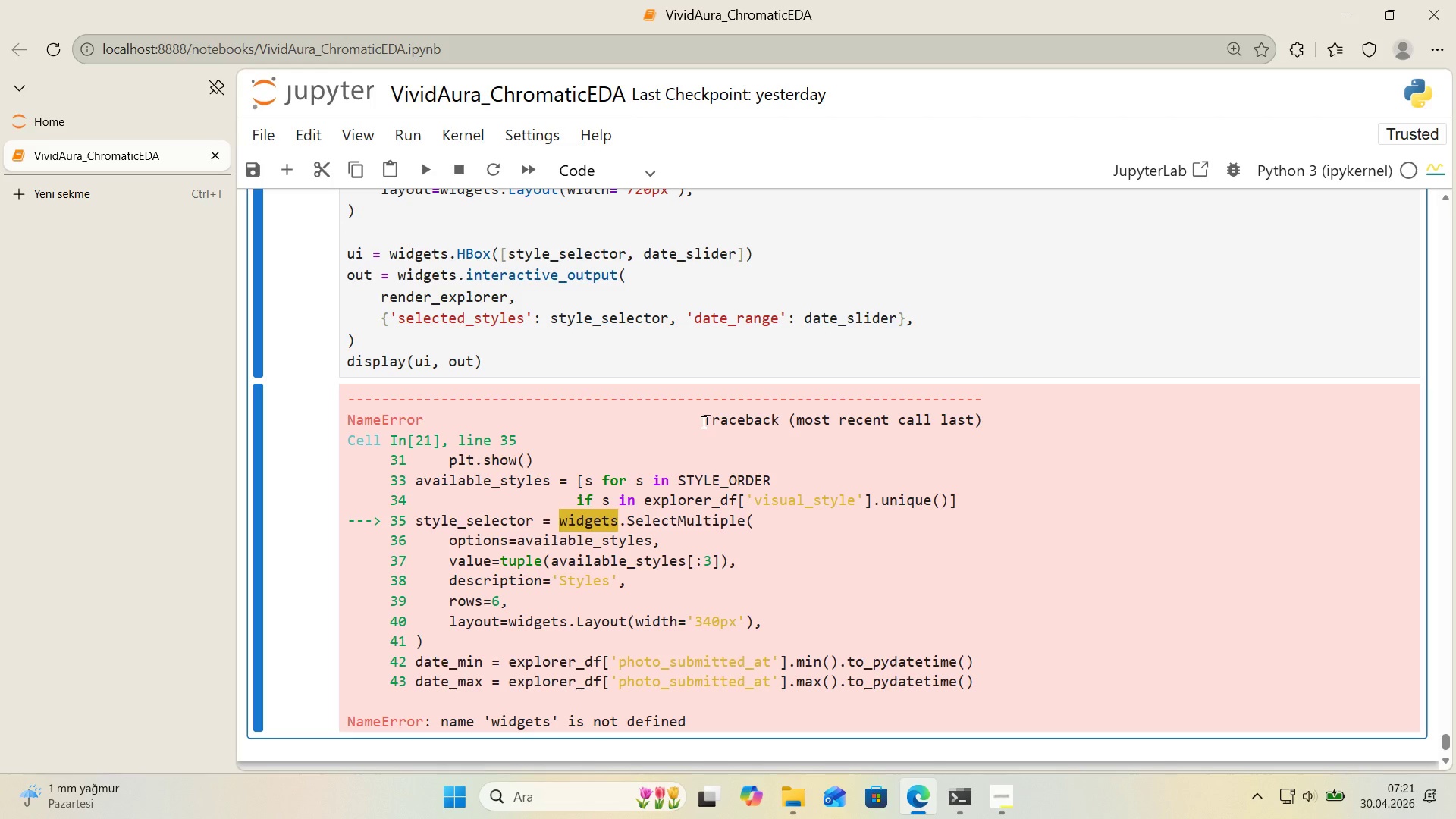 
left_click_drag(start_coordinate=[1450, 739], to_coordinate=[1455, 185])
 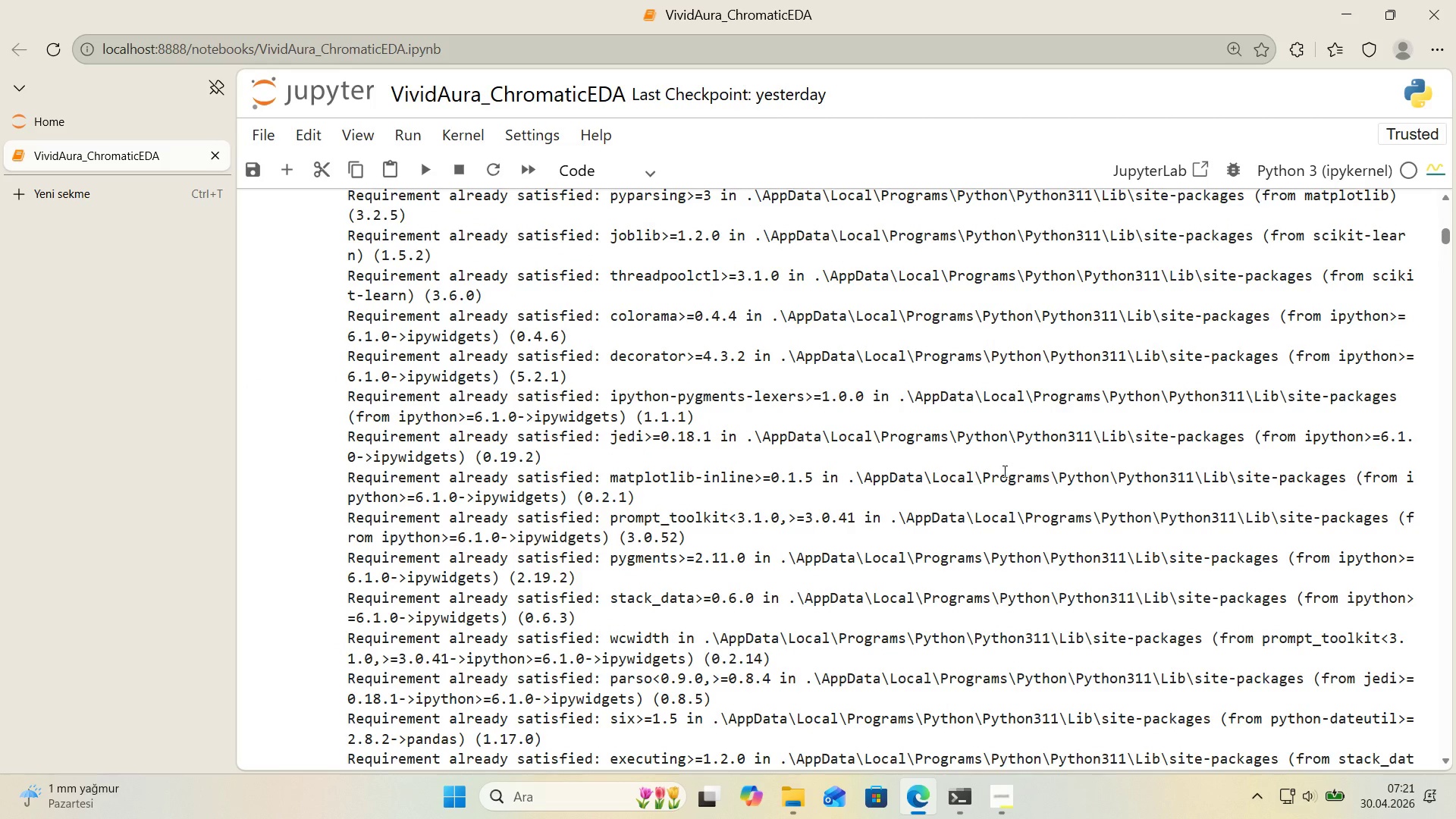 
scroll: coordinate [984, 466], scroll_direction: up, amount: 10.0
 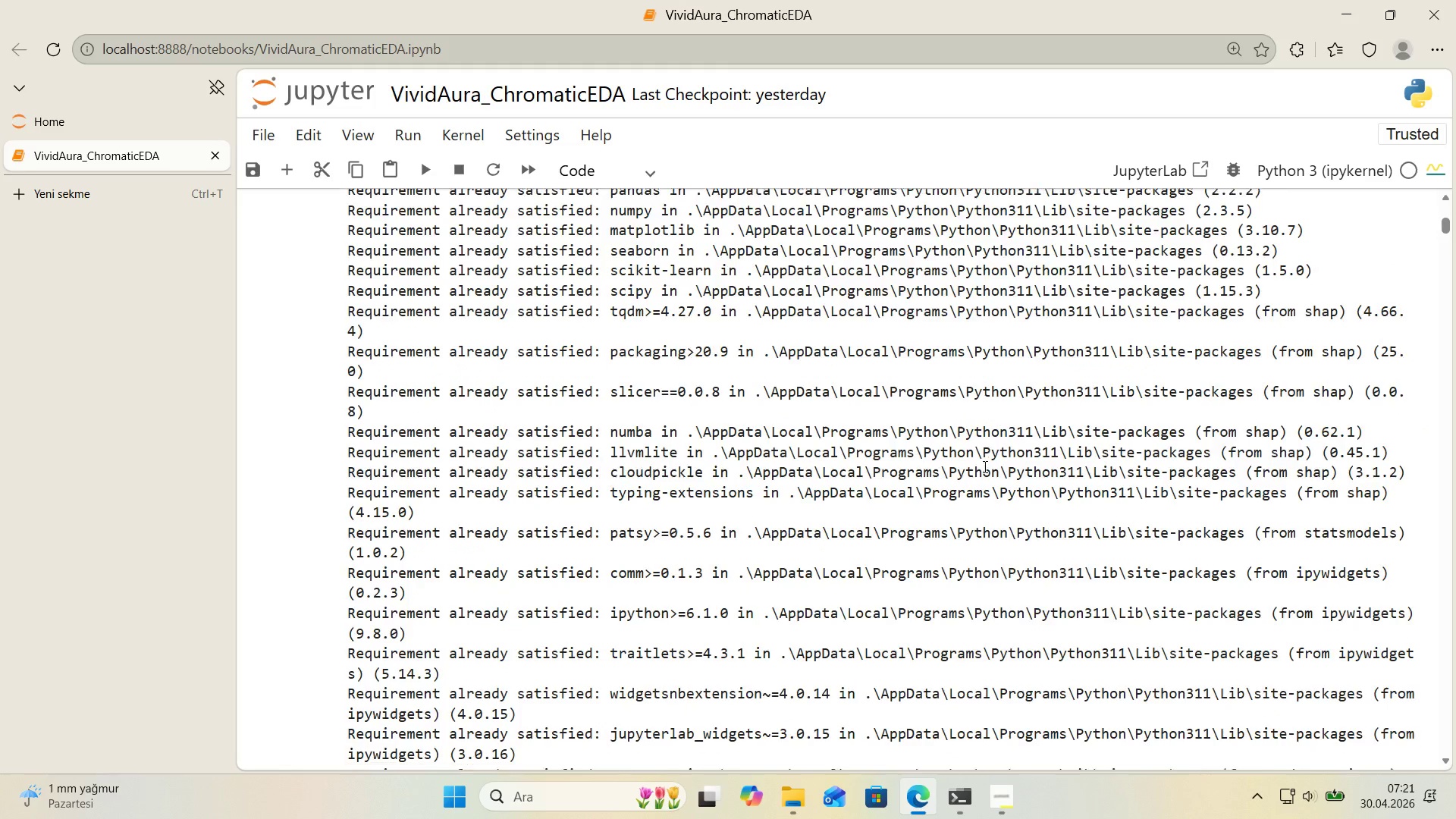 
scroll: coordinate [969, 468], scroll_direction: down, amount: 20.0
 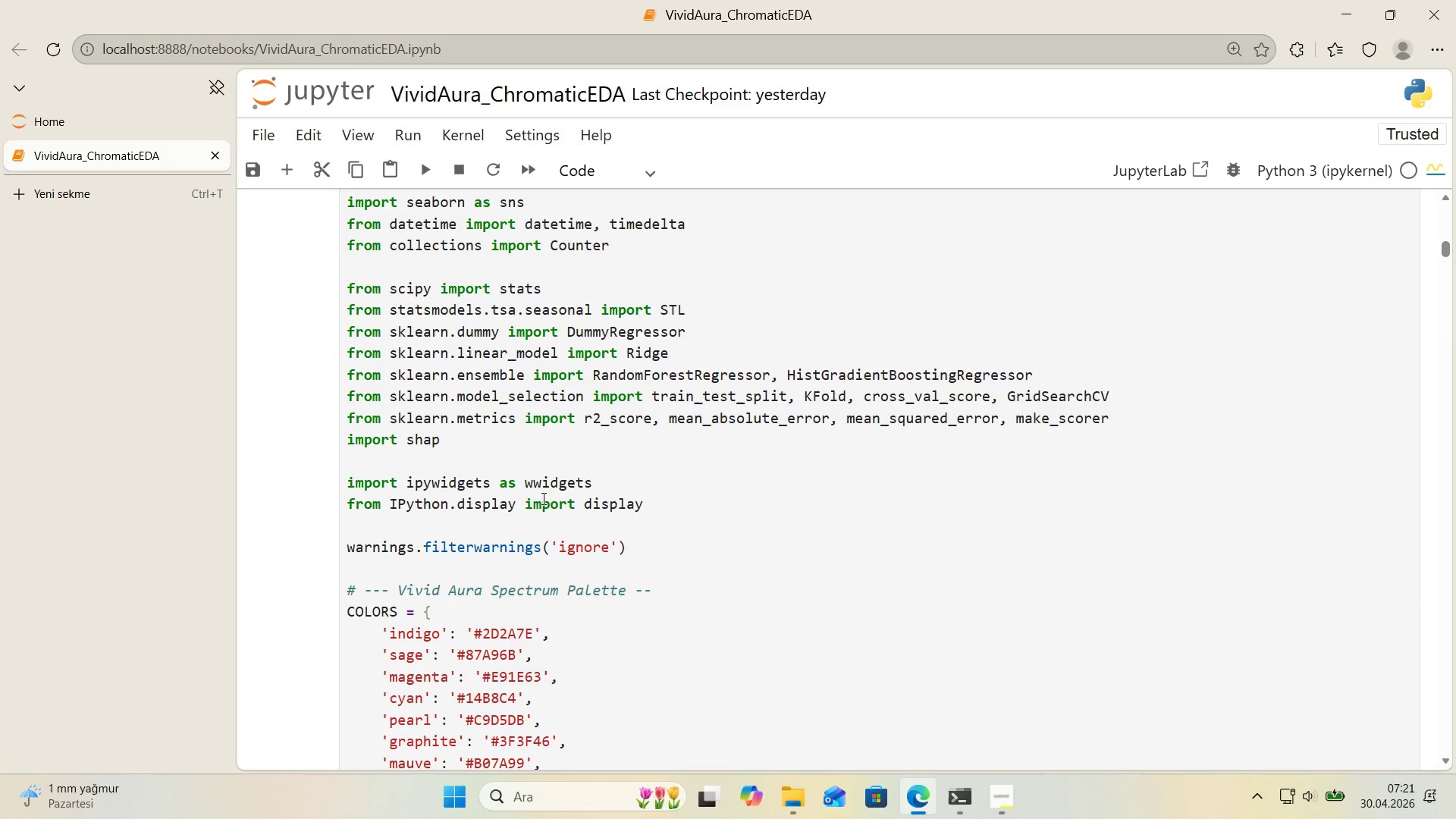 
left_click([531, 484])
 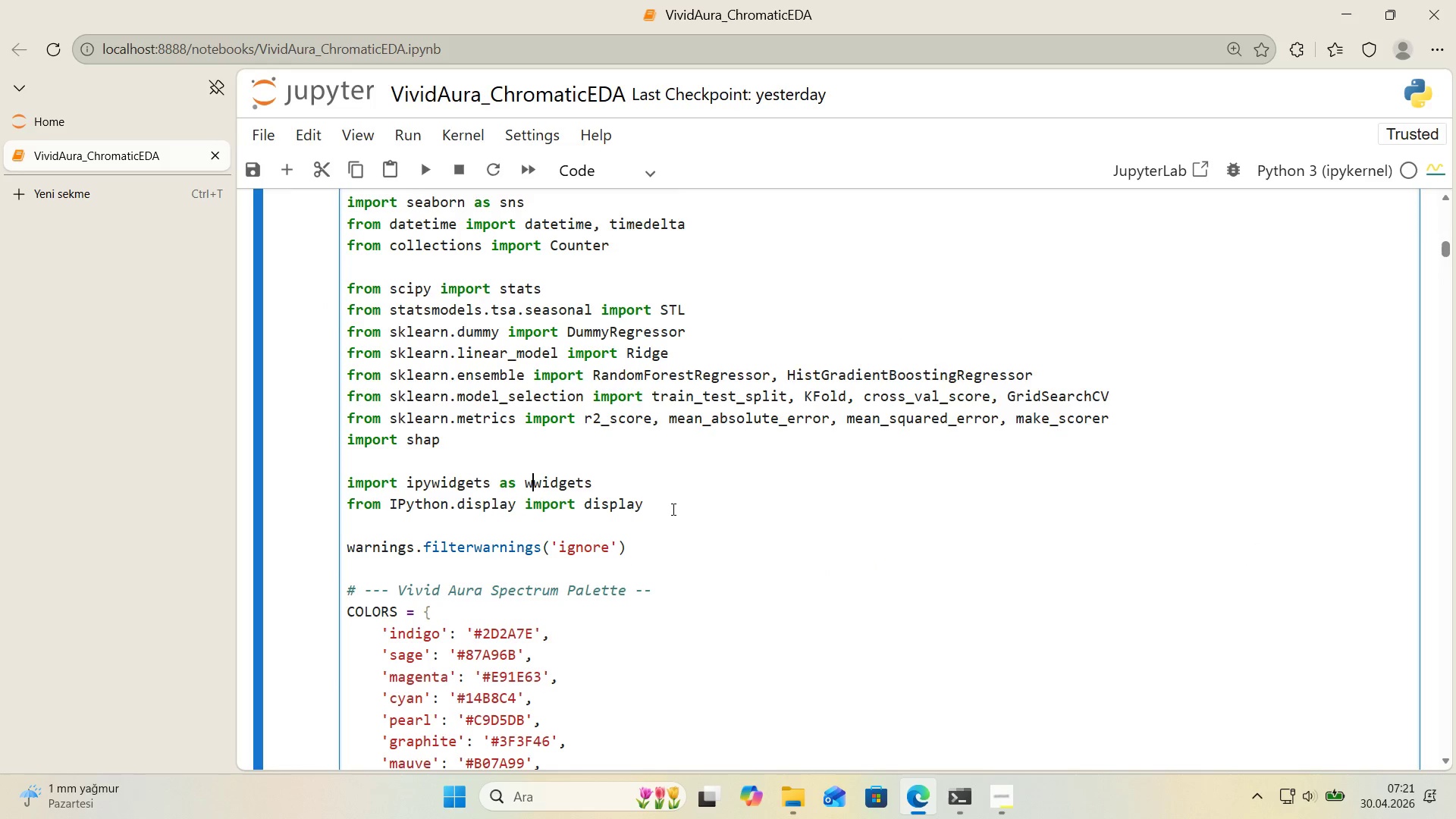 
key(Backspace)
 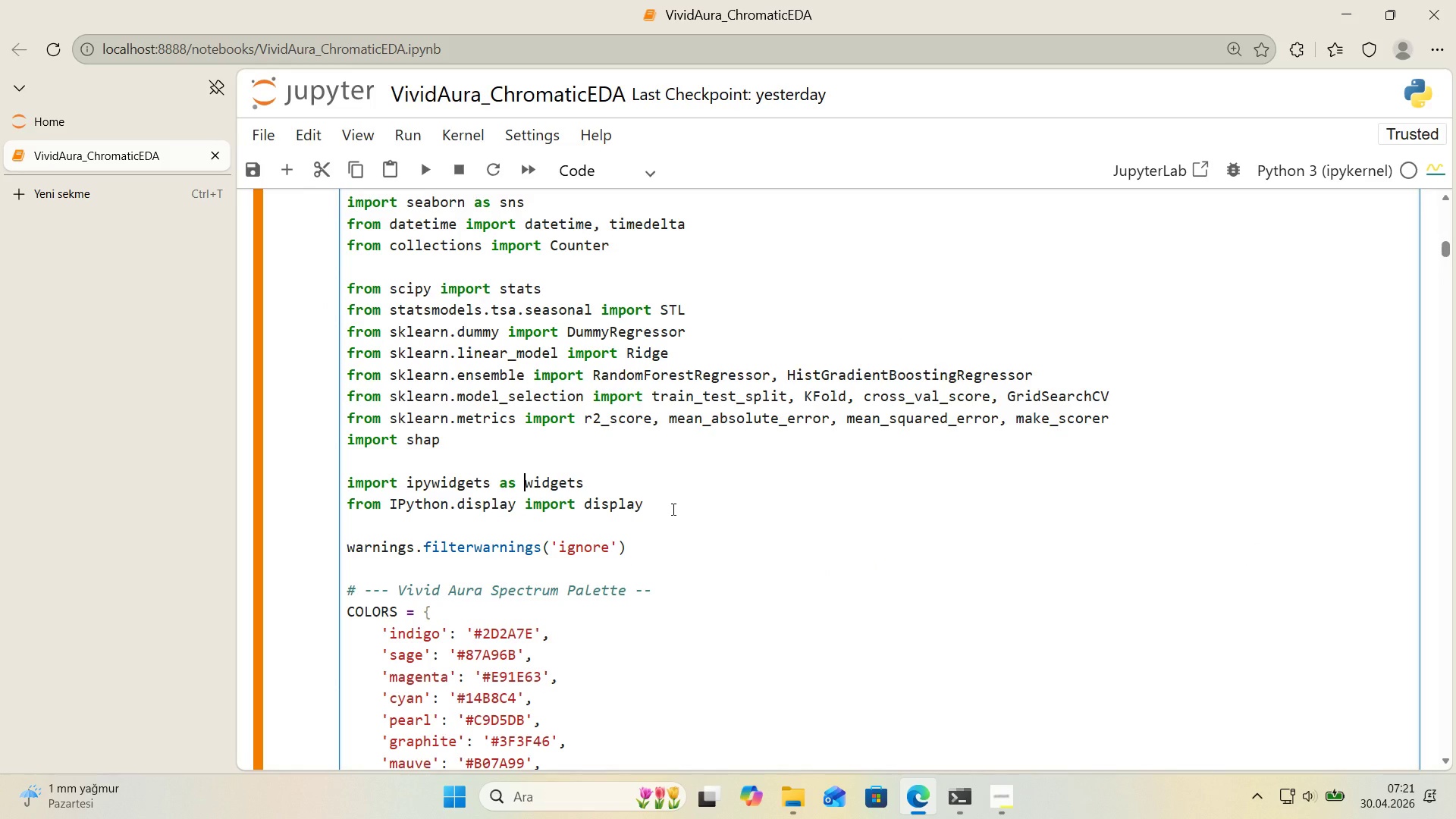 
key(Shift+Enter)
 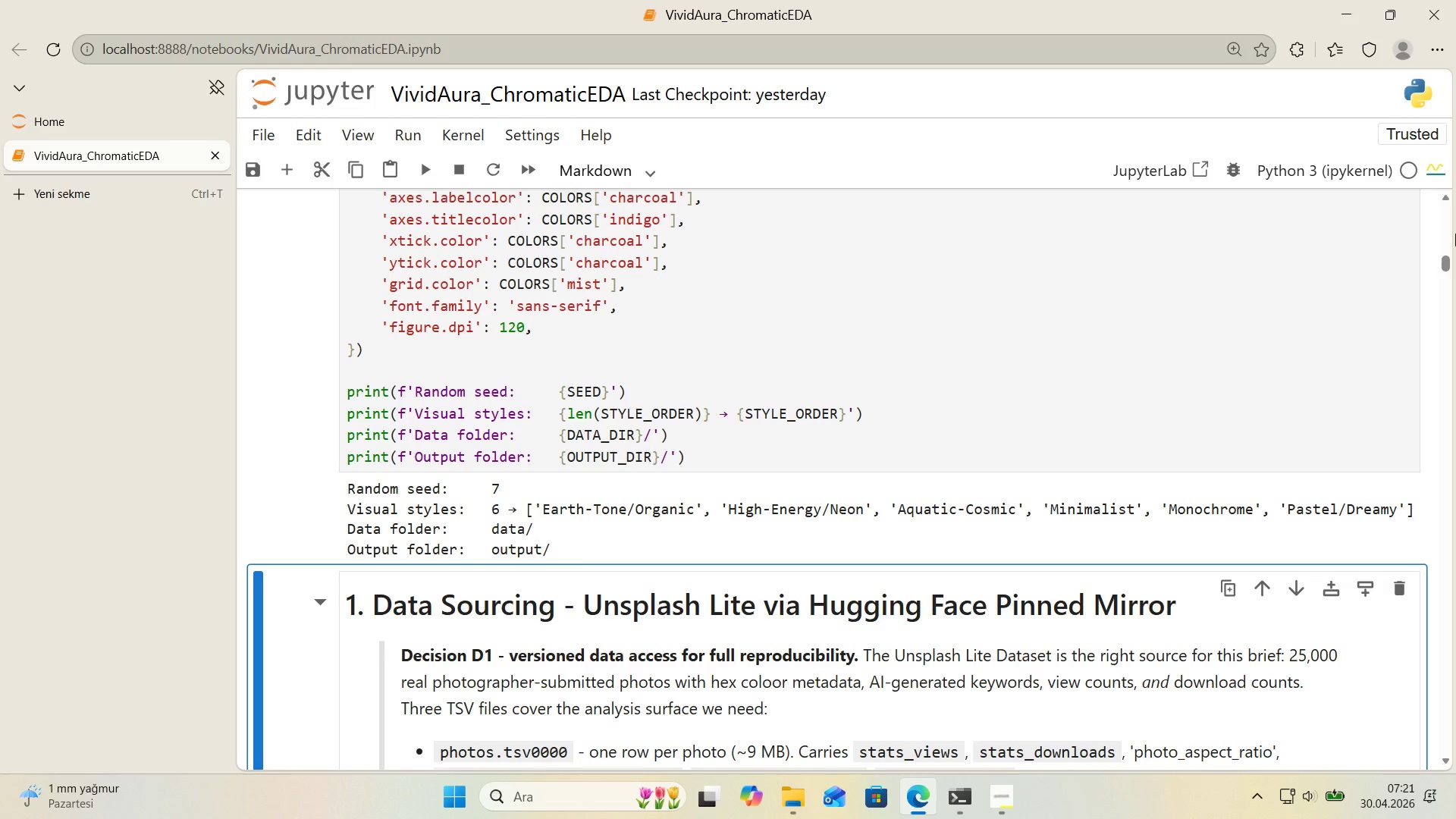 
left_click_drag(start_coordinate=[1443, 261], to_coordinate=[1426, 753])
 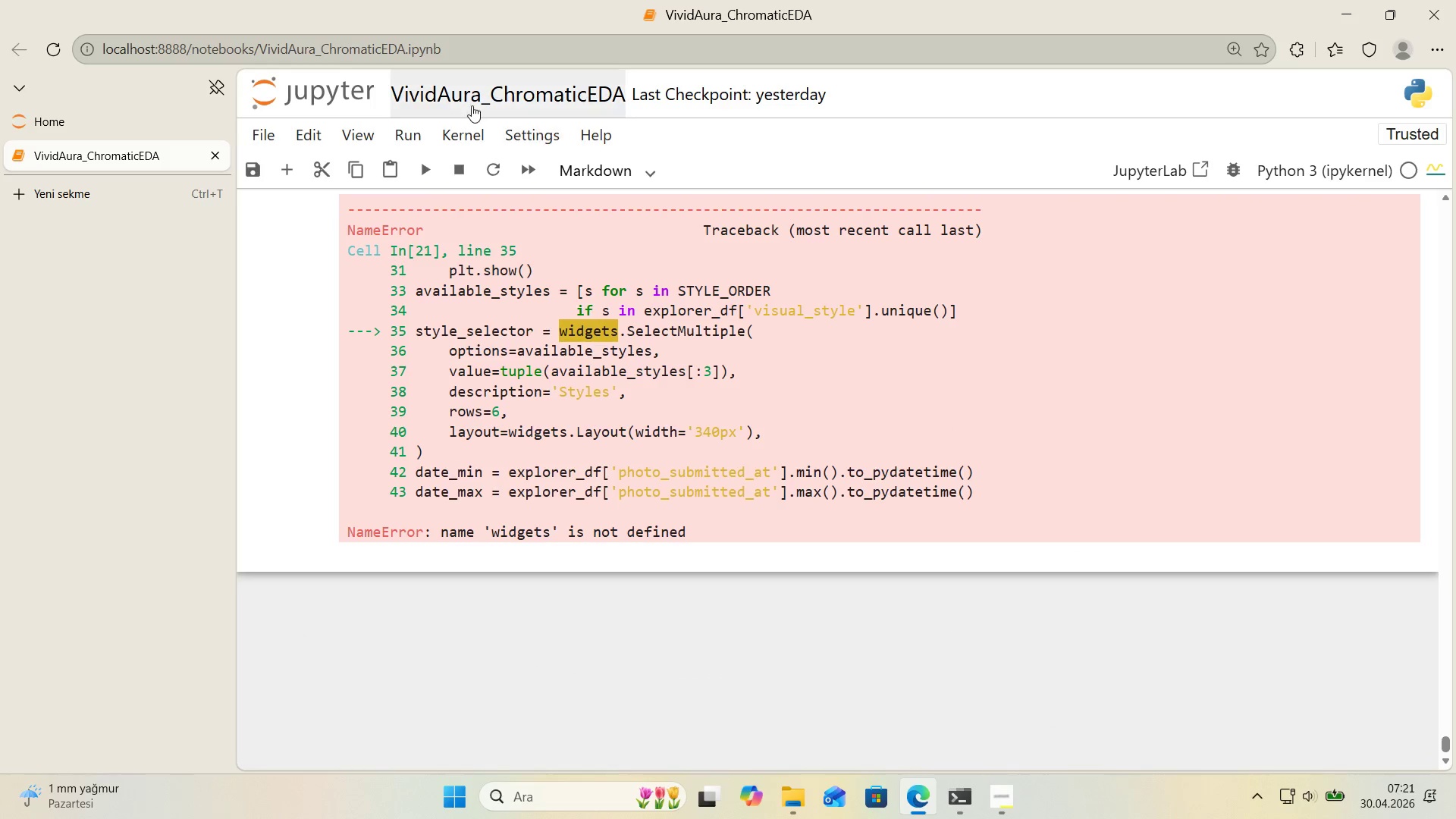 
left_click([461, 136])
 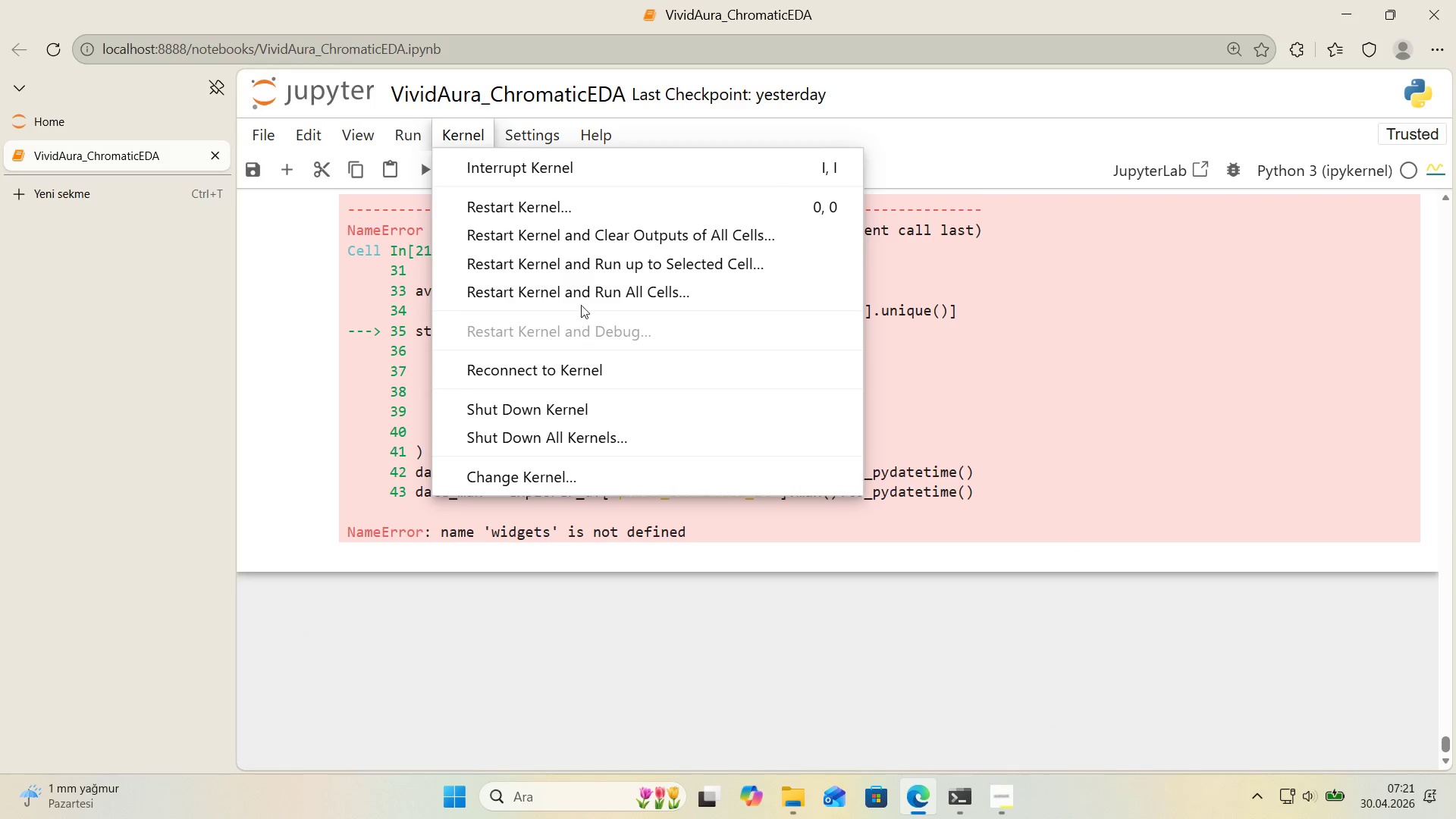 
left_click([581, 300])
 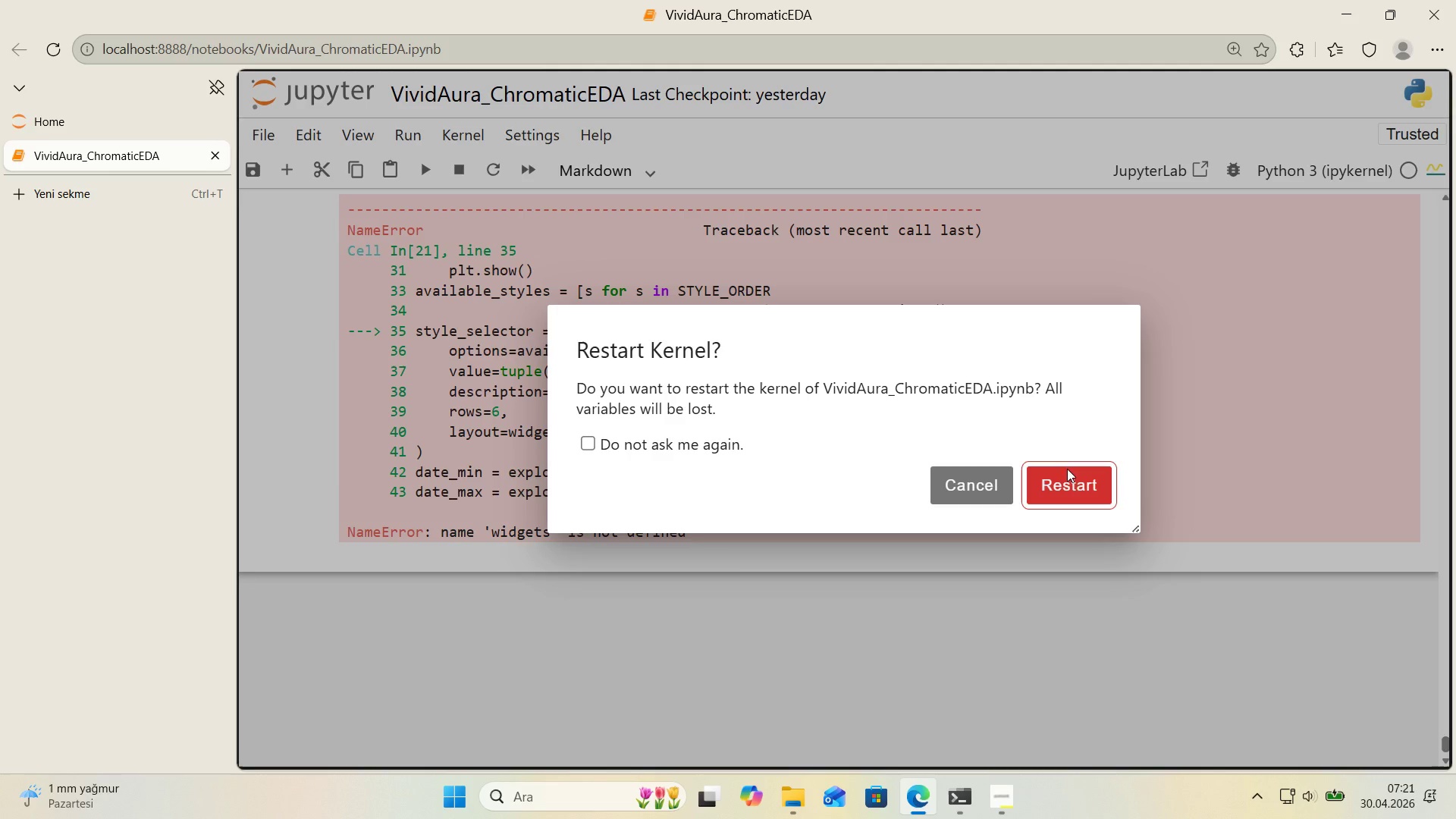 
left_click([1071, 478])
 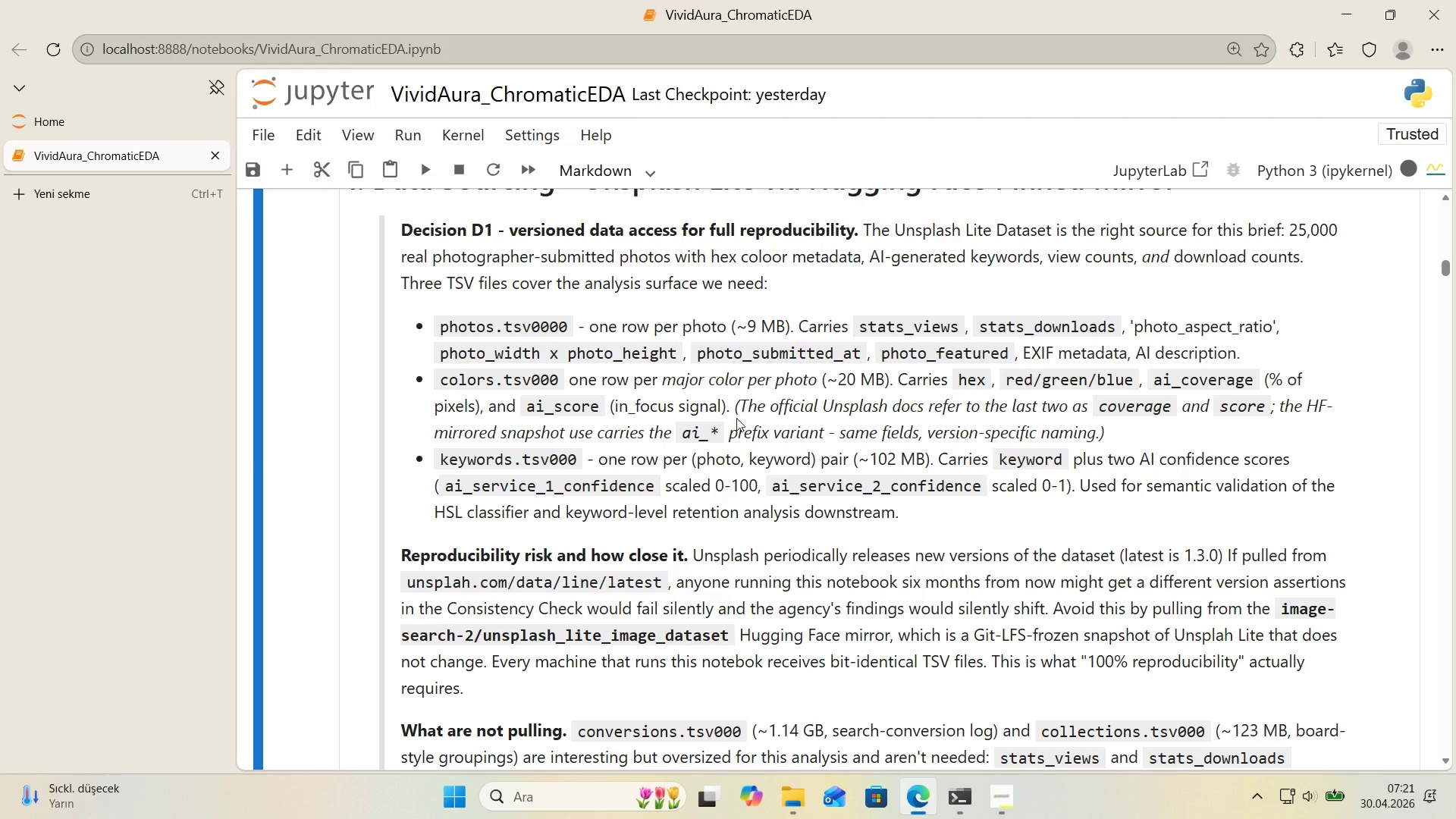 
scroll: coordinate [726, 412], scroll_direction: down, amount: 13.0
 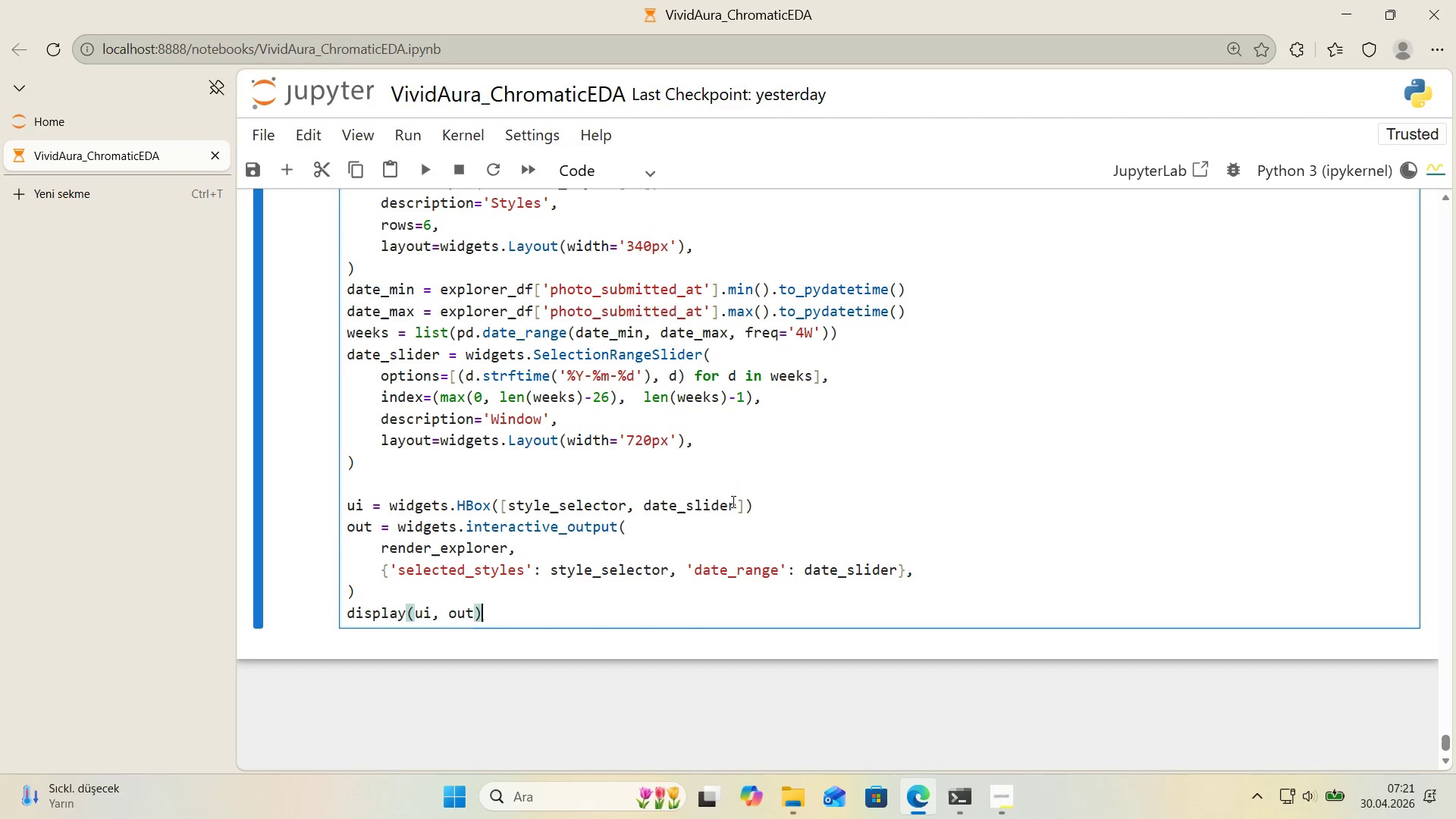 
wait(11.19)
 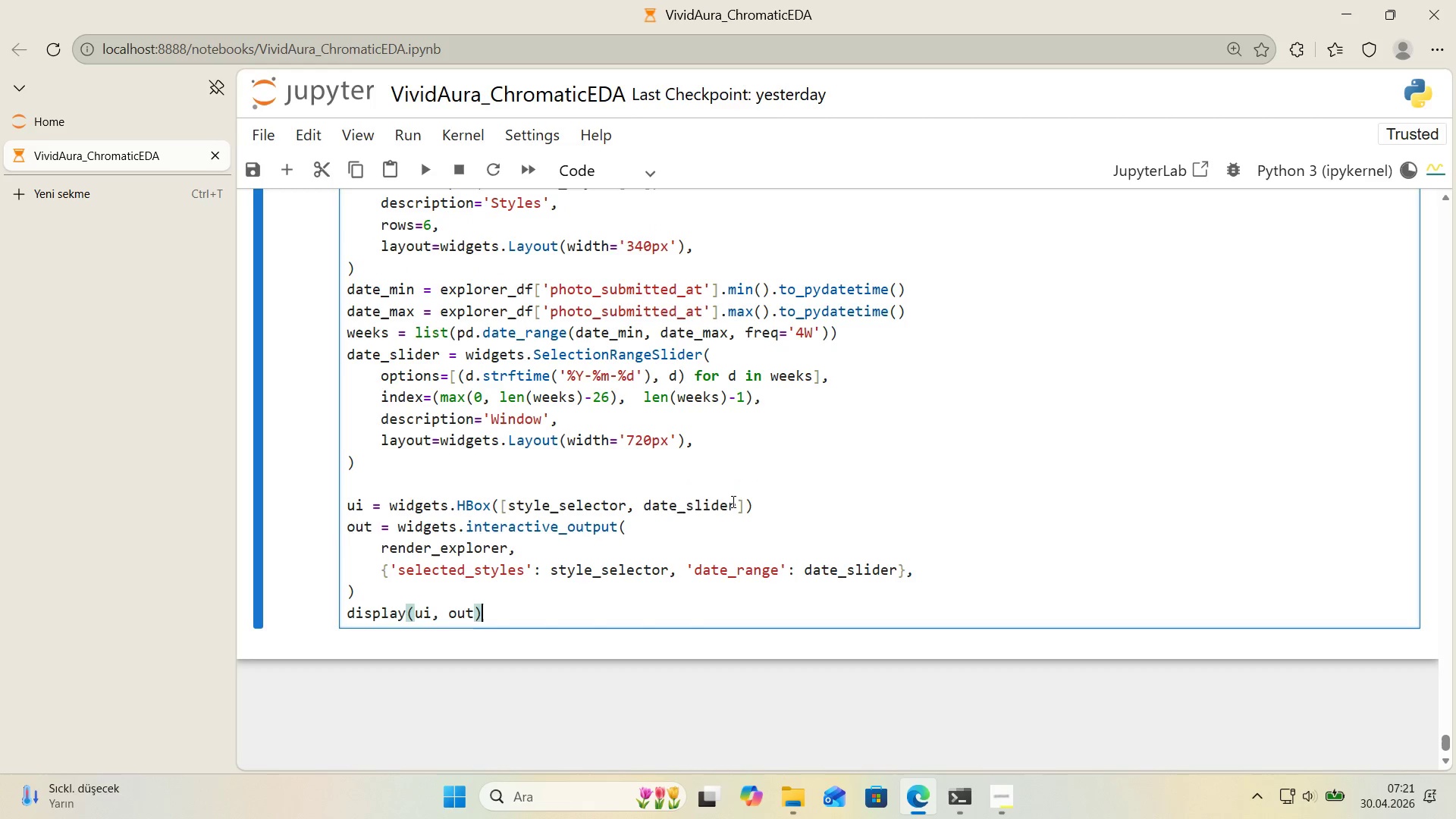 
scroll: coordinate [731, 501], scroll_direction: down, amount: 2.0
 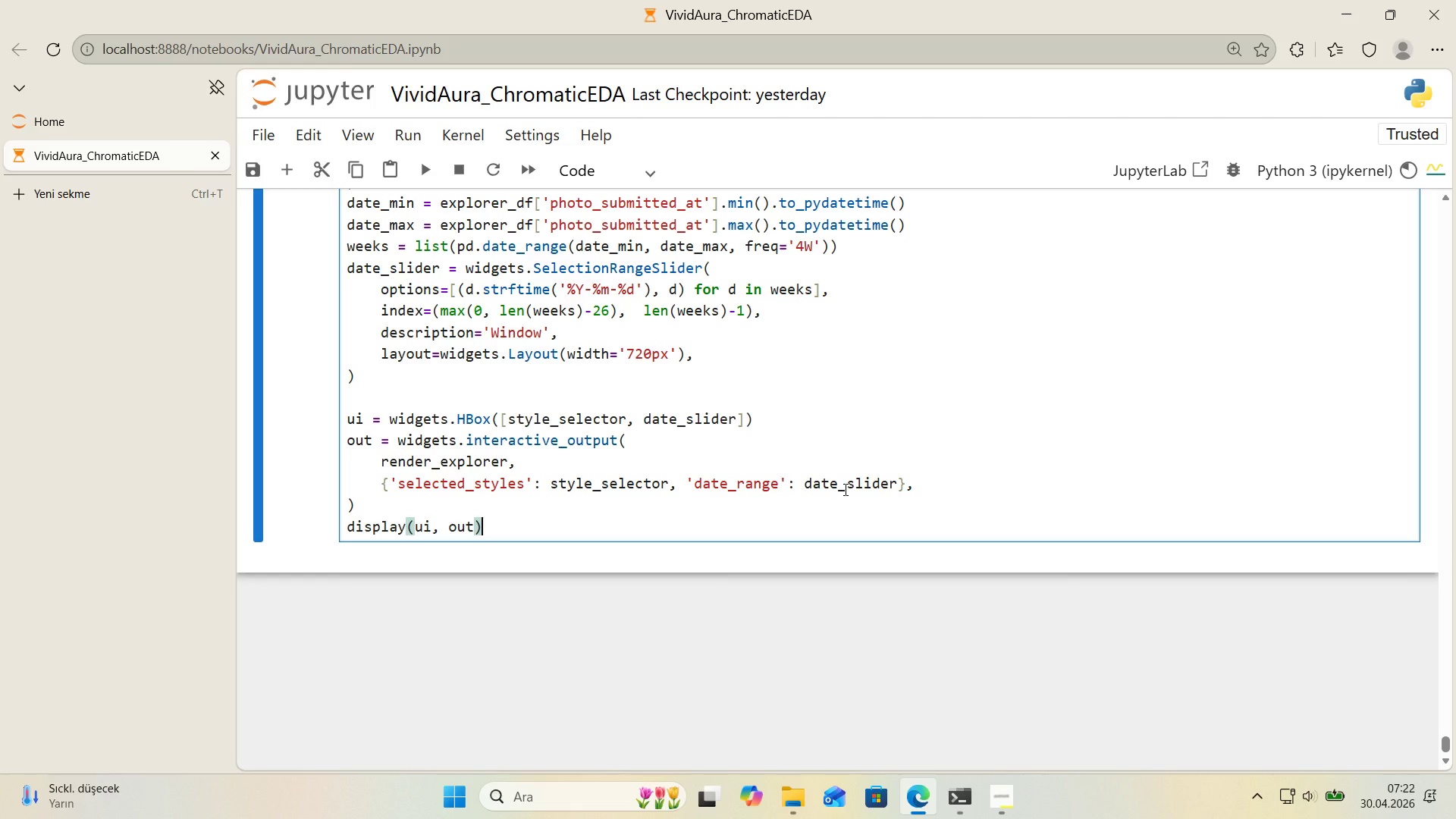 
wait(11.21)
 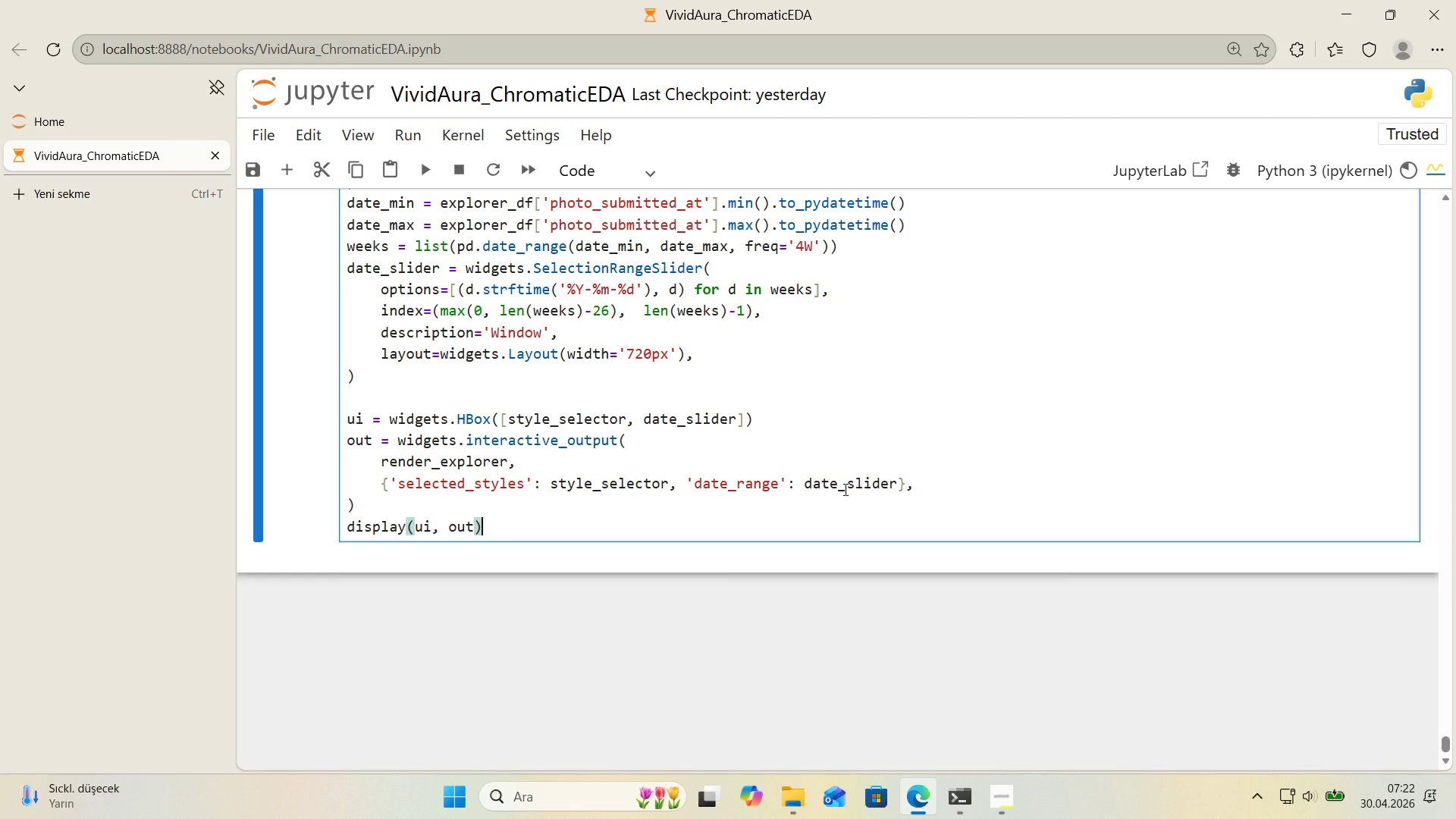 
scroll: coordinate [844, 489], scroll_direction: up, amount: 22.0
 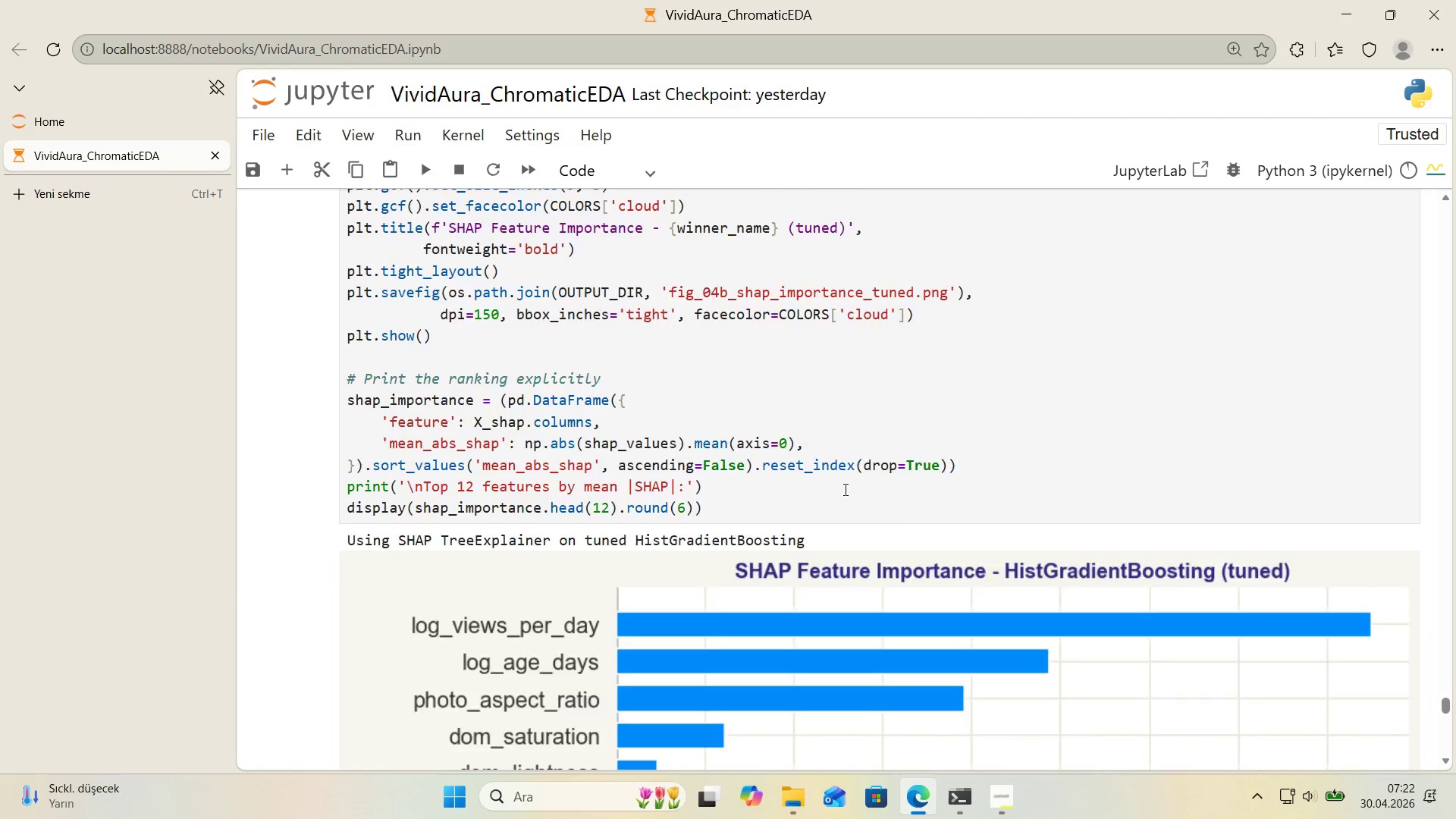 
scroll: coordinate [589, 526], scroll_direction: down, amount: 39.0
 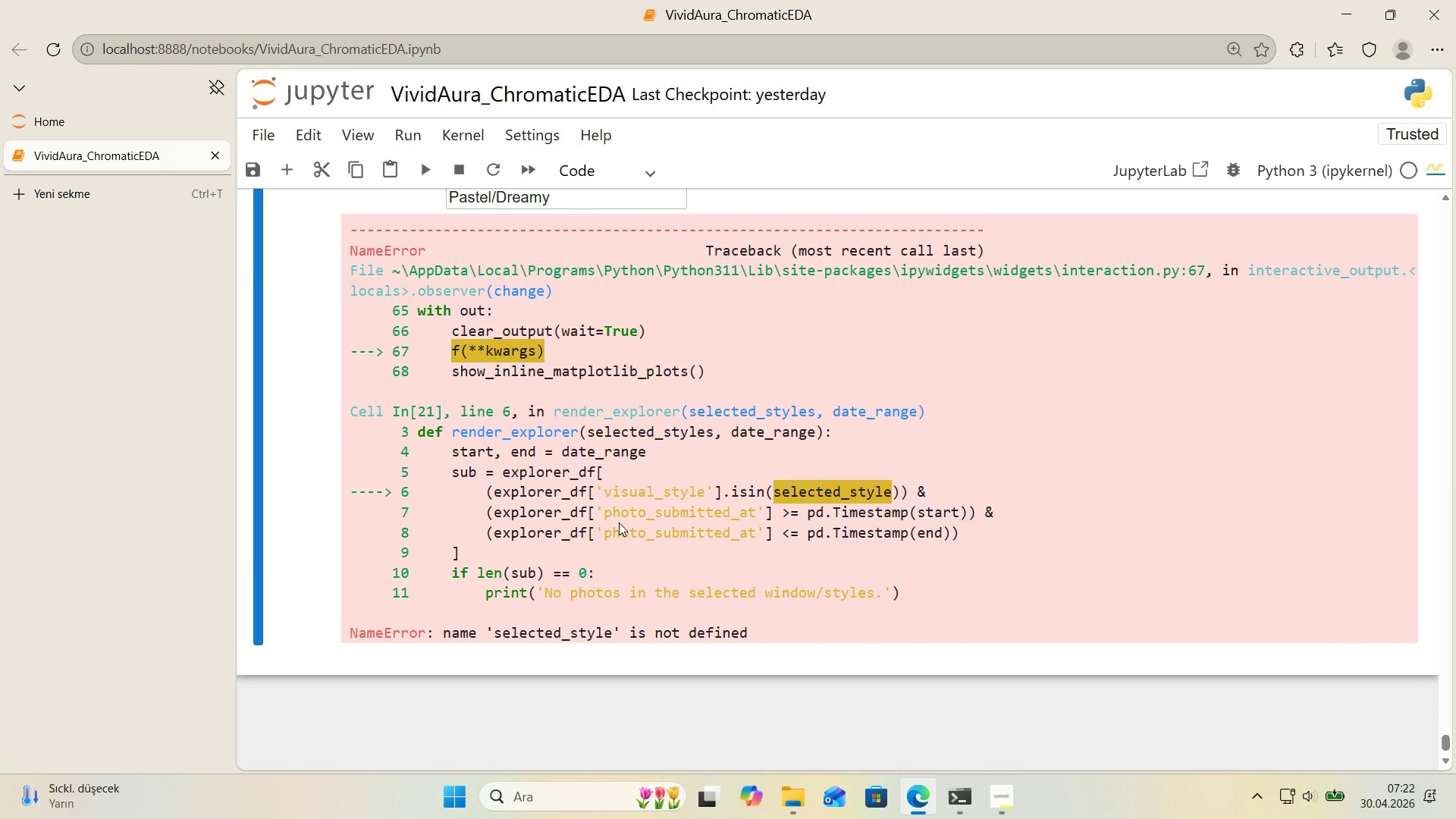 
scroll: coordinate [617, 522], scroll_direction: up, amount: 11.0
 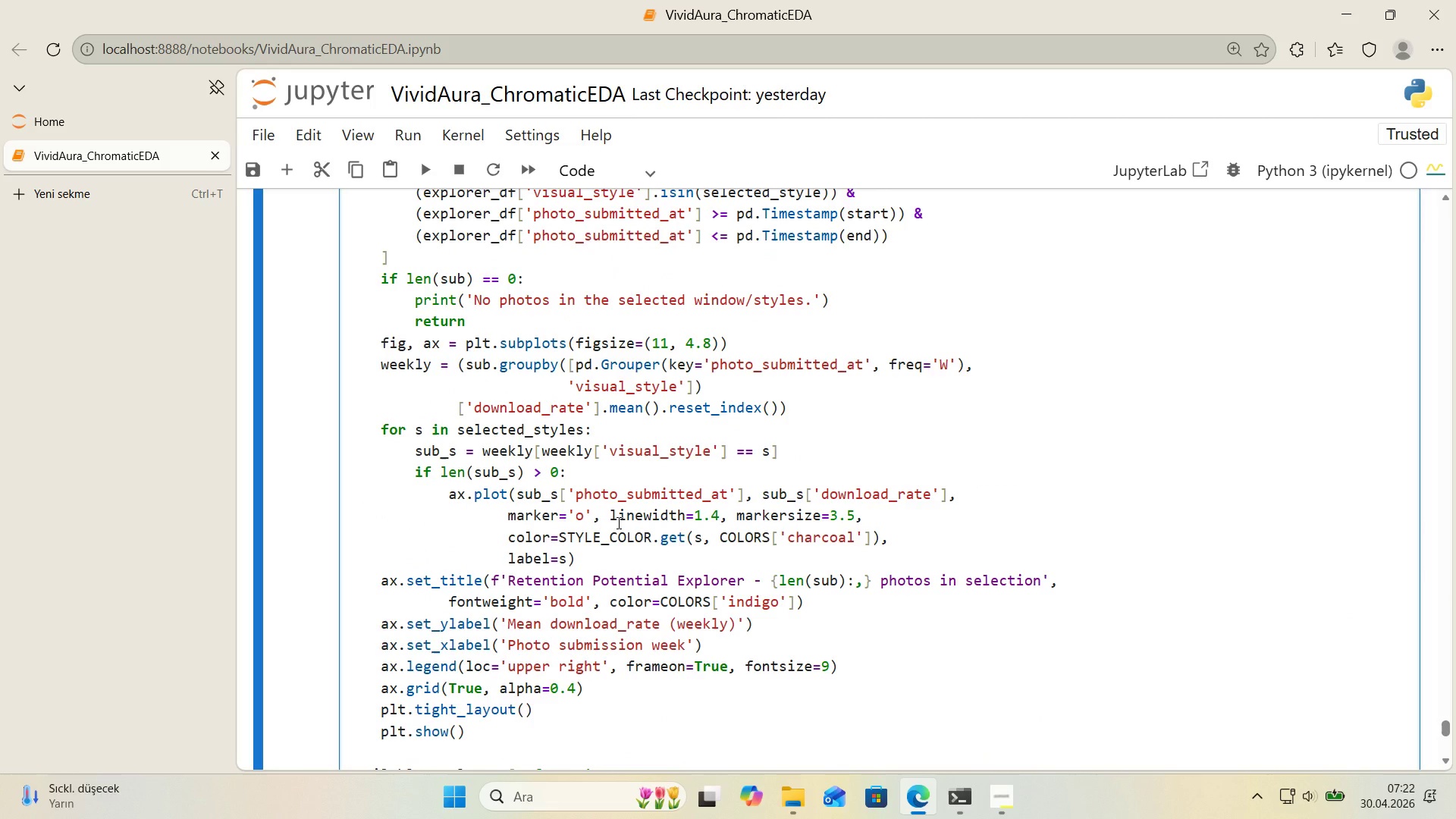 
scroll: coordinate [617, 522], scroll_direction: down, amount: 13.0
 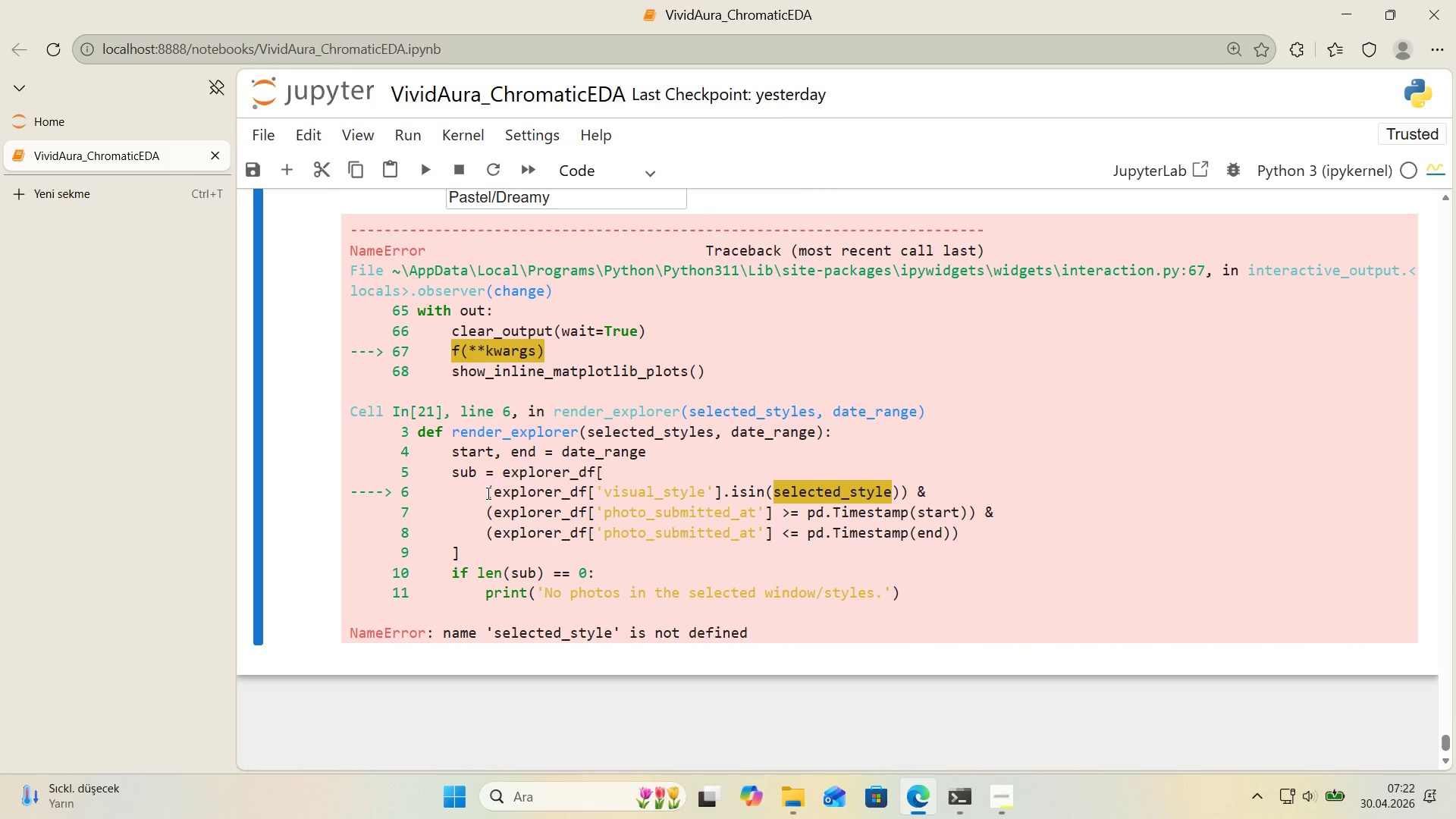 
left_click_drag(start_coordinate=[486, 493], to_coordinate=[871, 496])
 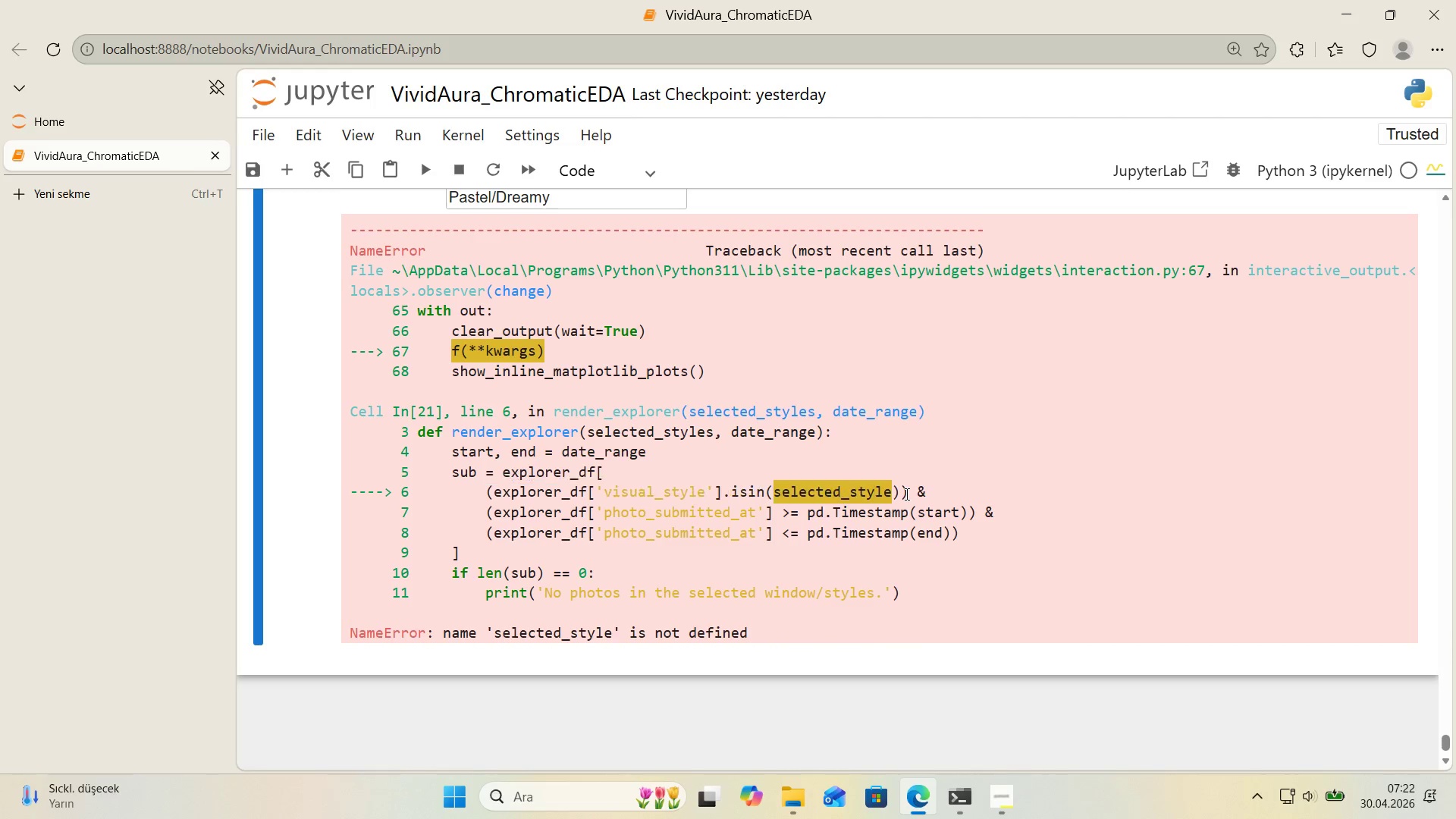 
left_click([905, 494])
 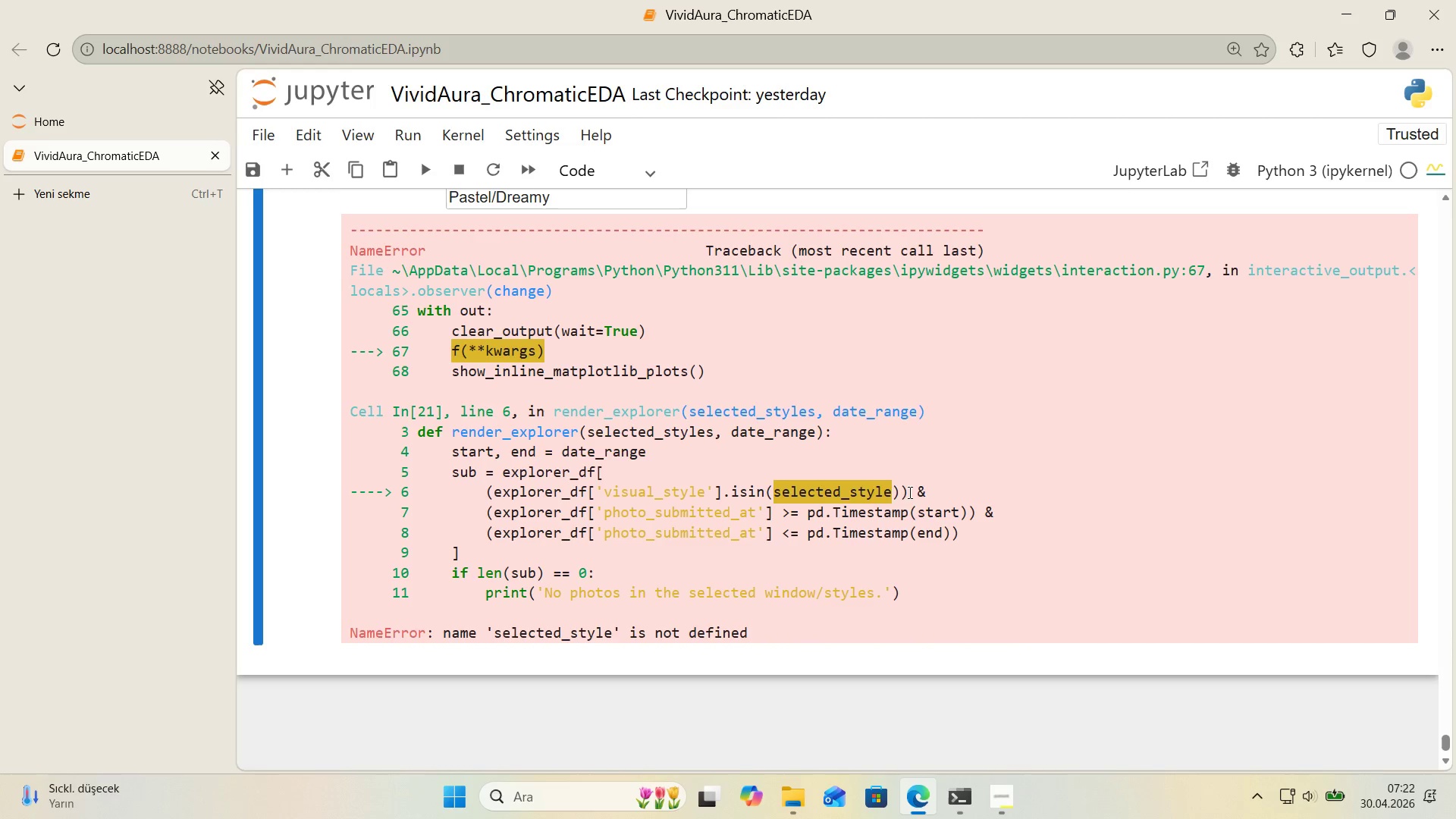 
left_click_drag(start_coordinate=[909, 492], to_coordinate=[485, 489])
 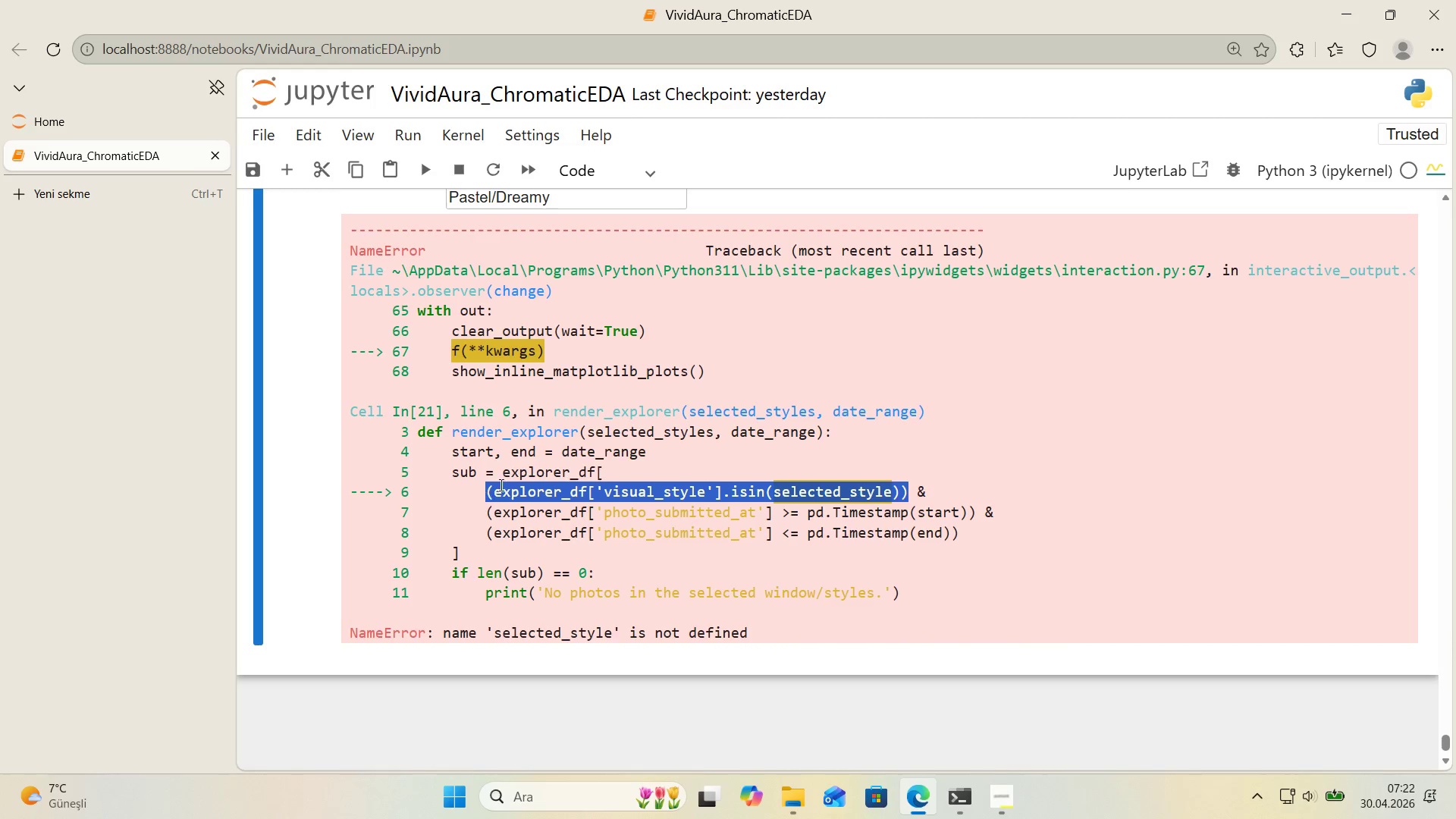 
key(Control+ControlLeft)
 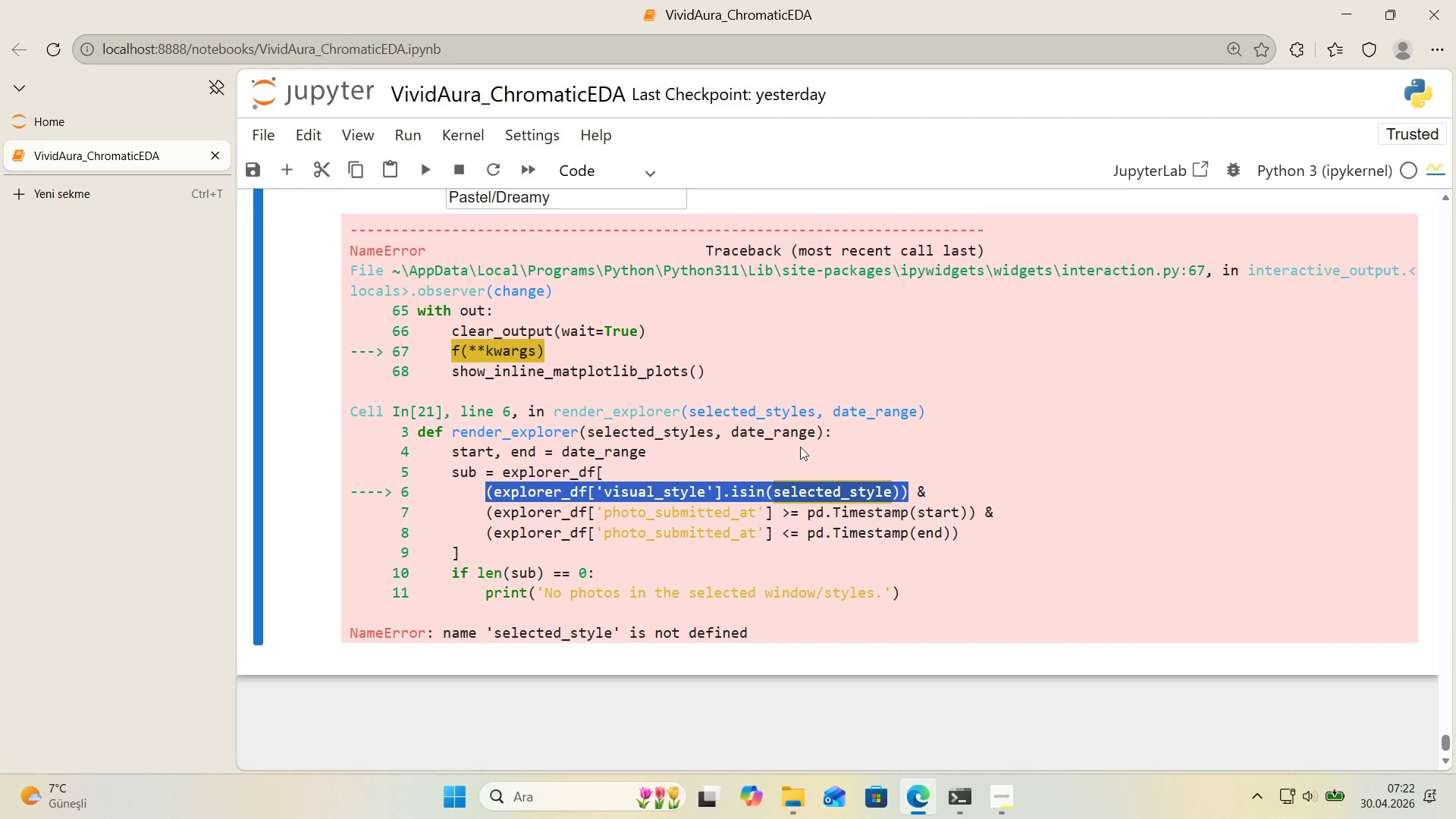 
key(Control+C)
 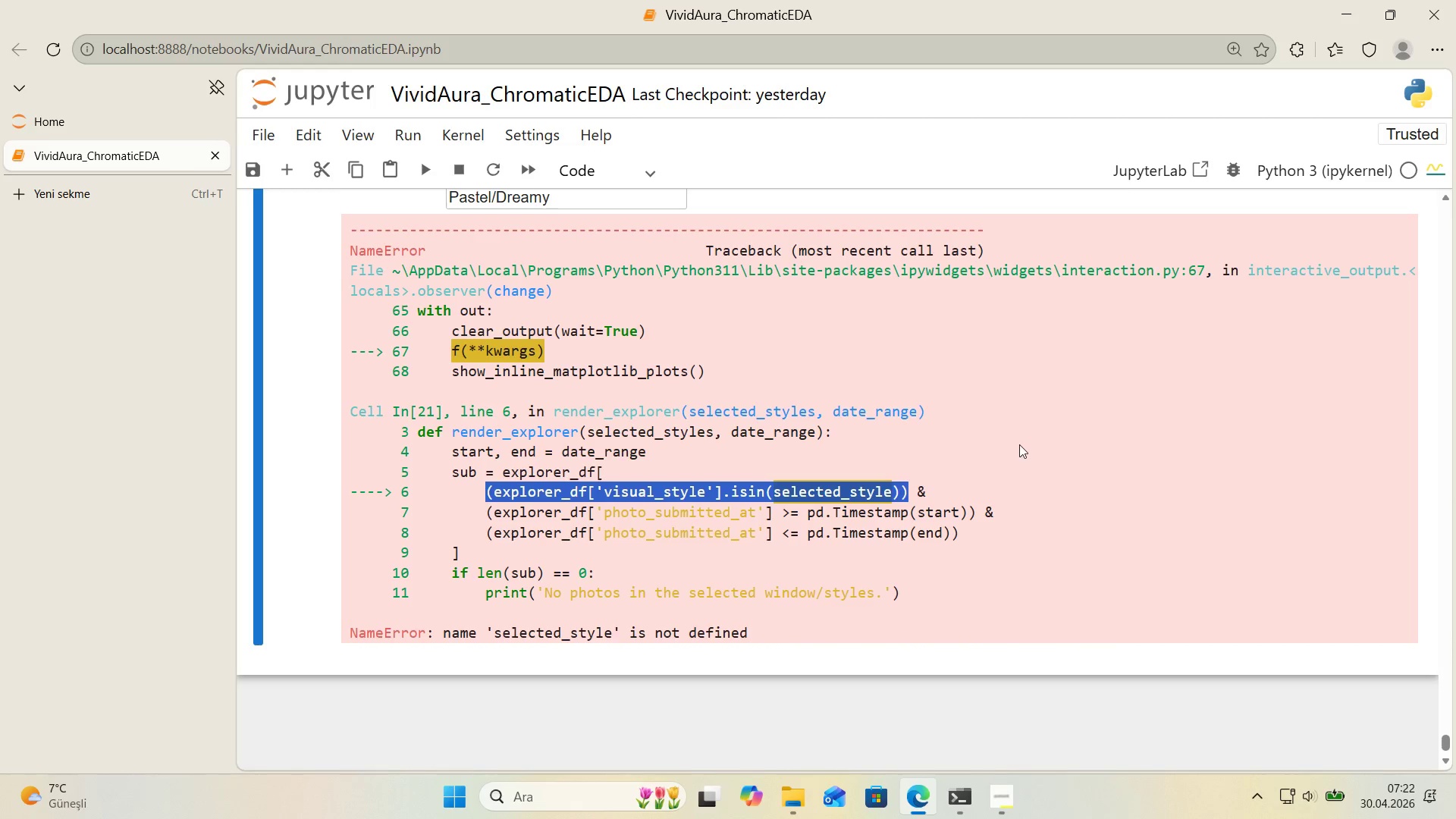 
left_click([1019, 444])
 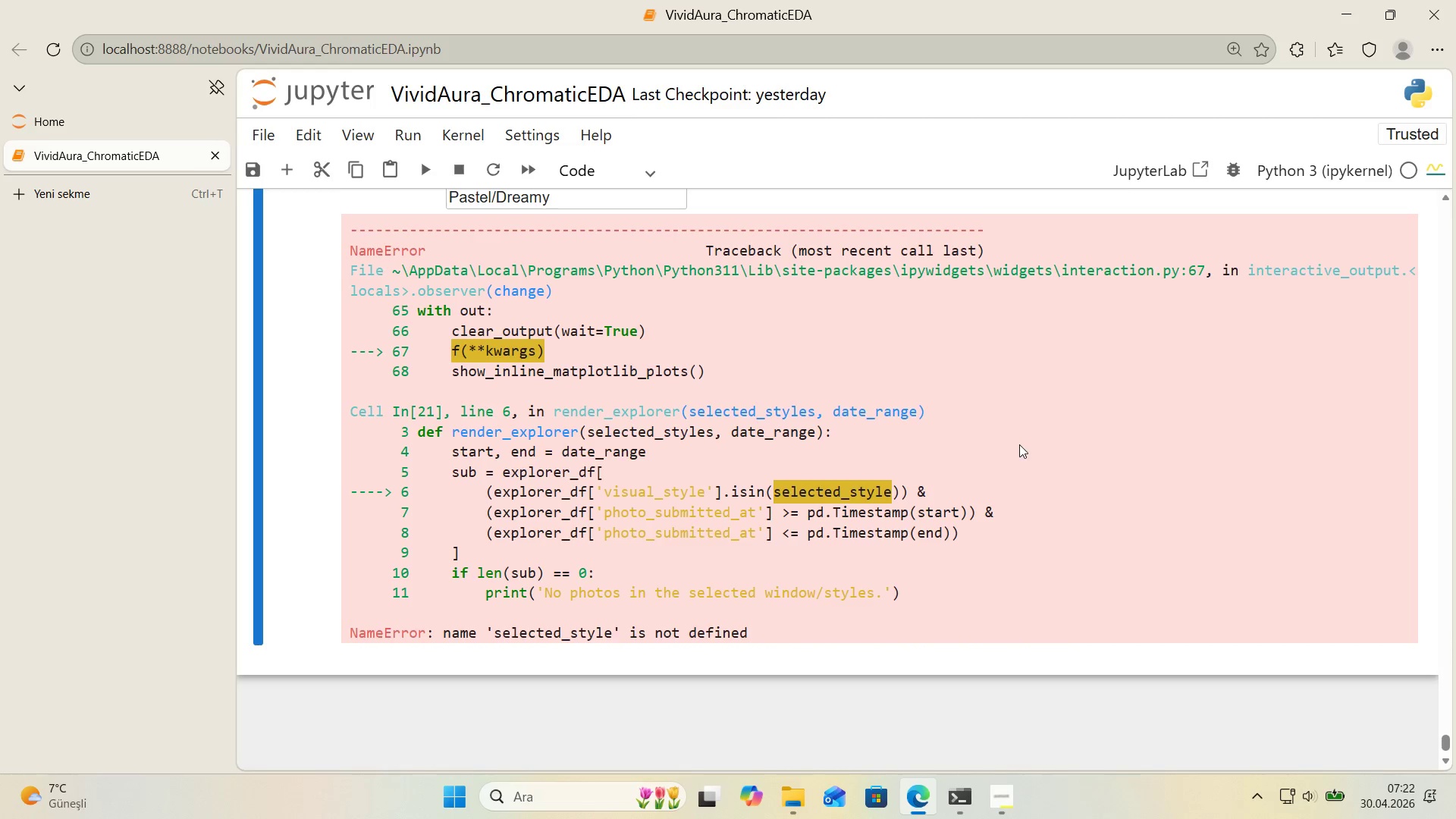 
key(Control+ControlLeft)
 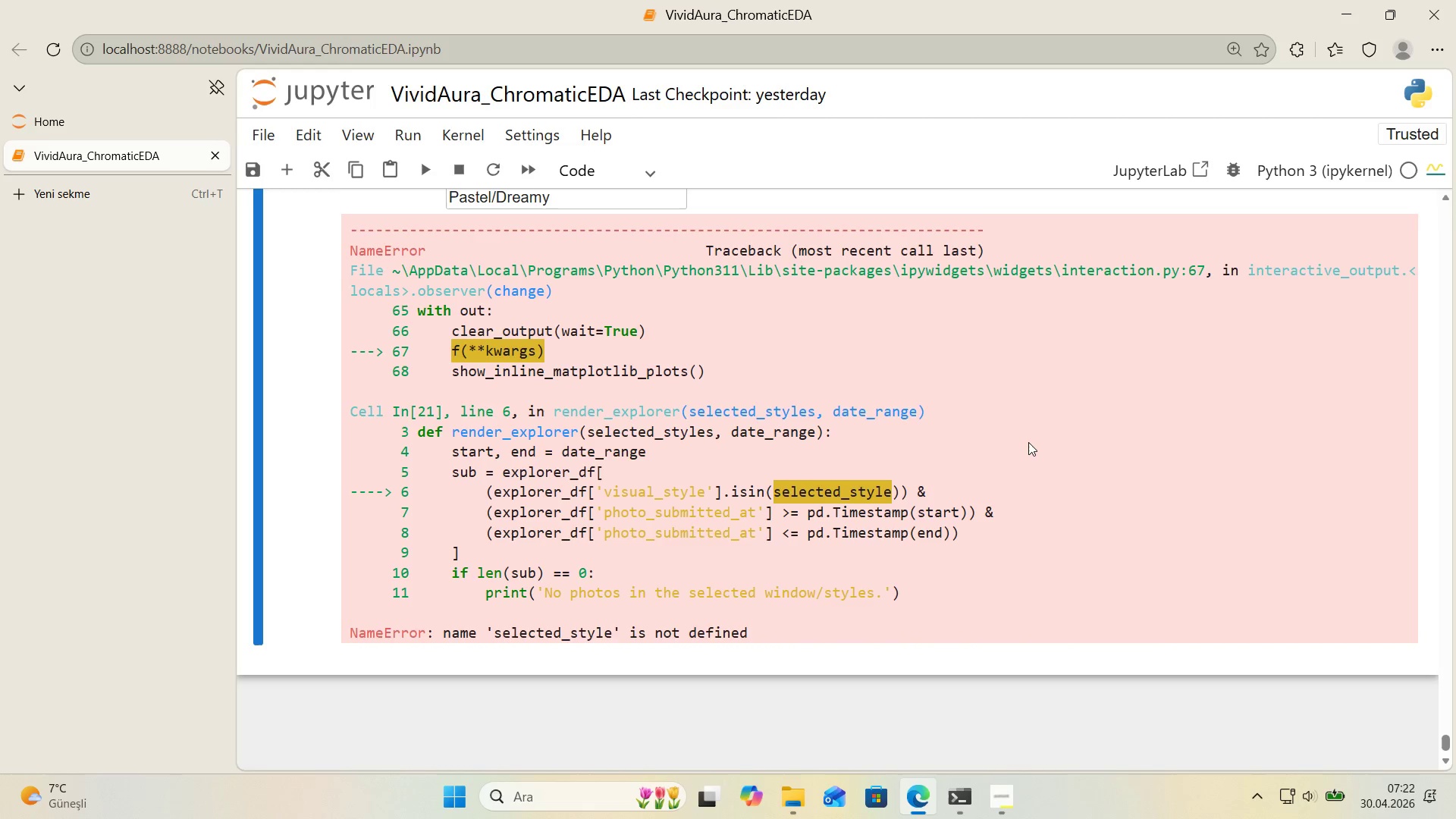 
key(Control+F)
 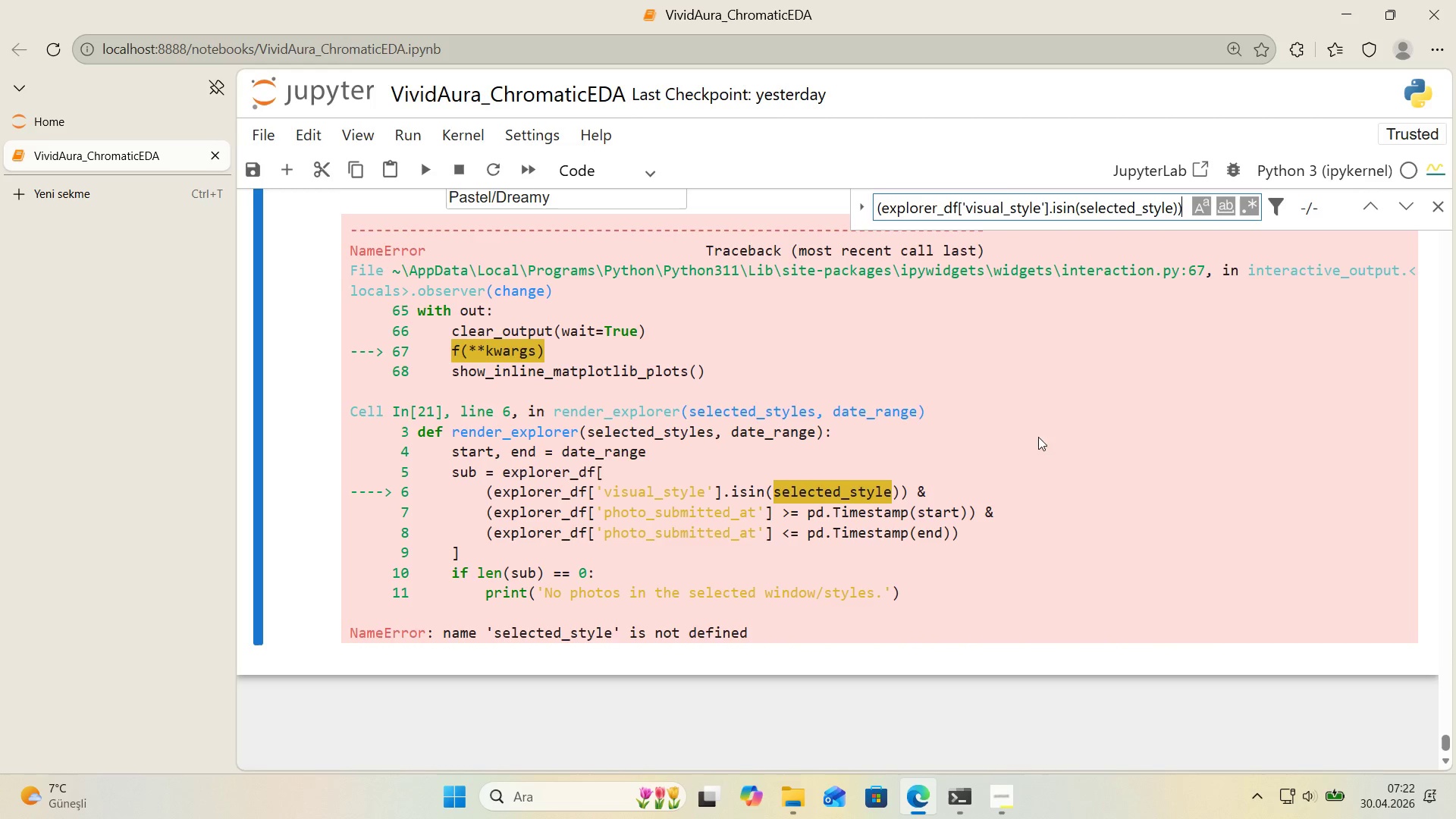 
key(Control+ControlLeft)
 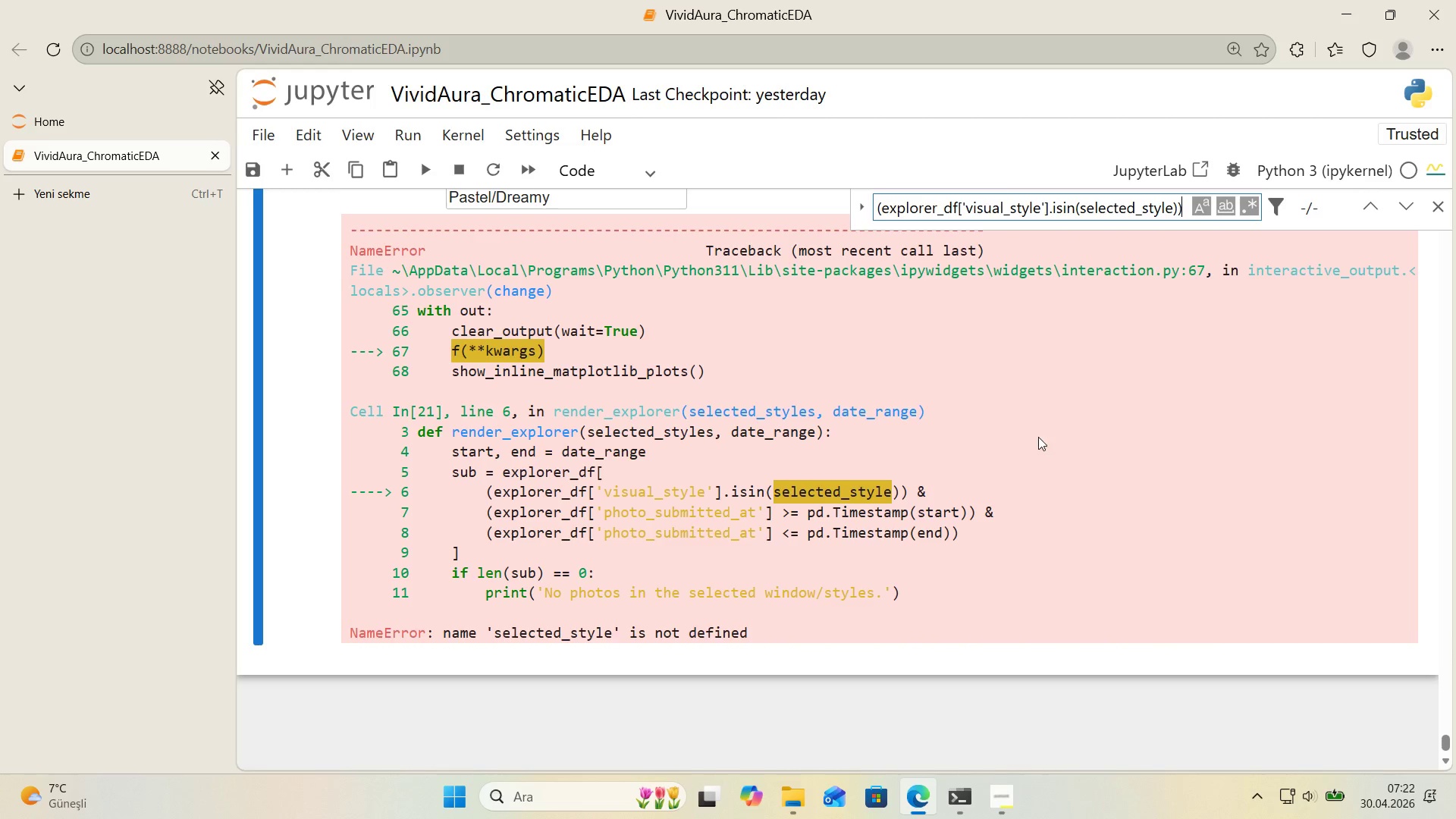 
key(Control+V)
 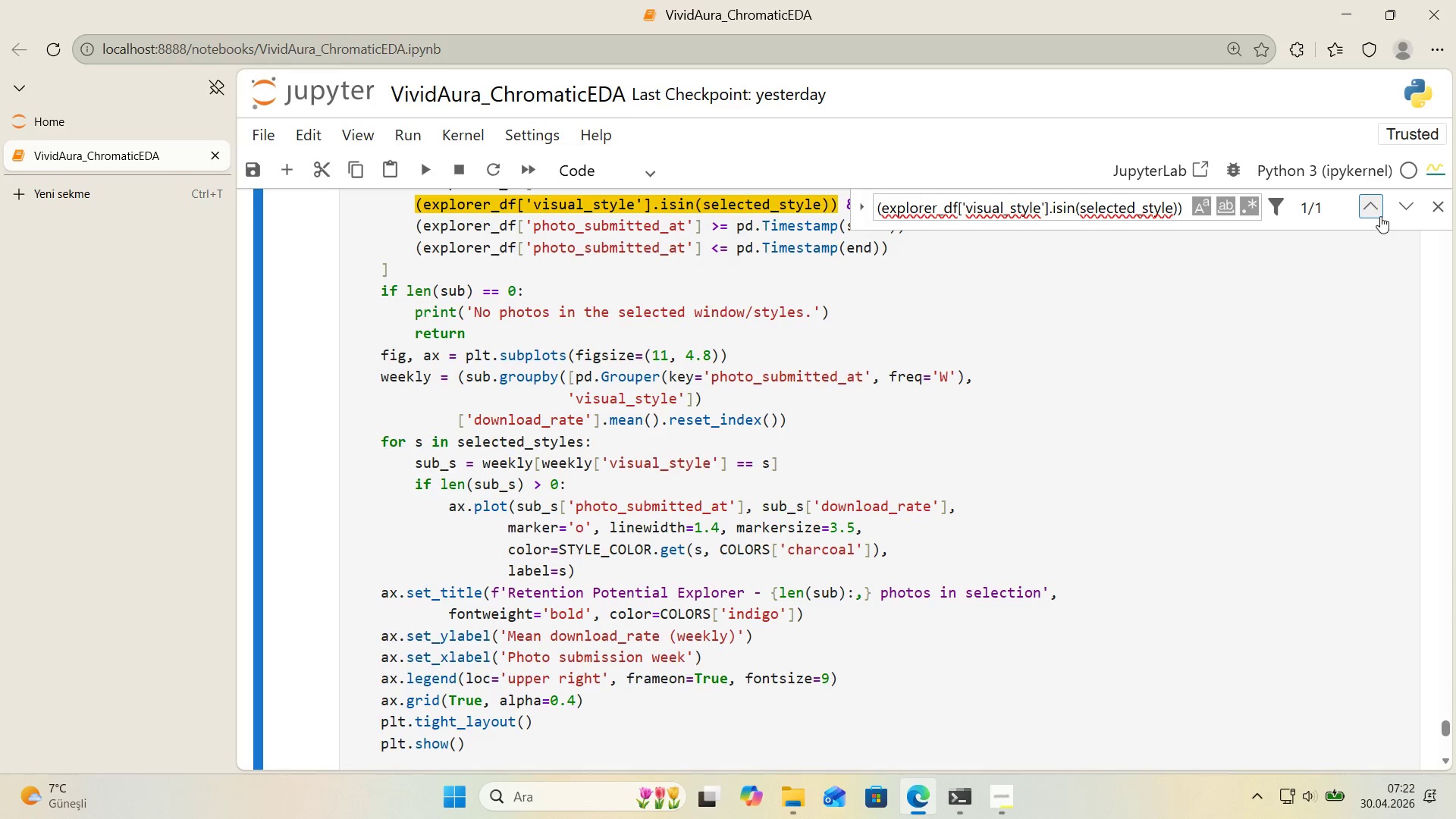 
scroll: coordinate [1272, 301], scroll_direction: up, amount: 1.0
 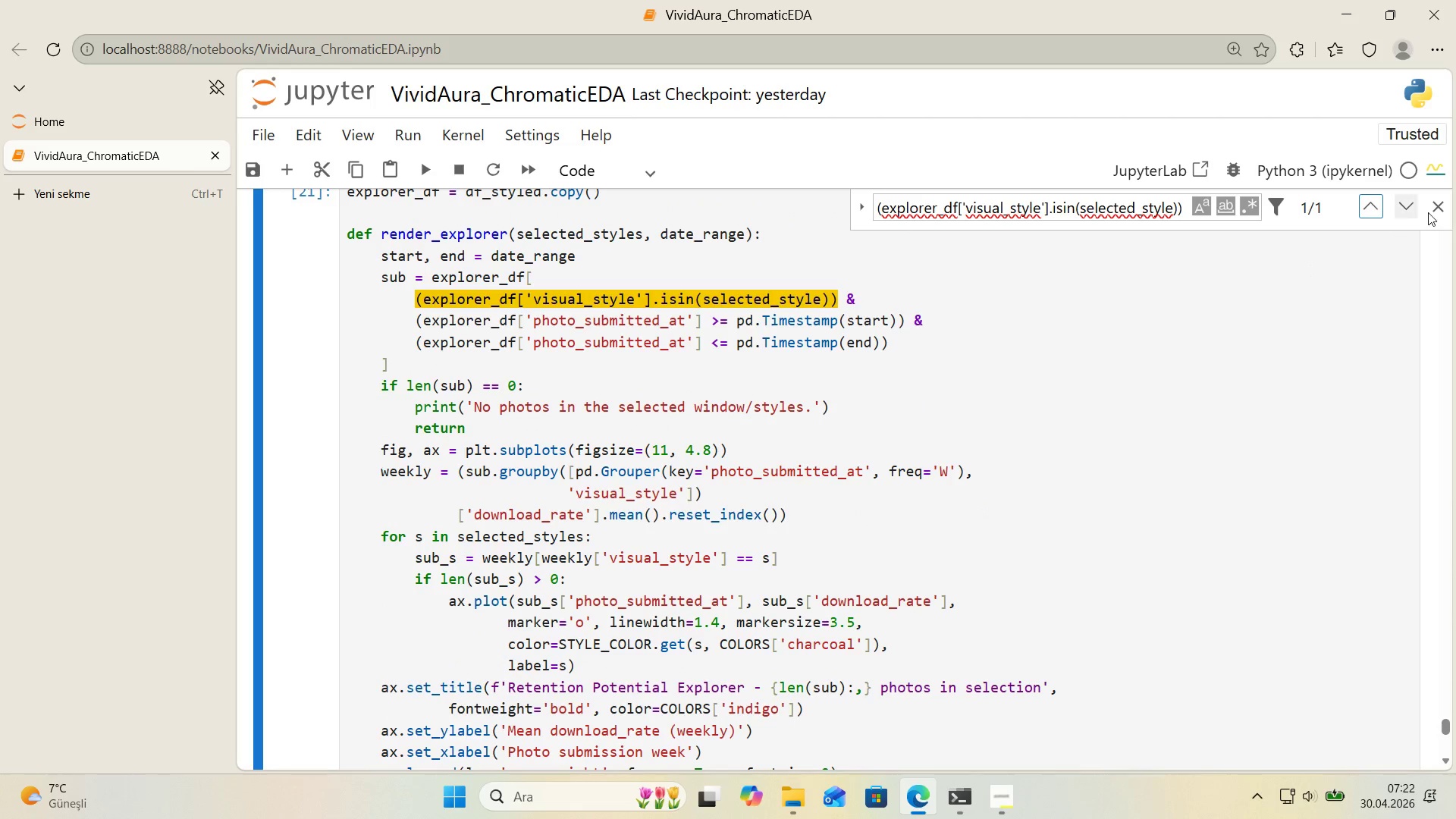 
left_click([1429, 212])
 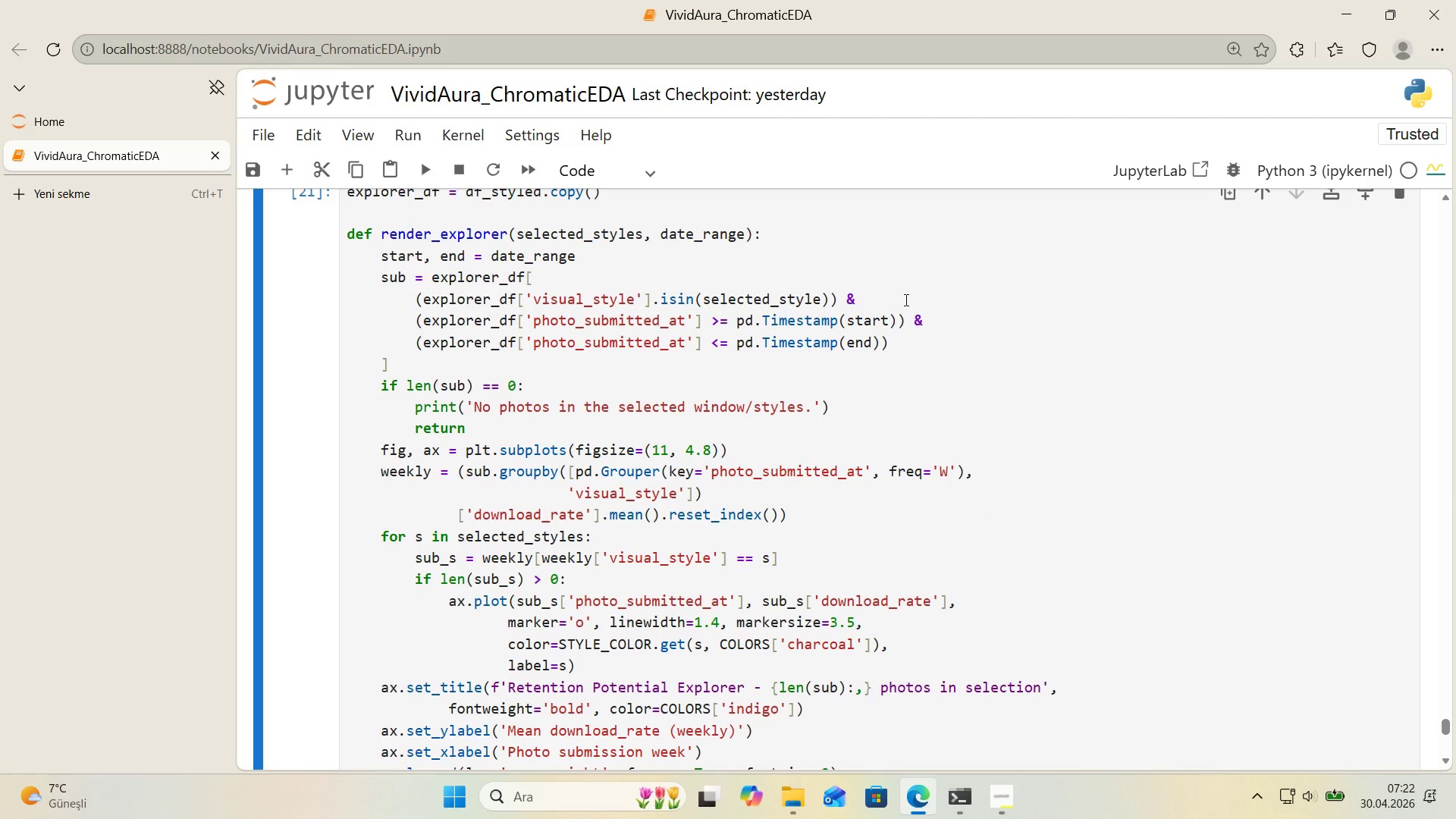 
left_click([905, 300])
 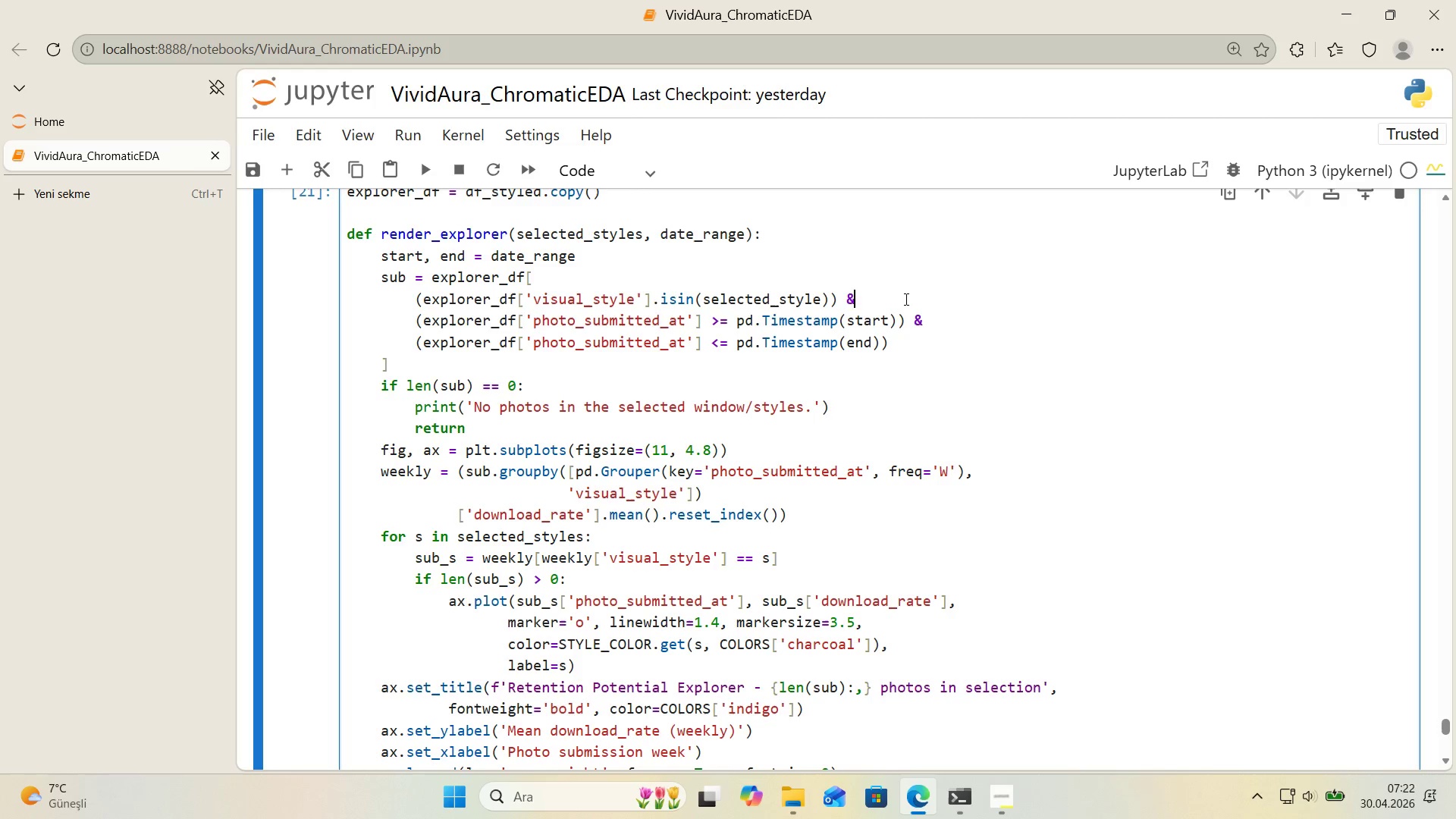 
wait(10.27)
 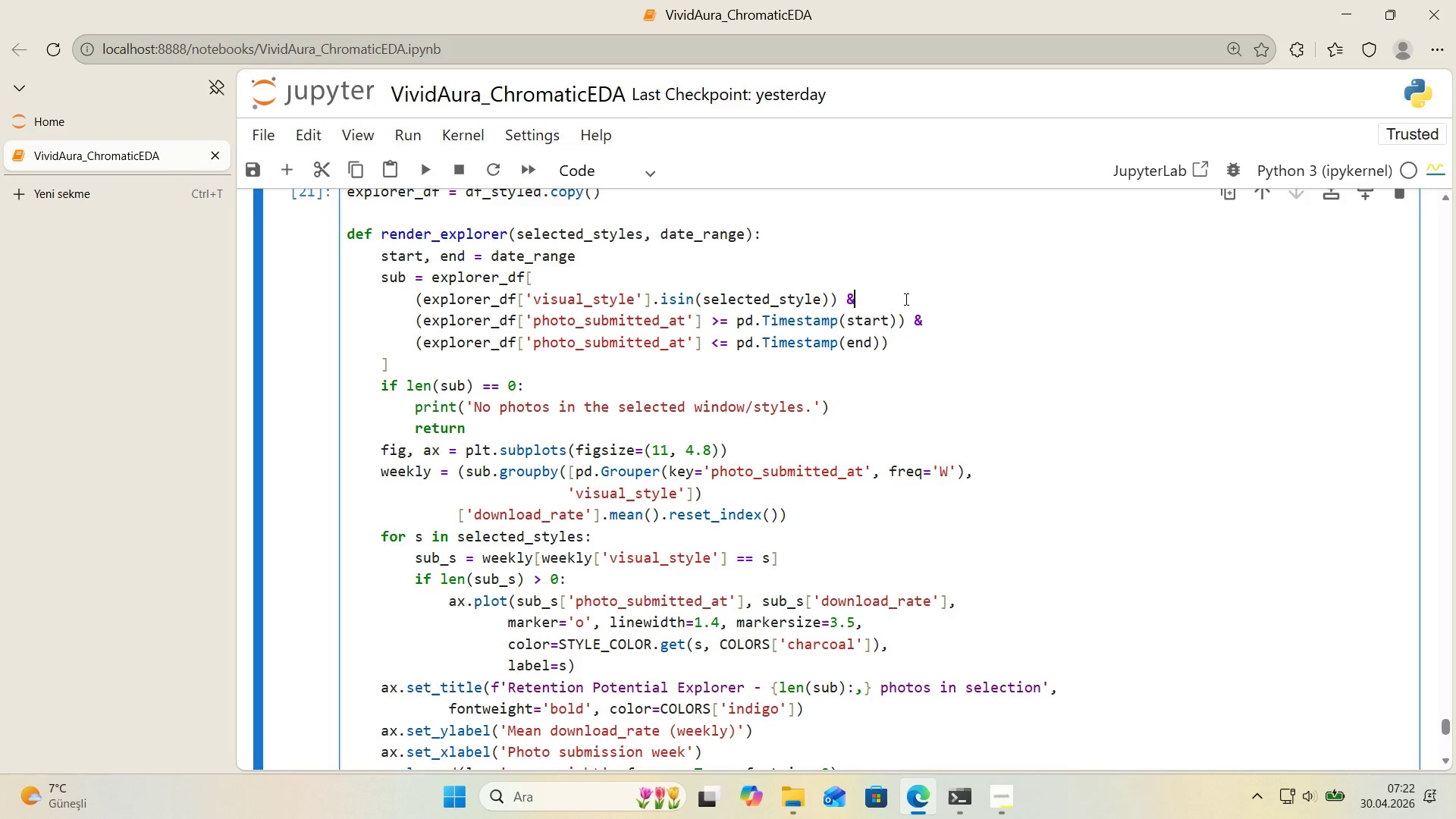 
scroll: coordinate [908, 297], scroll_direction: up, amount: 1.0
 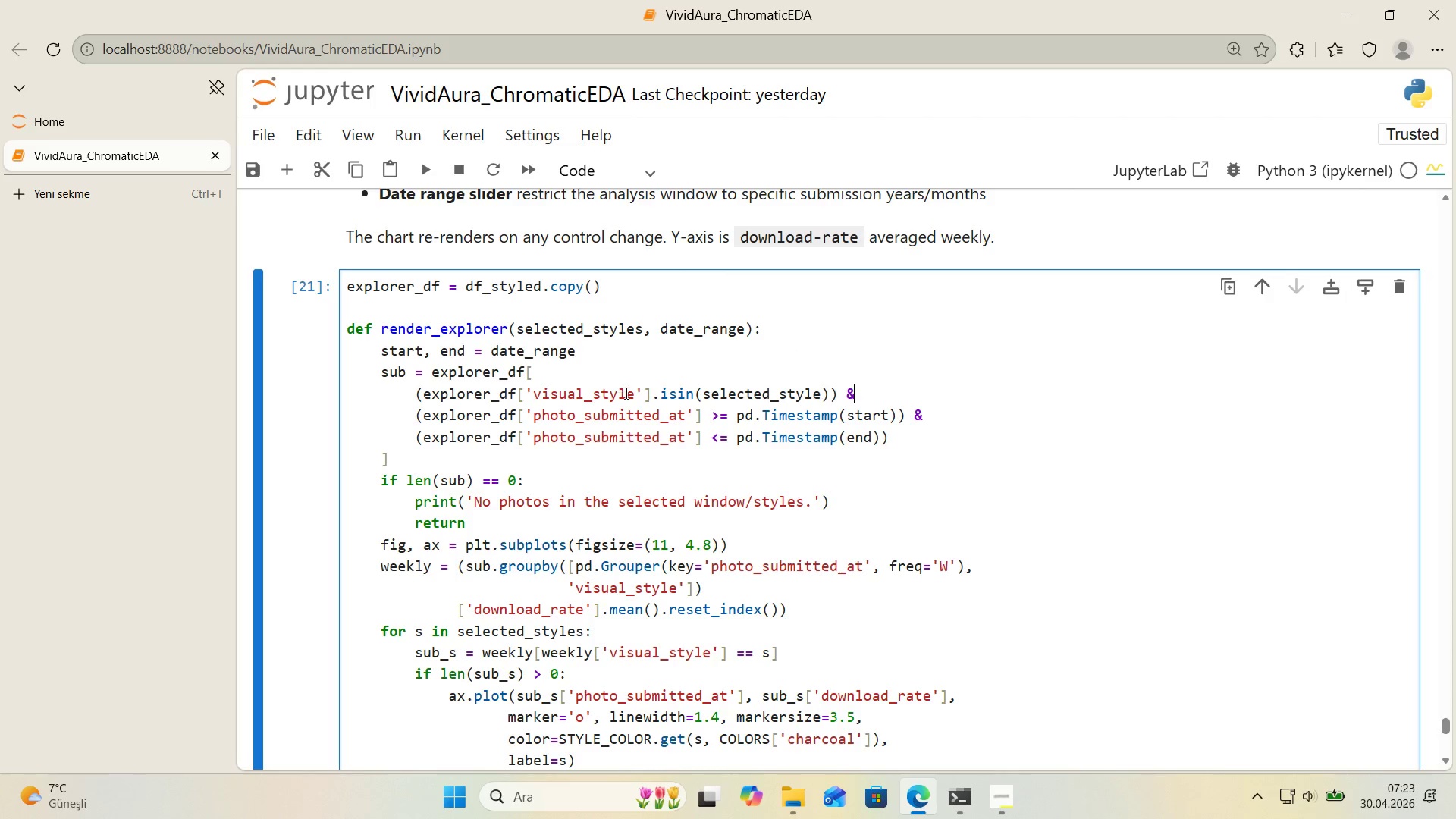 
wait(19.75)
 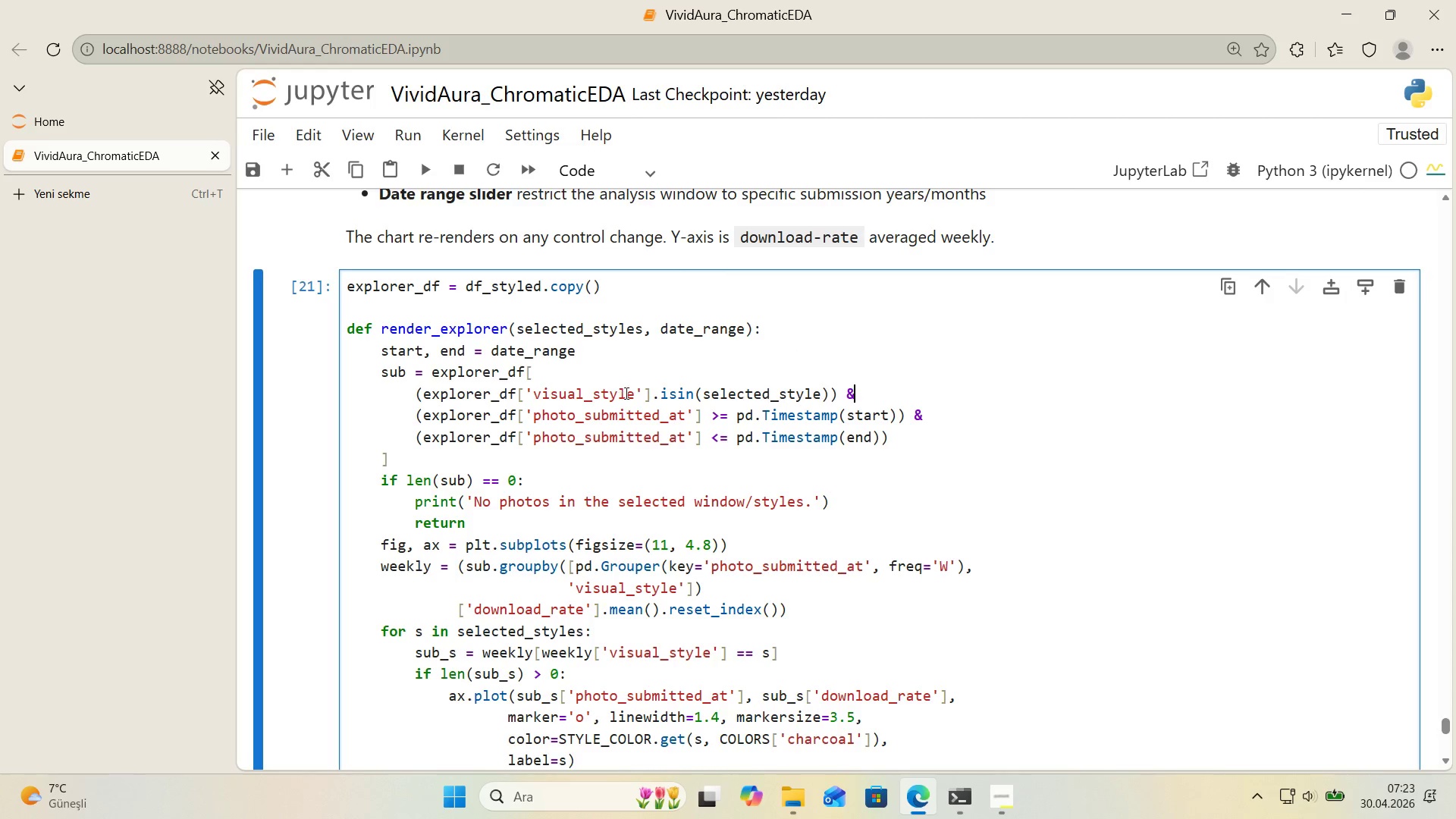 
scroll: coordinate [660, 410], scroll_direction: down, amount: 13.0
 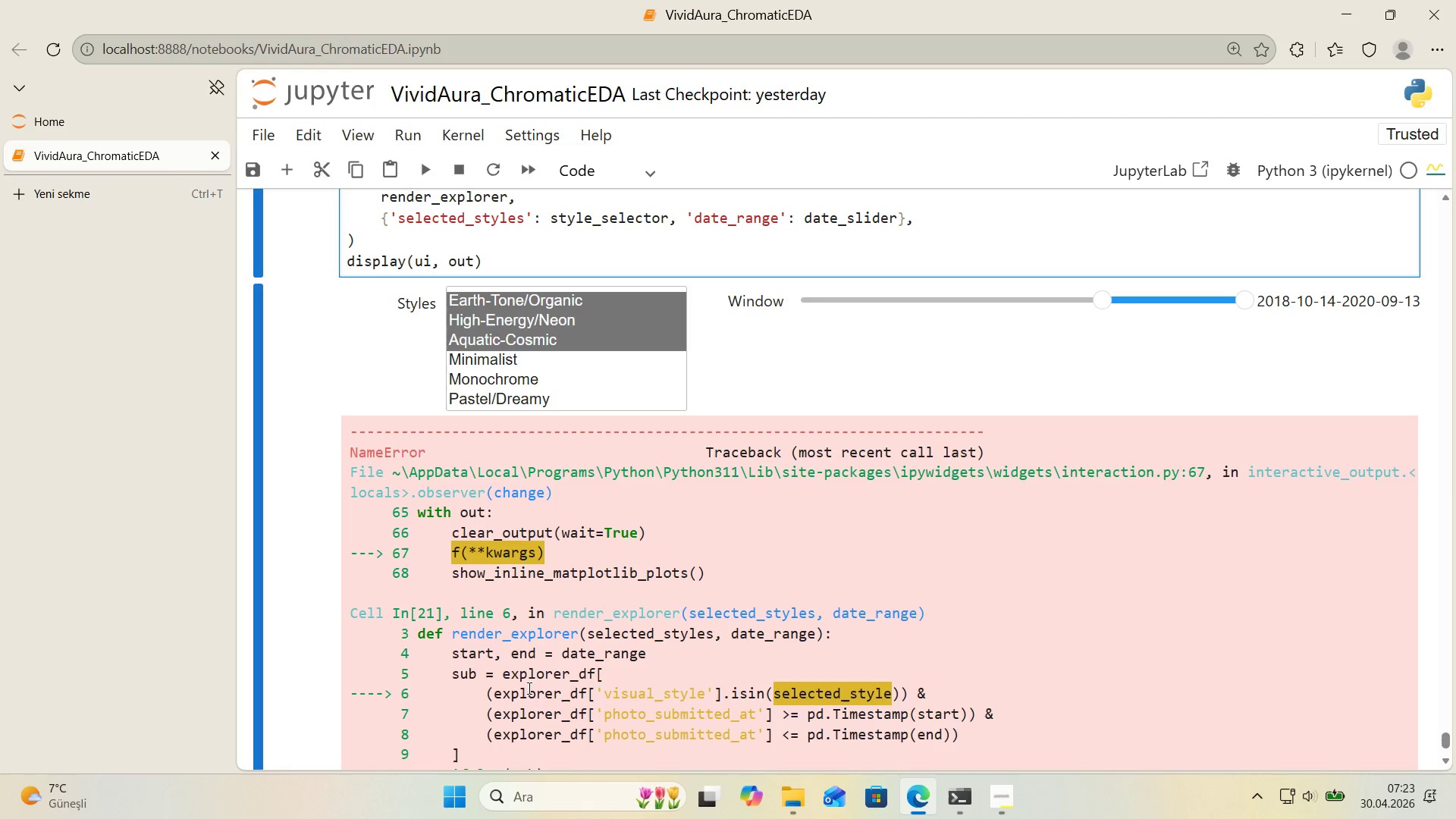 
left_click_drag(start_coordinate=[488, 694], to_coordinate=[908, 687])
 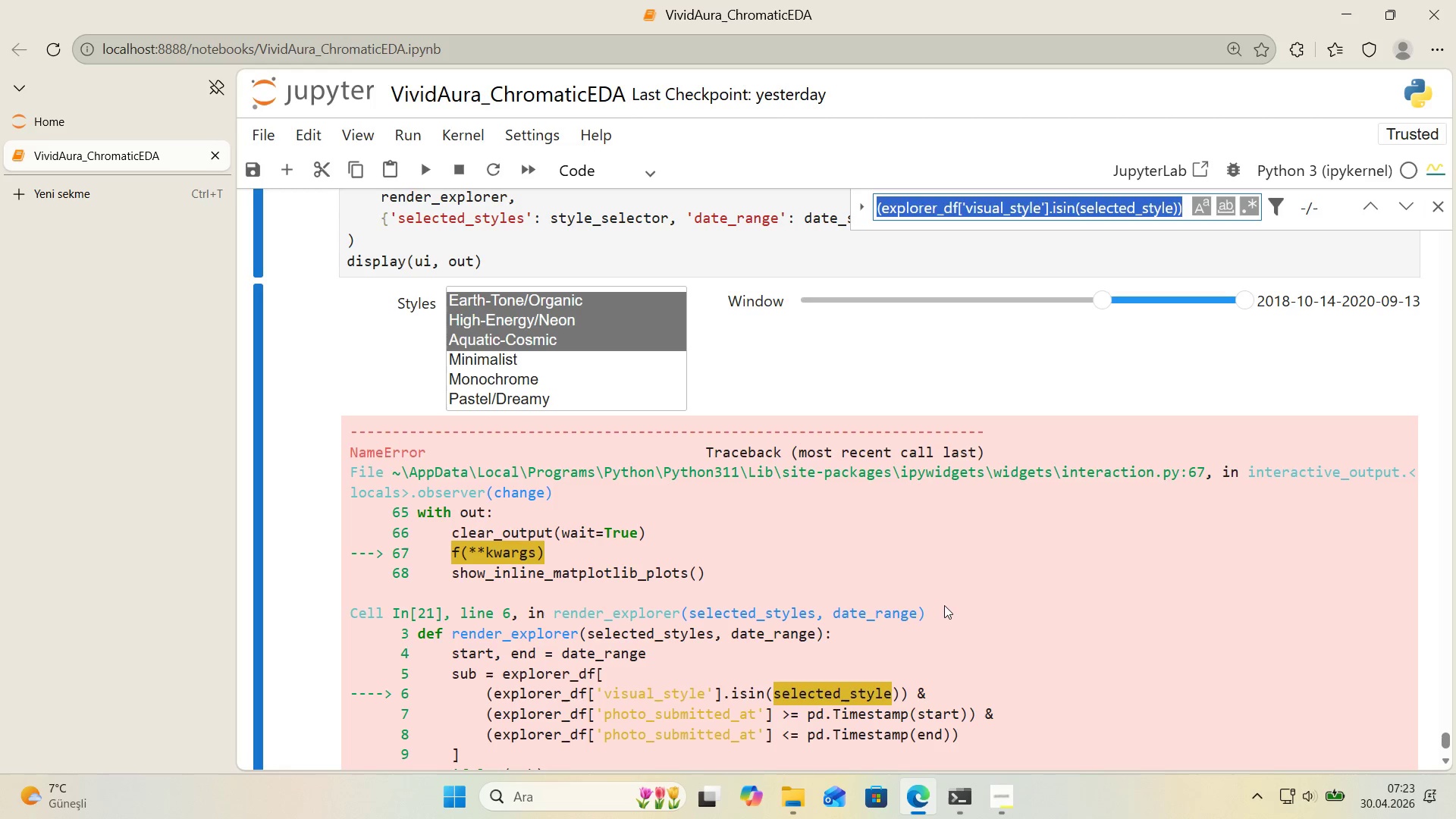 
key(Control+ControlLeft)
 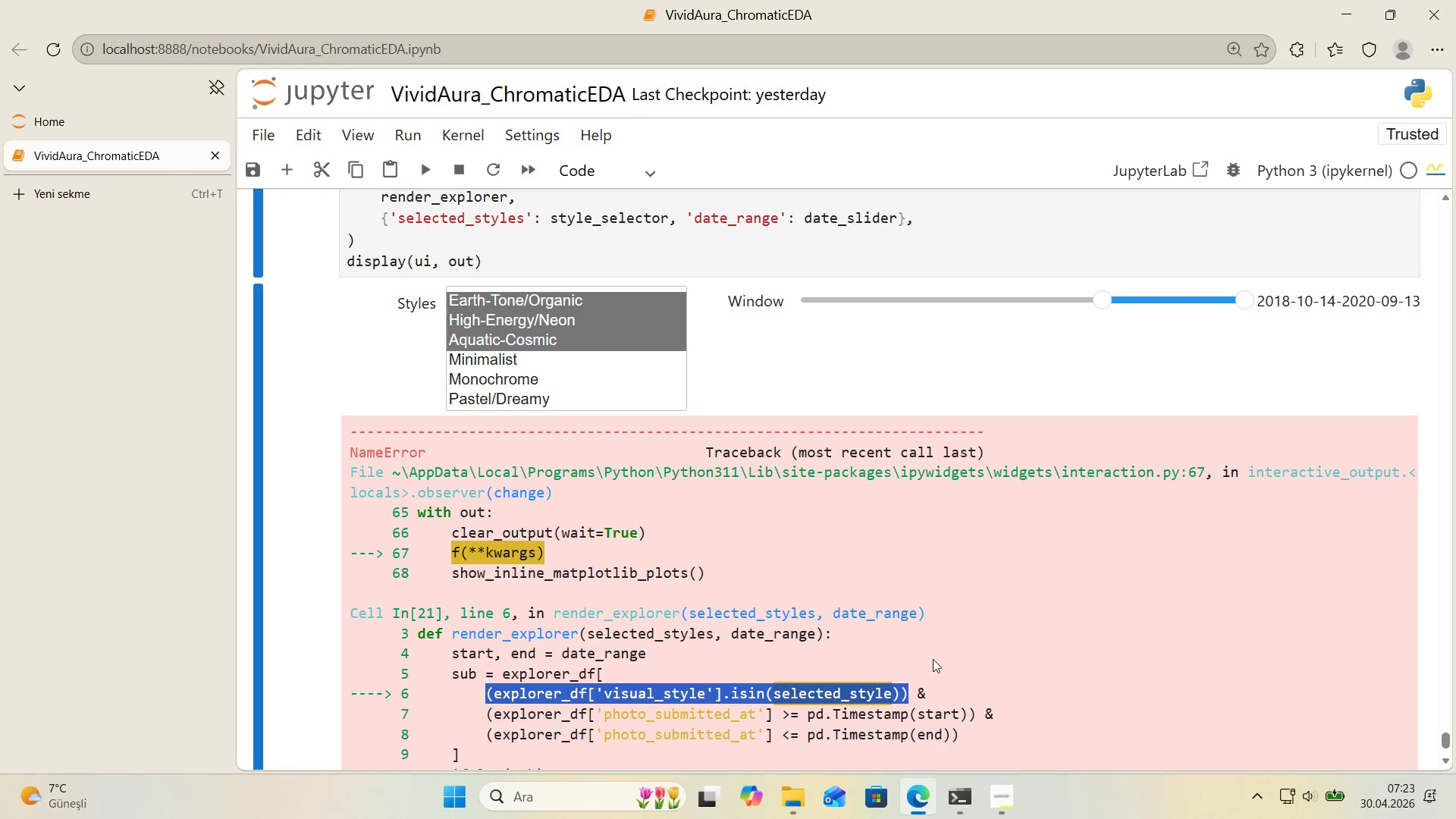 
key(Control+C)
 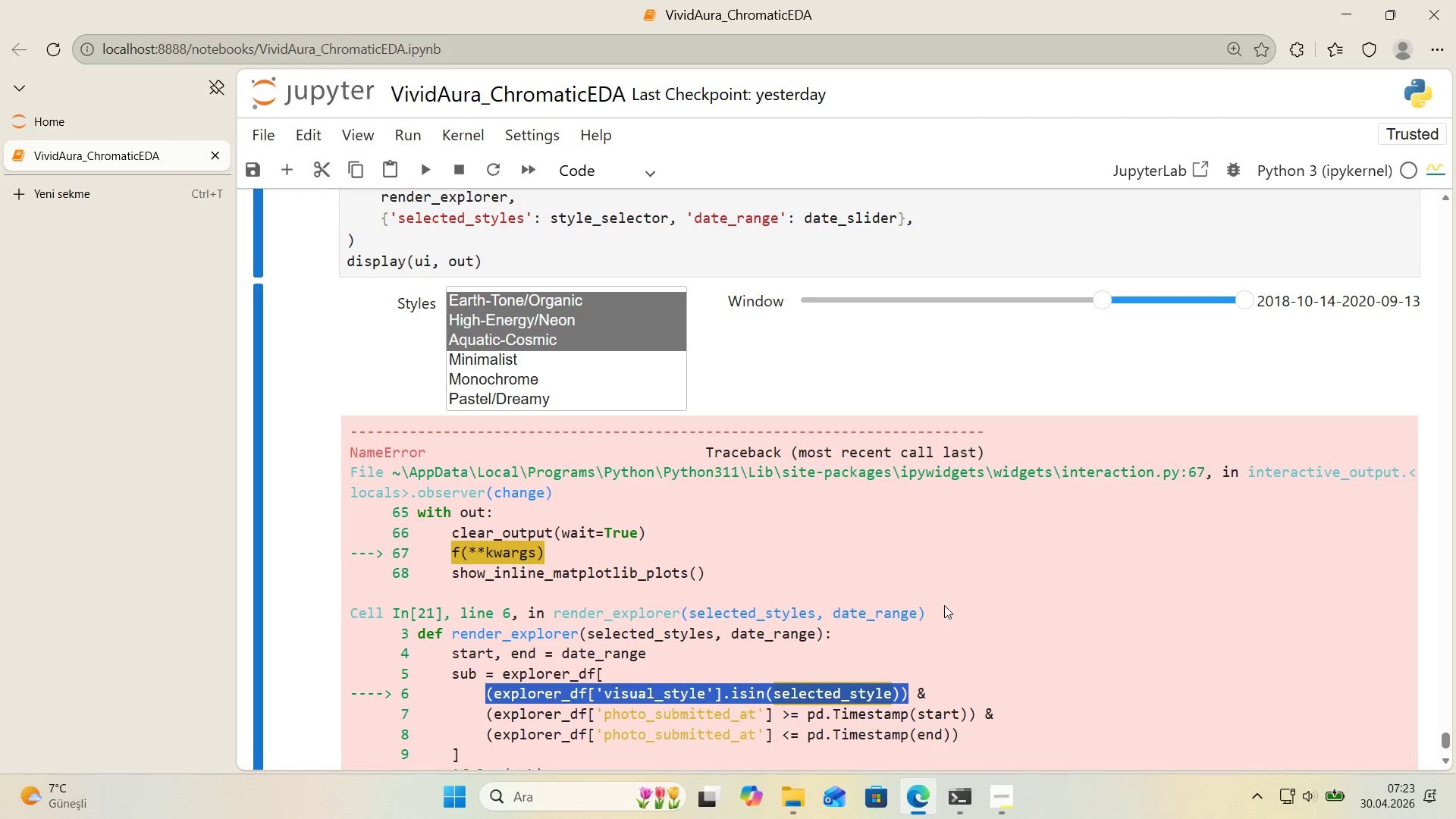 
left_click([944, 605])
 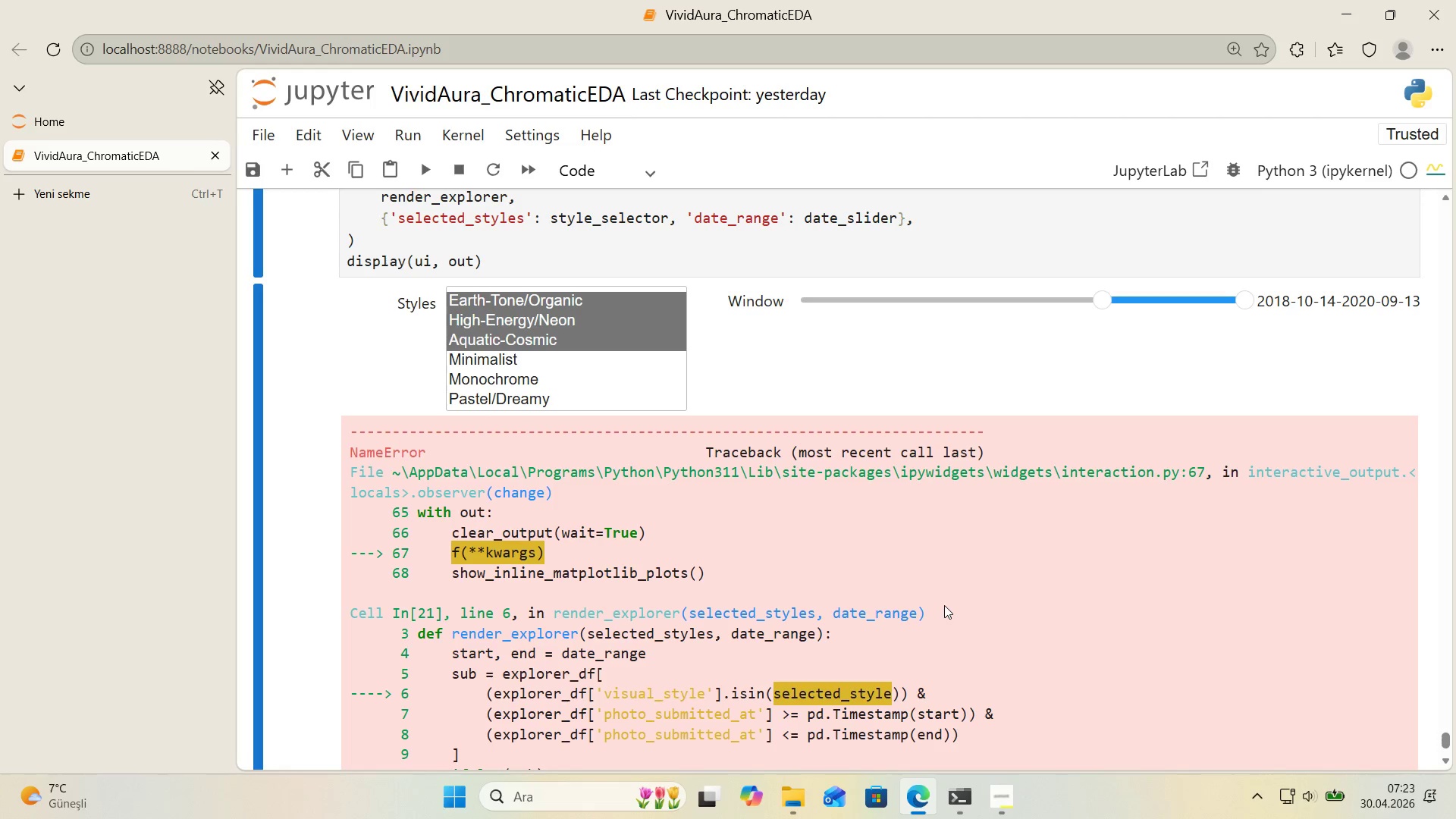 
key(Control+ControlLeft)
 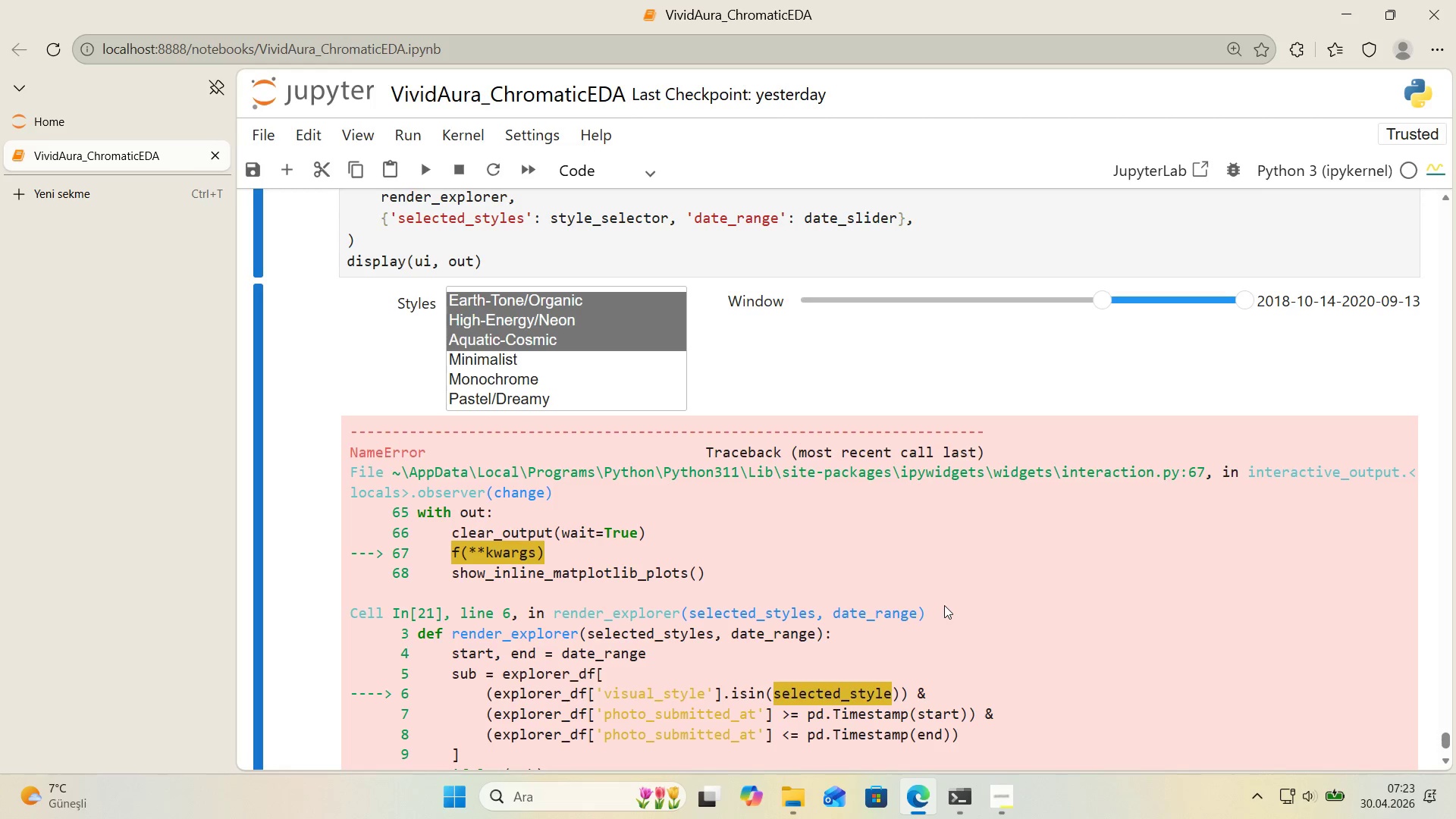 
key(Control+F)
 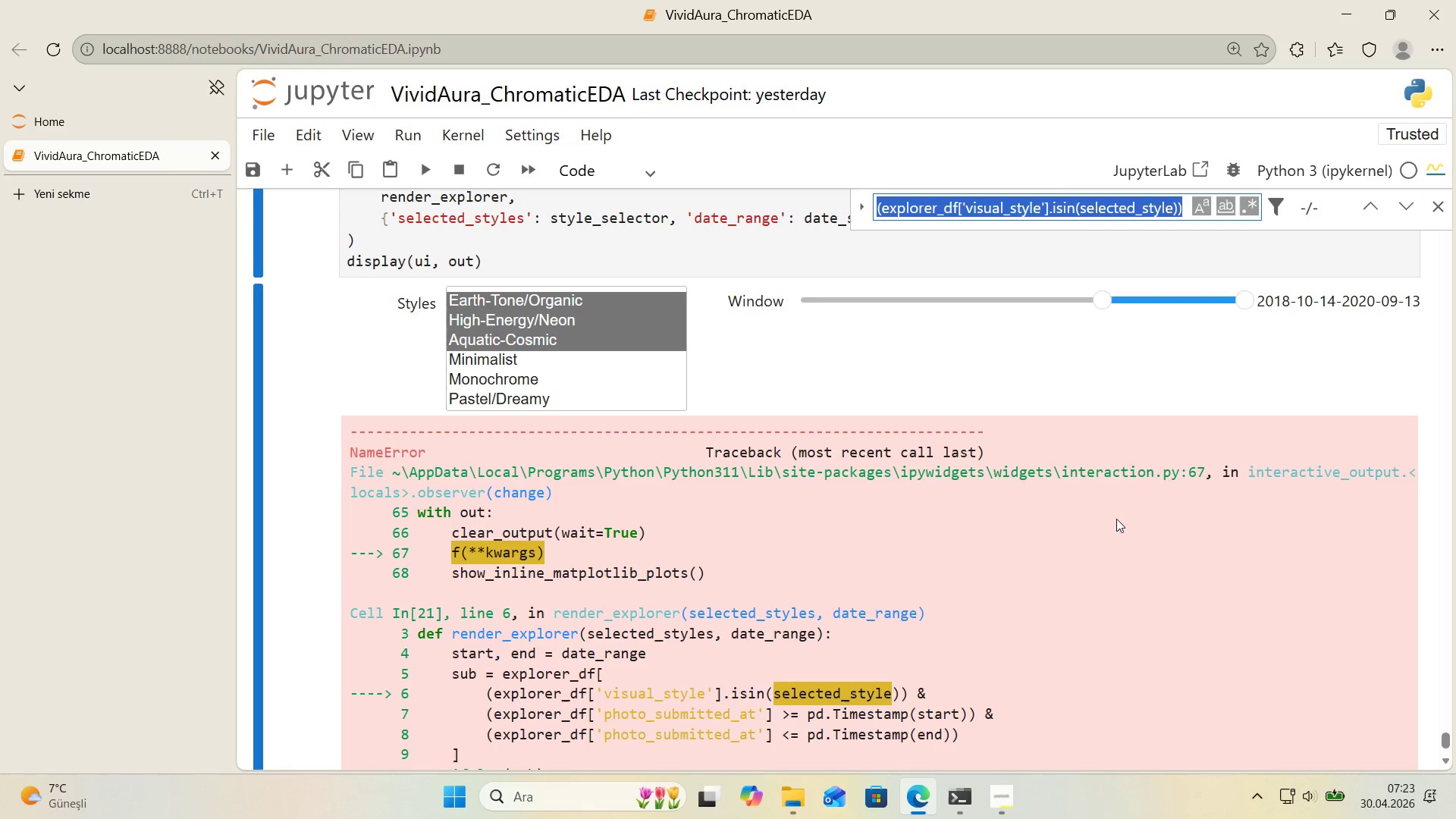 
key(Control+ControlLeft)
 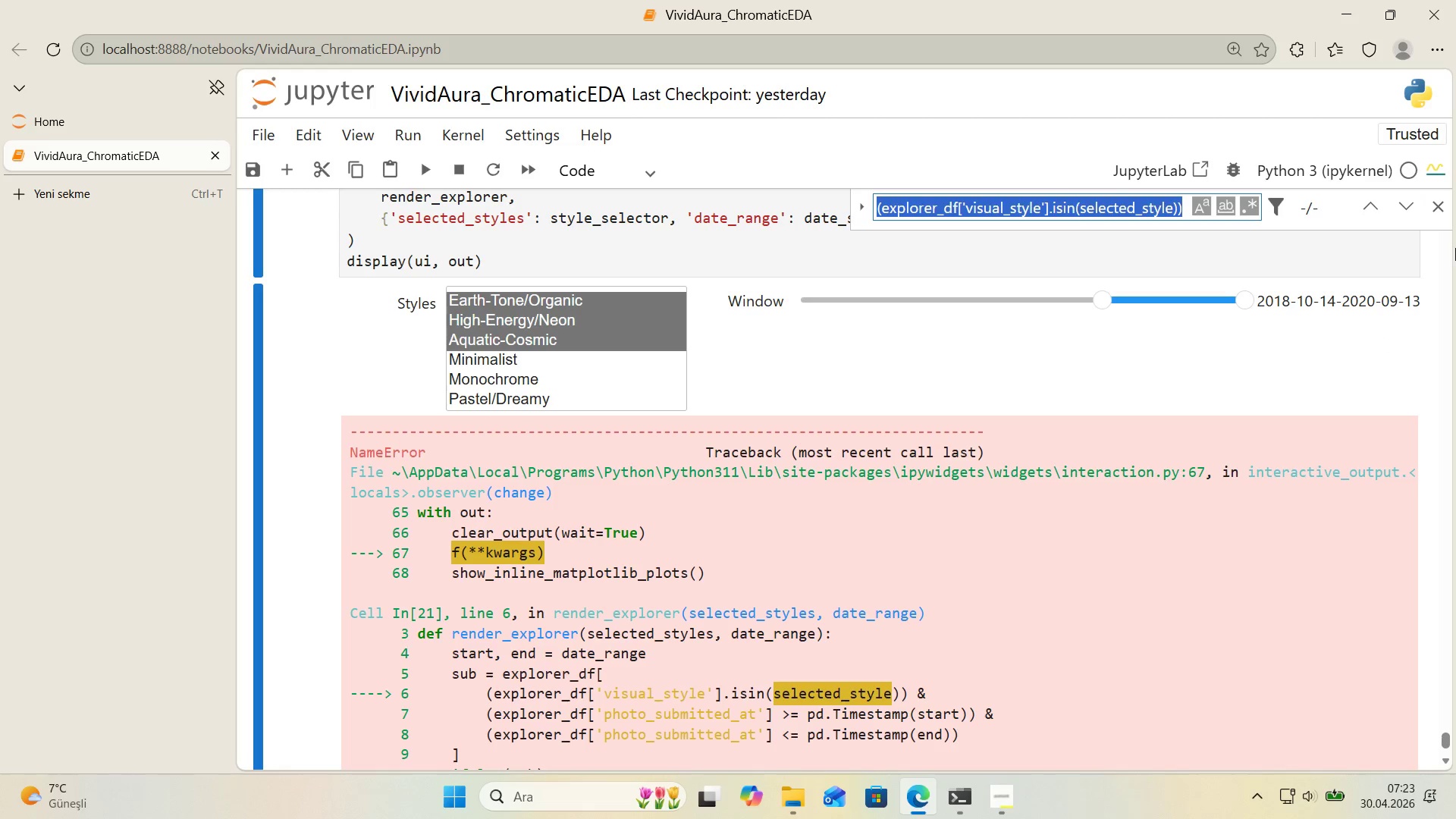 
key(Control+V)
 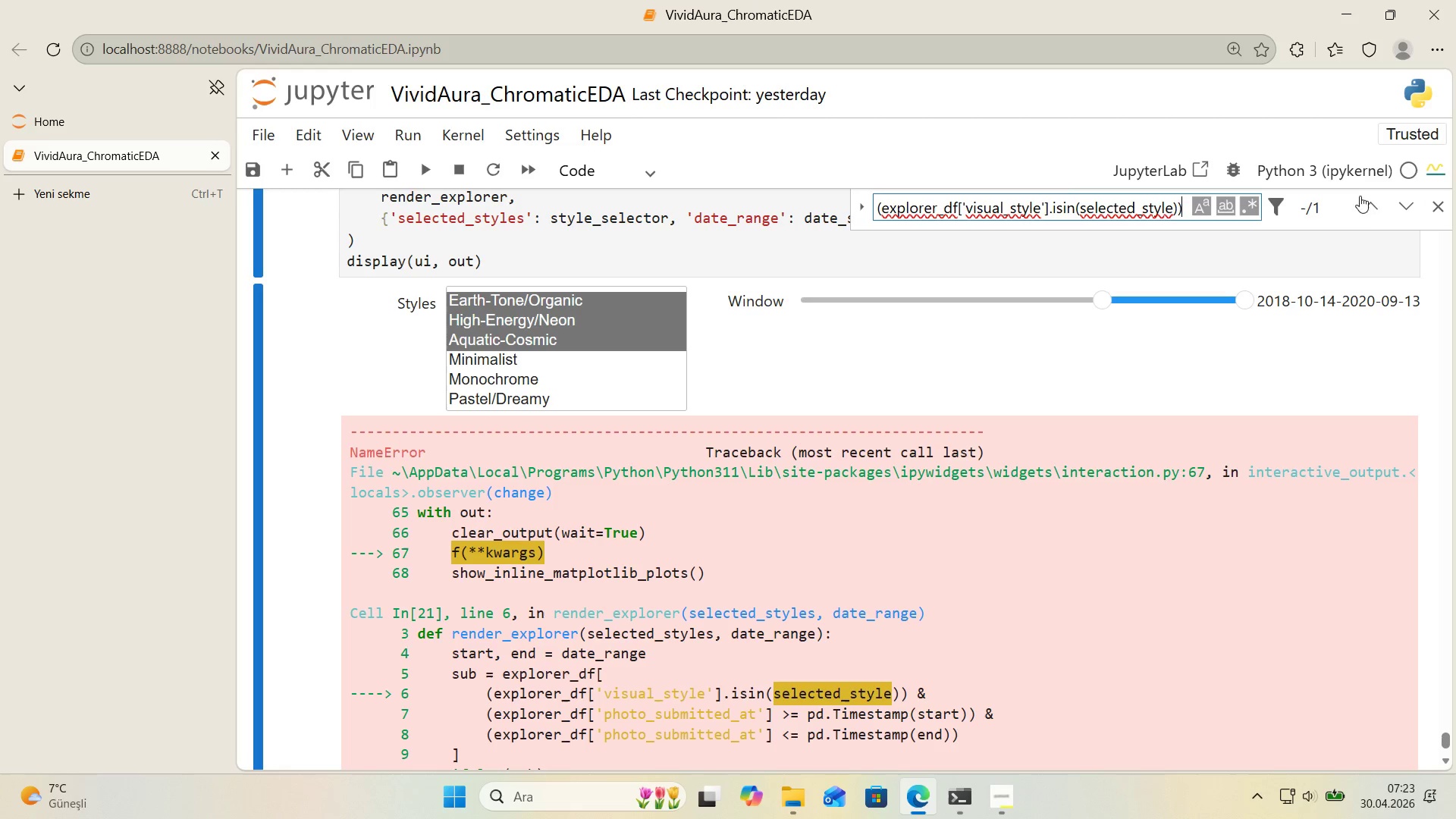 
left_click([1364, 202])
 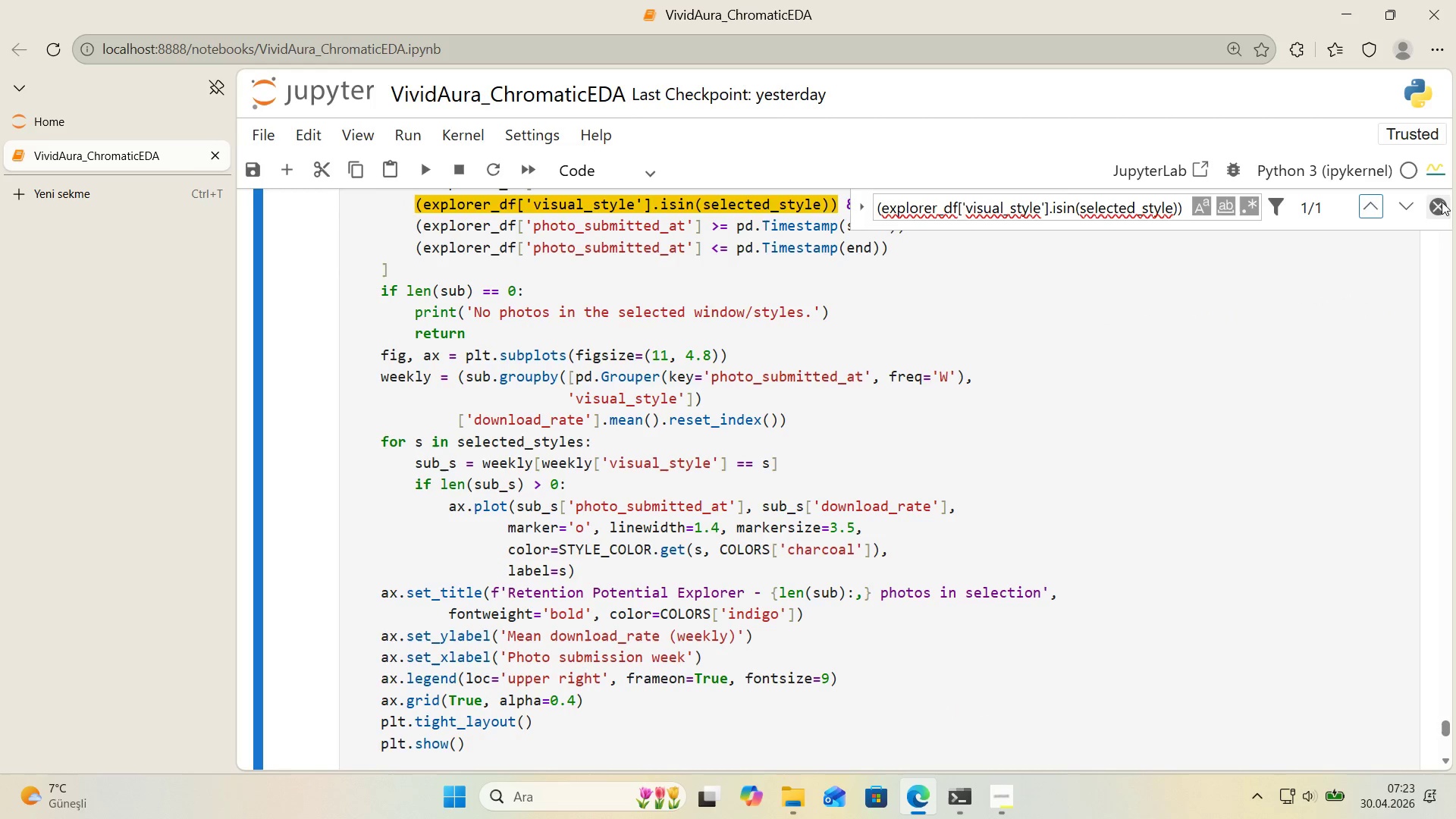 
left_click([1442, 202])
 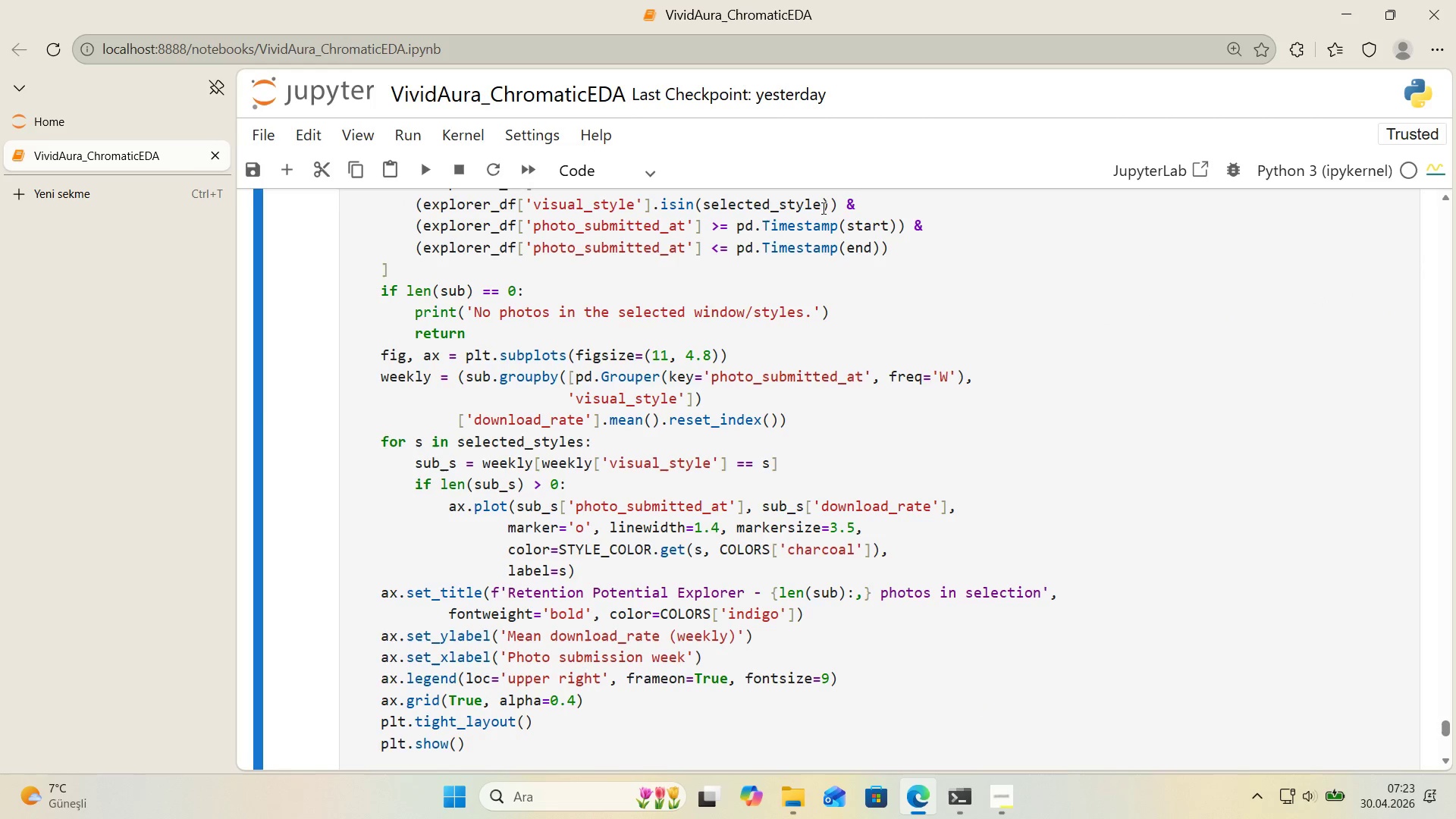 
left_click([824, 205])
 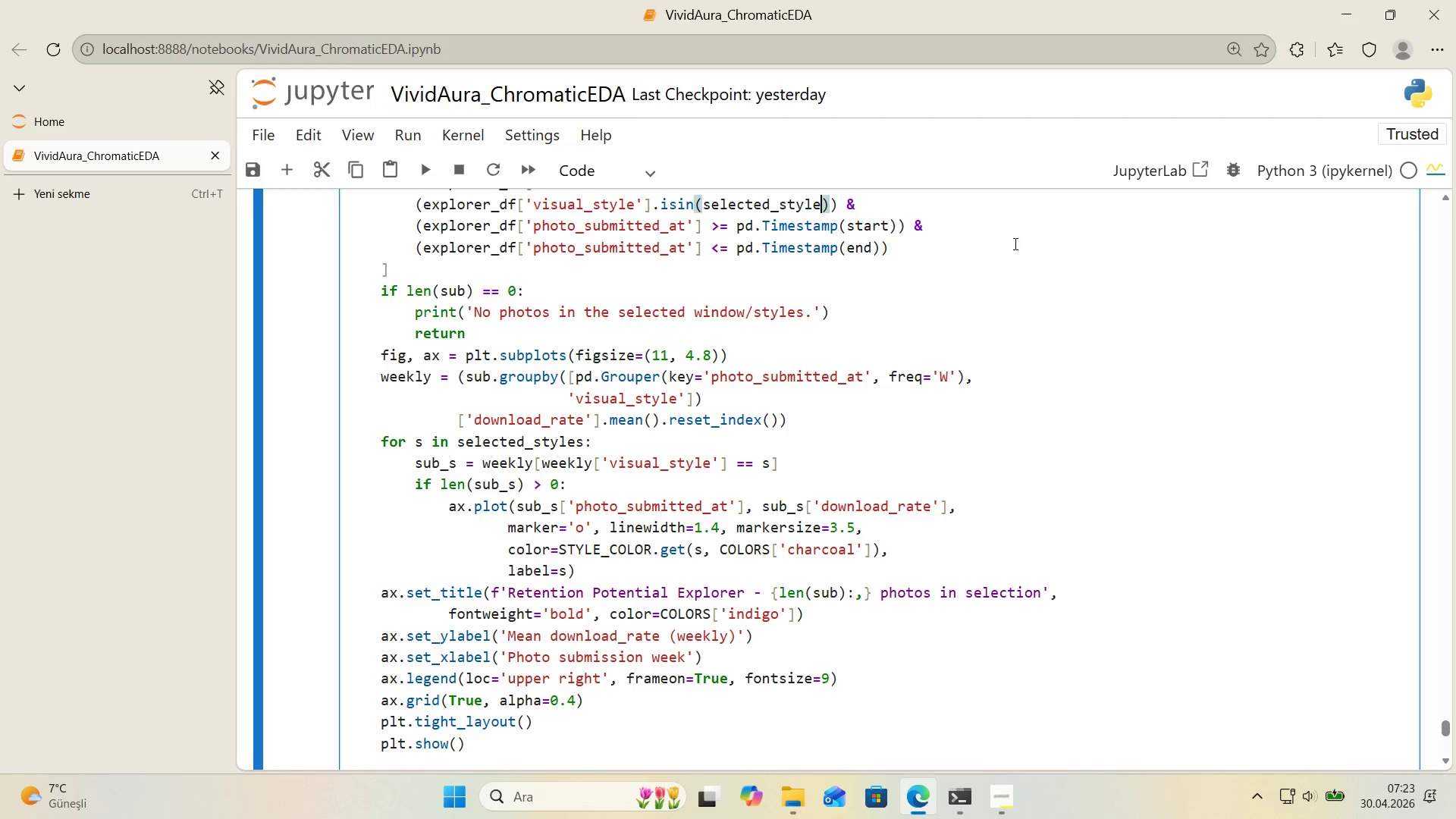 
key(S)
 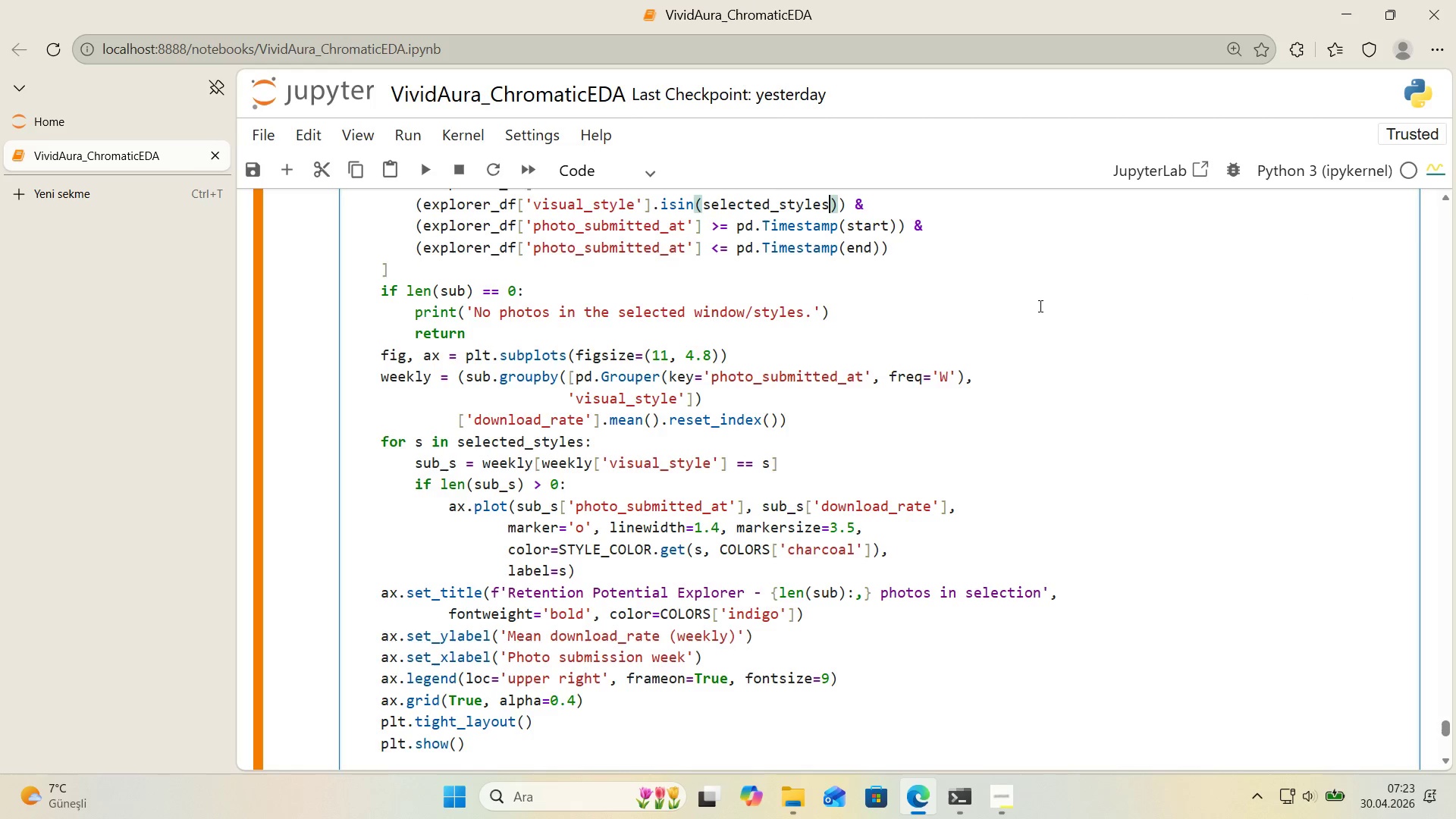 
left_click([946, 433])
 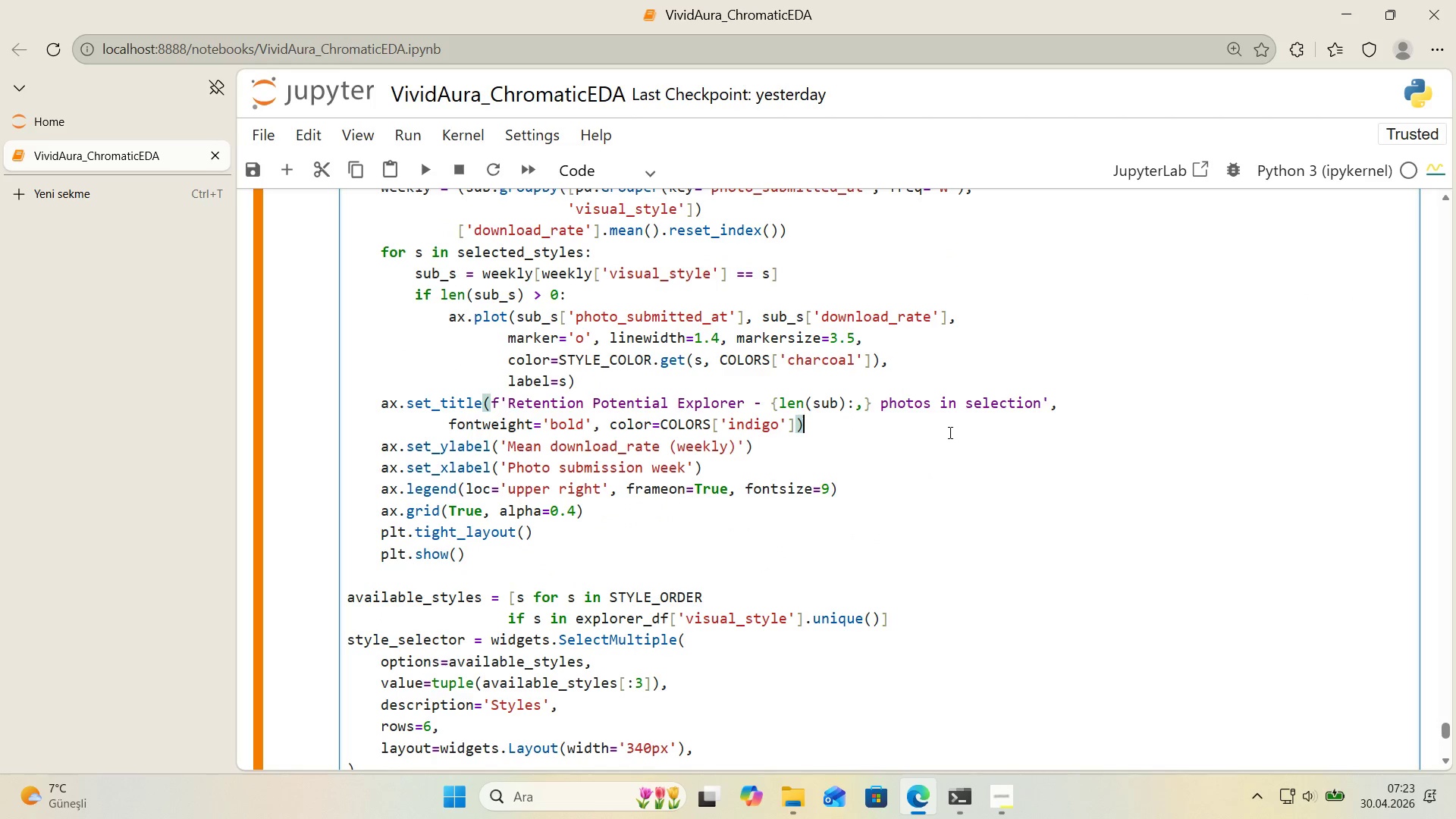 
scroll: coordinate [1036, 310], scroll_direction: down, amount: 2.0
 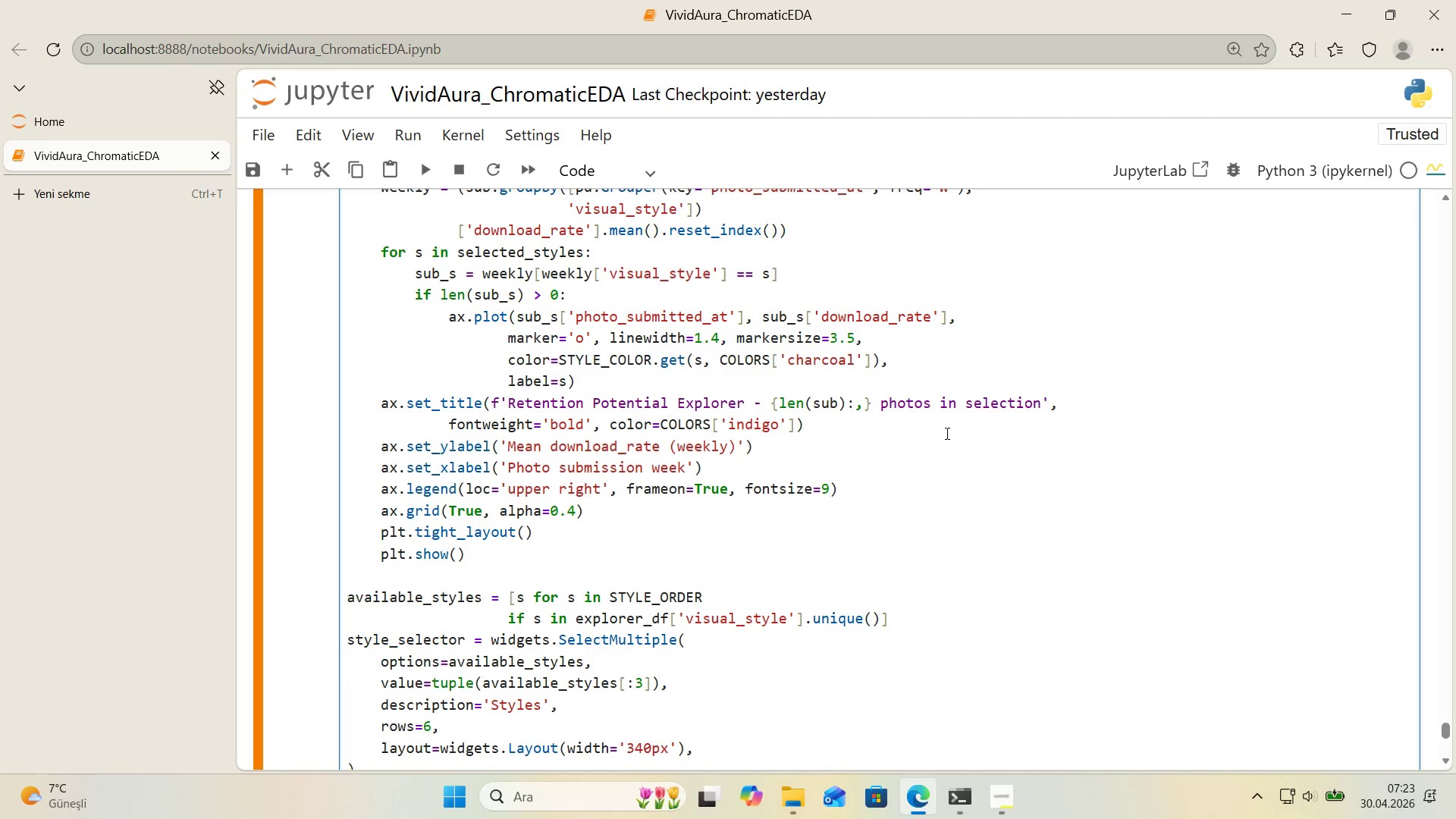 
key(Shift+Enter)
 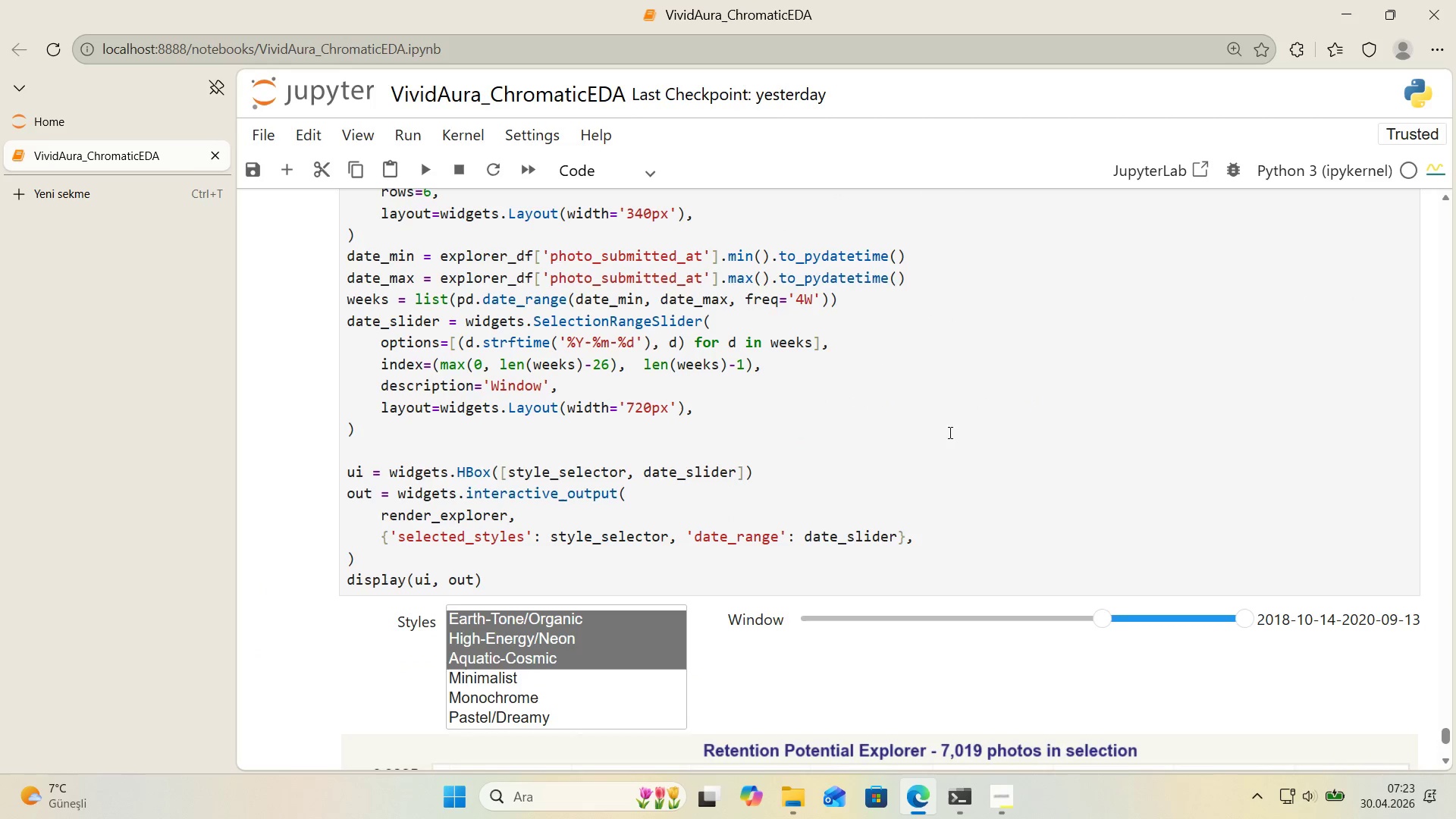 
scroll: coordinate [940, 447], scroll_direction: down, amount: 7.0
 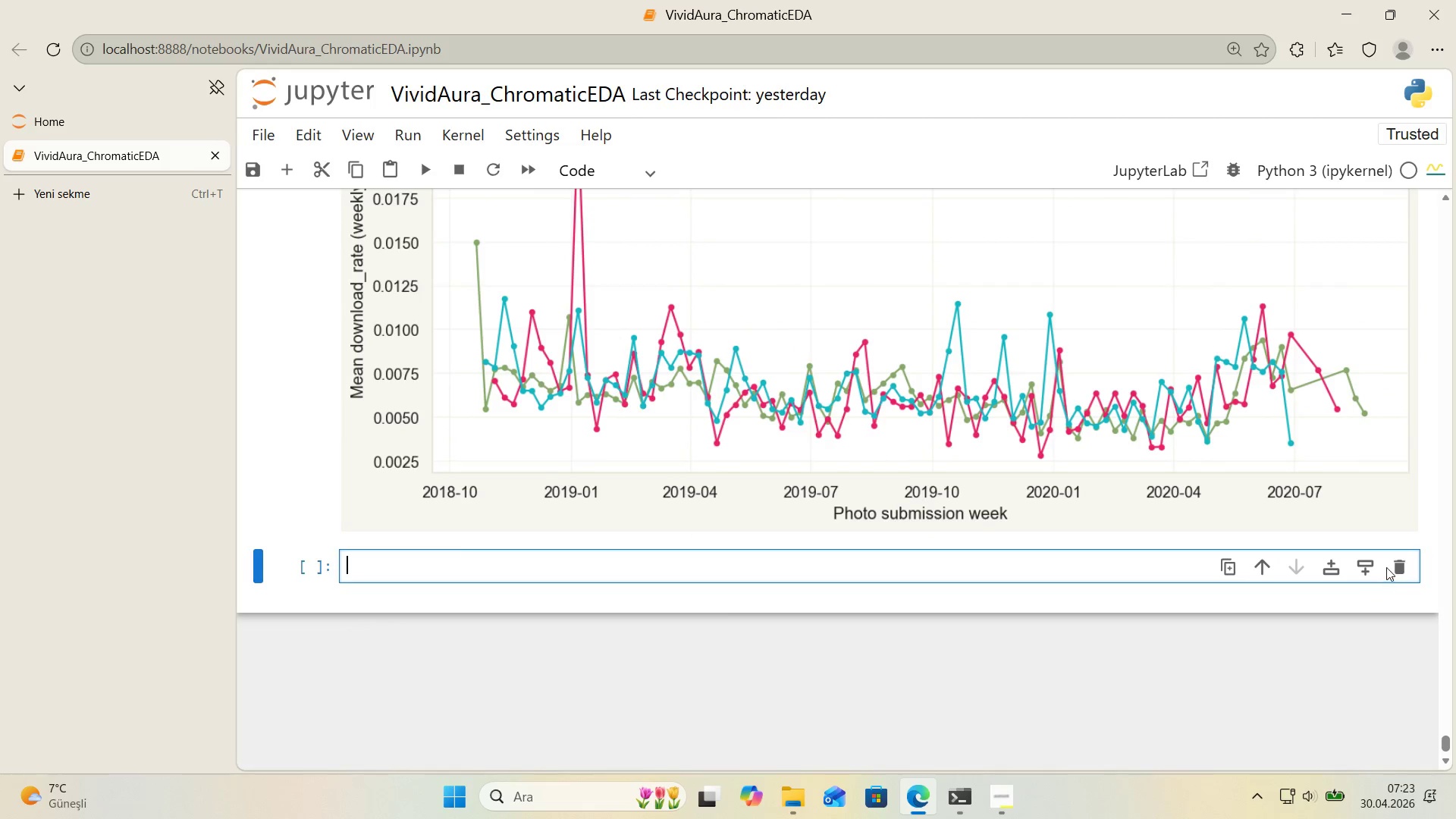 
left_click([1401, 568])
 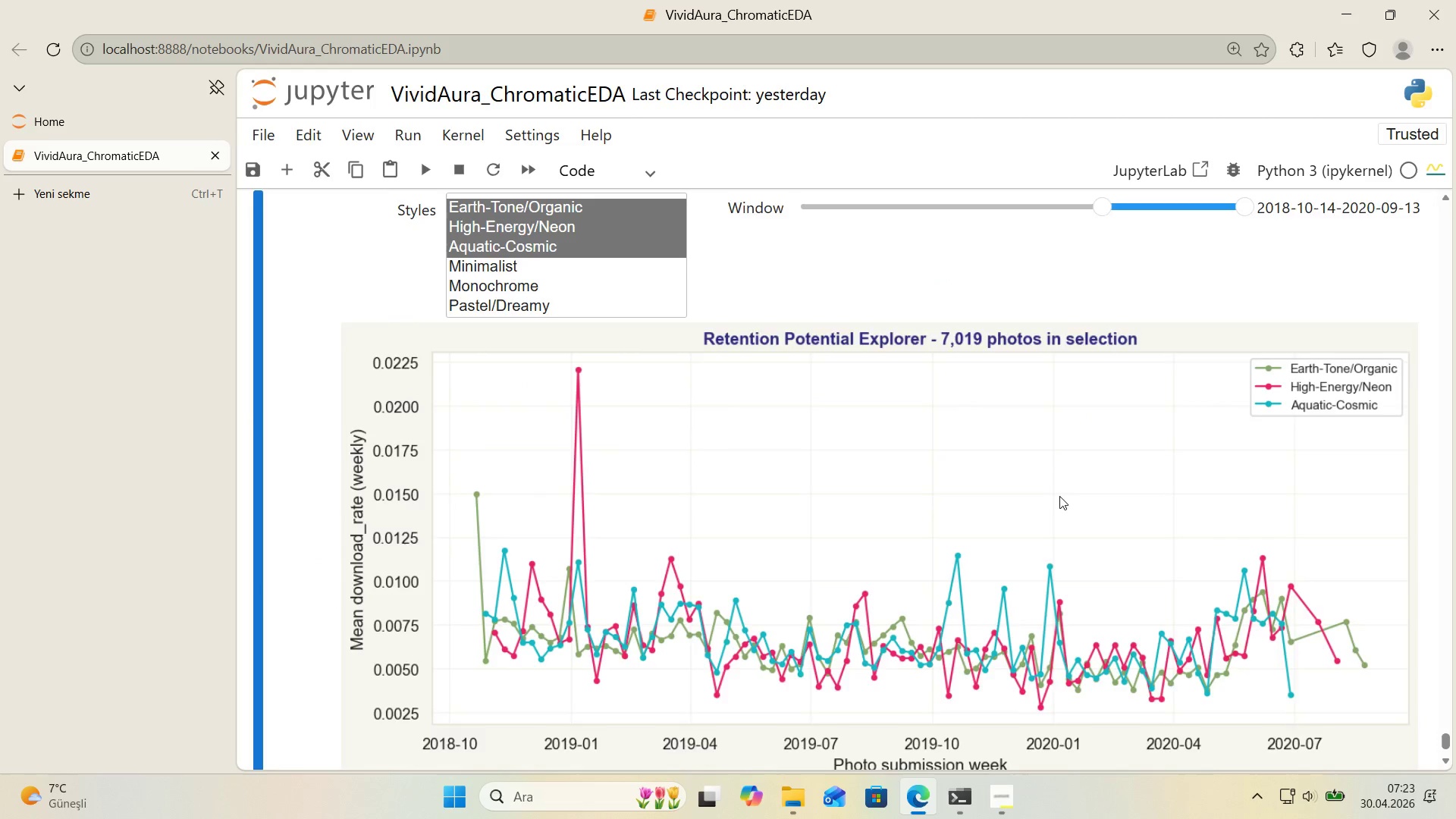 
scroll: coordinate [1059, 496], scroll_direction: up, amount: 1.0
 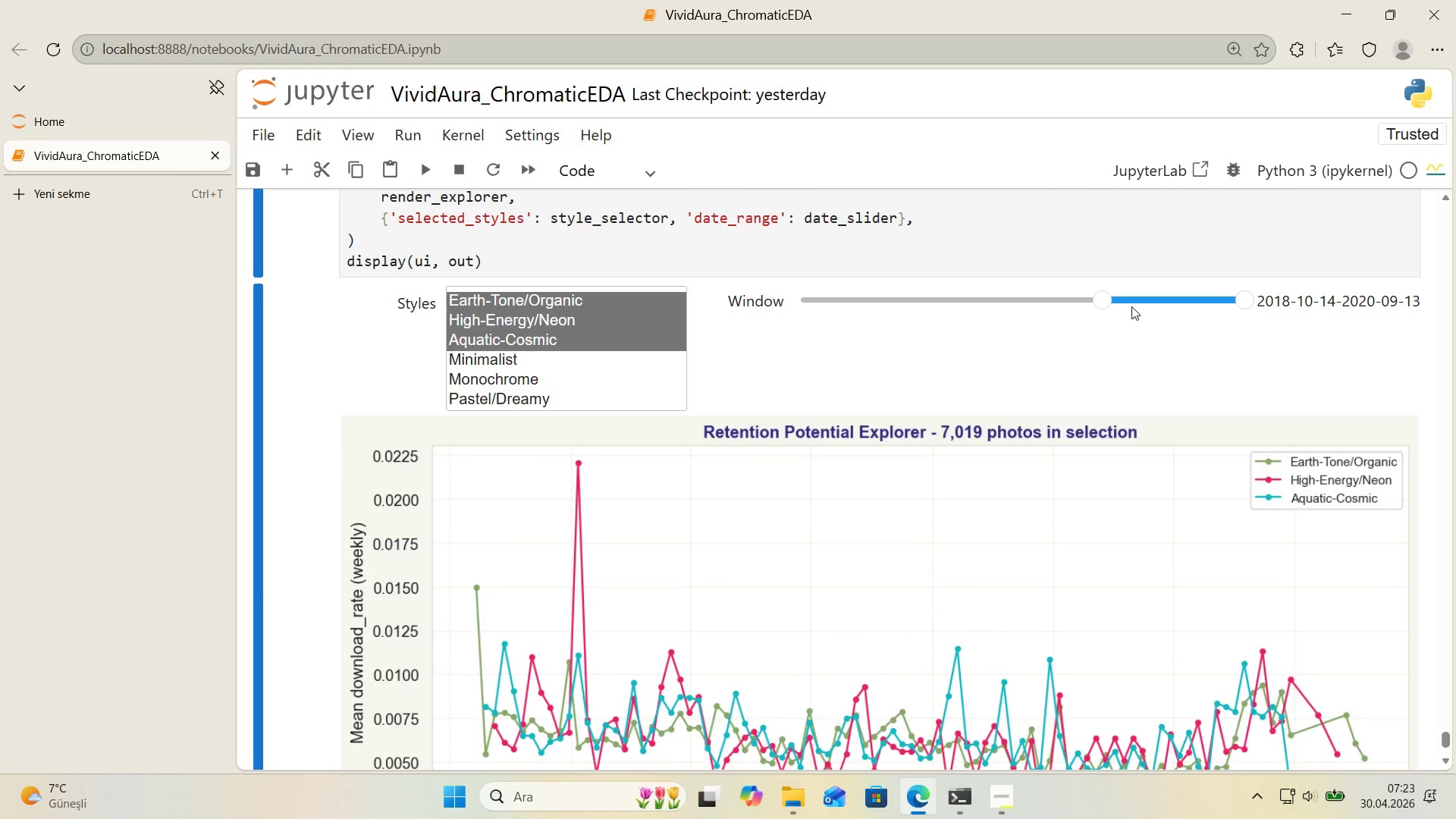 
left_click_drag(start_coordinate=[1103, 299], to_coordinate=[996, 316])
 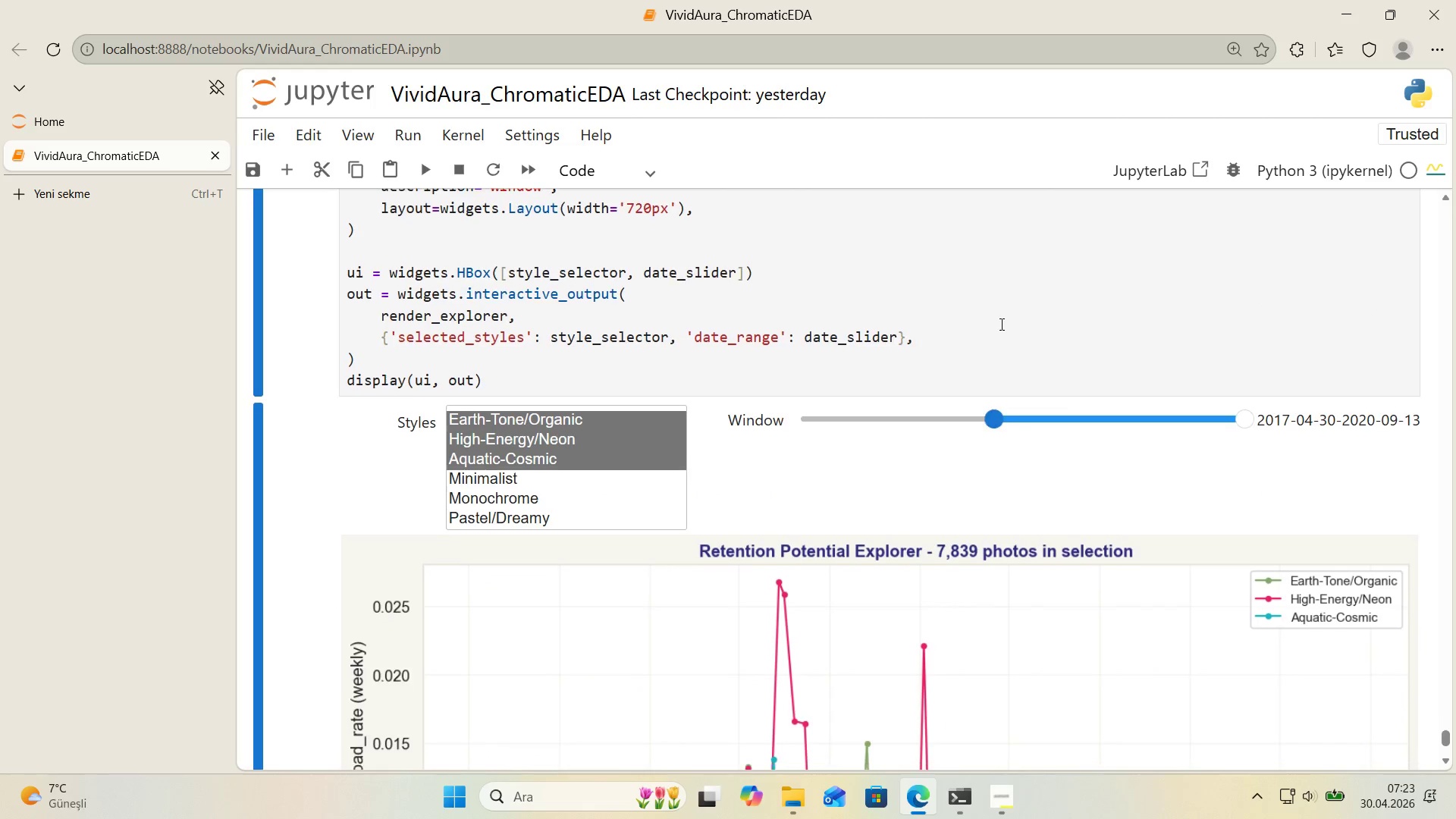 
scroll: coordinate [1000, 325], scroll_direction: down, amount: 2.0
 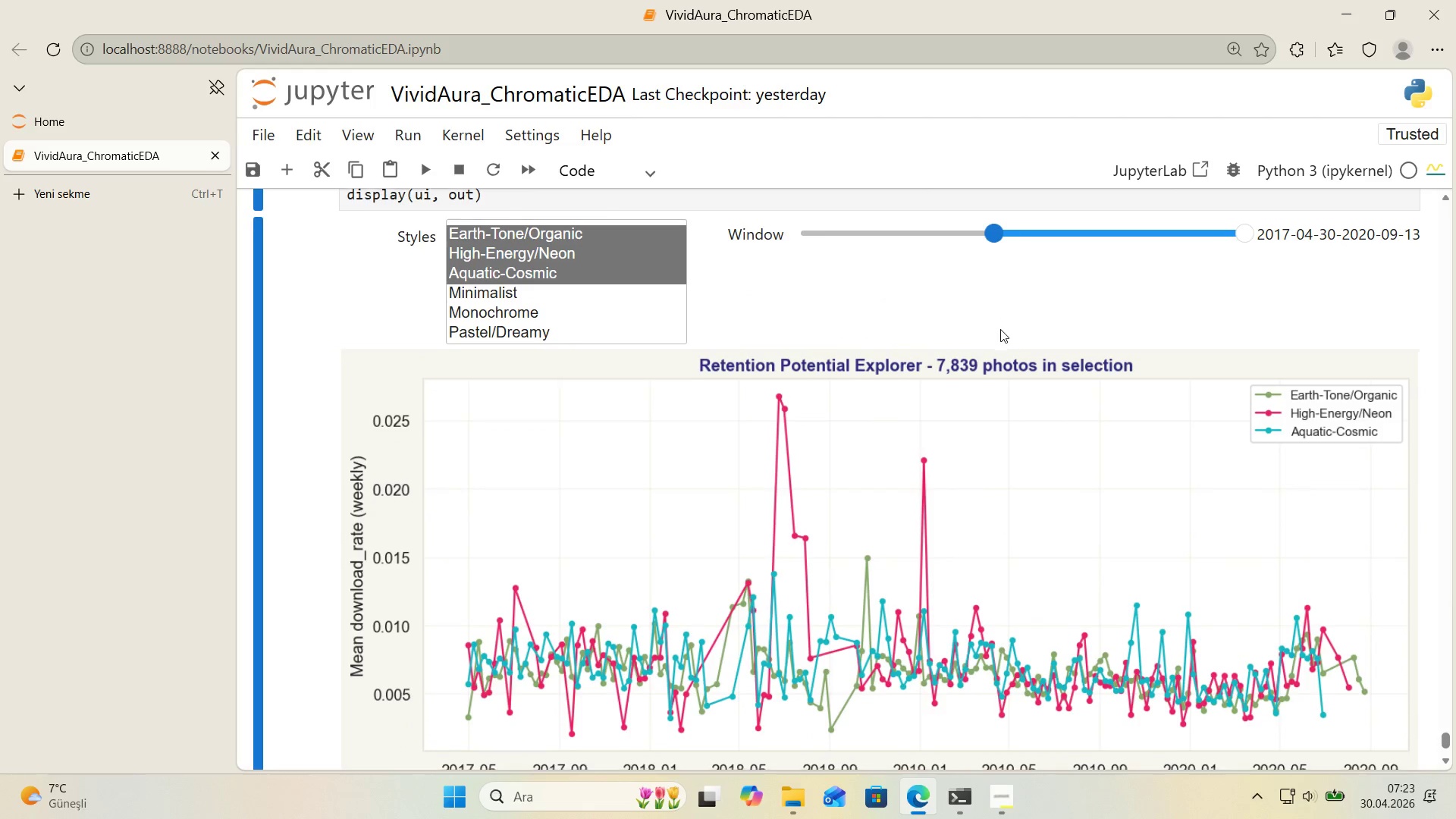 
scroll: coordinate [1000, 329], scroll_direction: up, amount: 1.0
 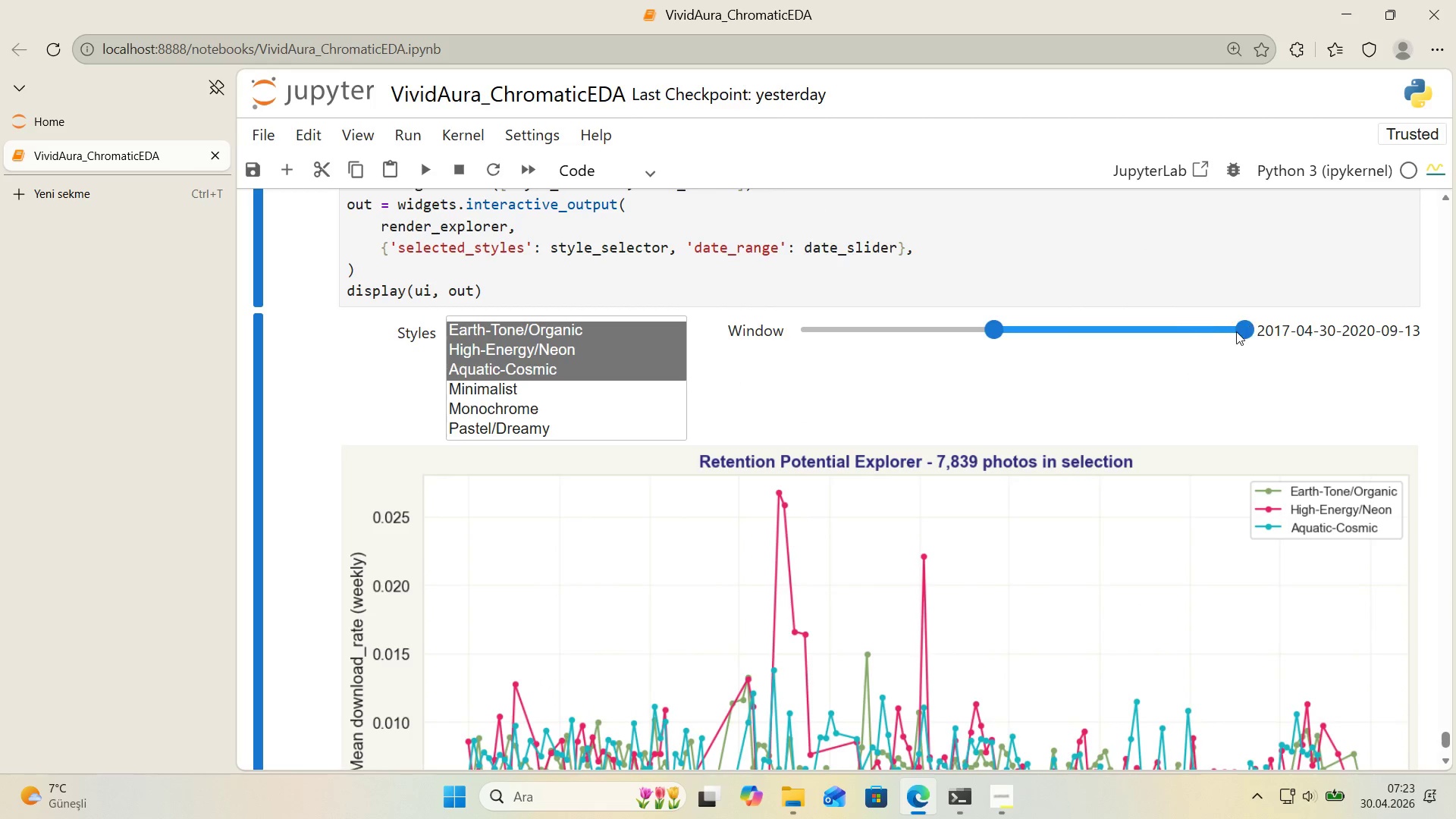 
left_click_drag(start_coordinate=[1236, 331], to_coordinate=[1133, 340])
 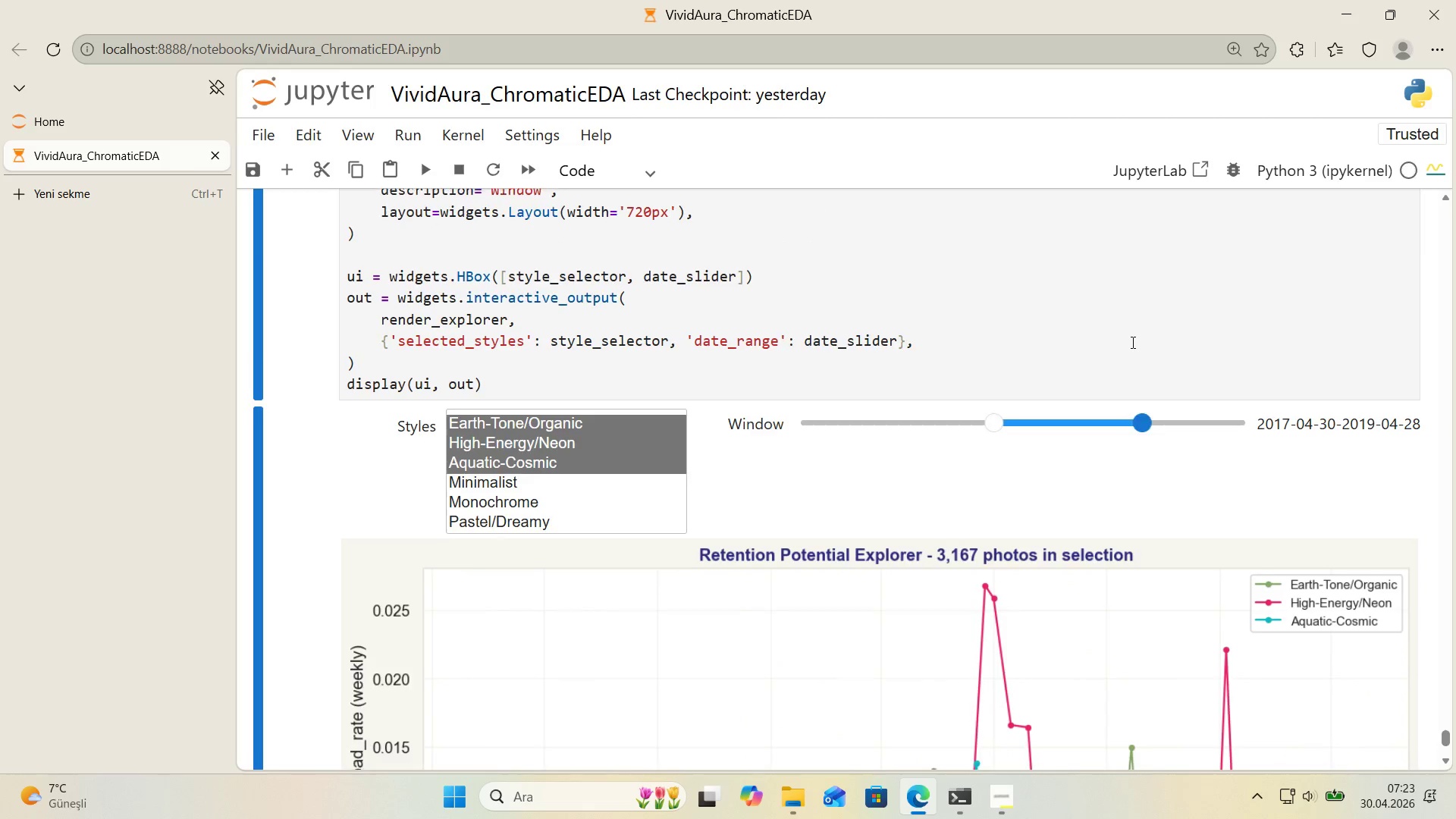 
scroll: coordinate [1131, 342], scroll_direction: down, amount: 3.0
 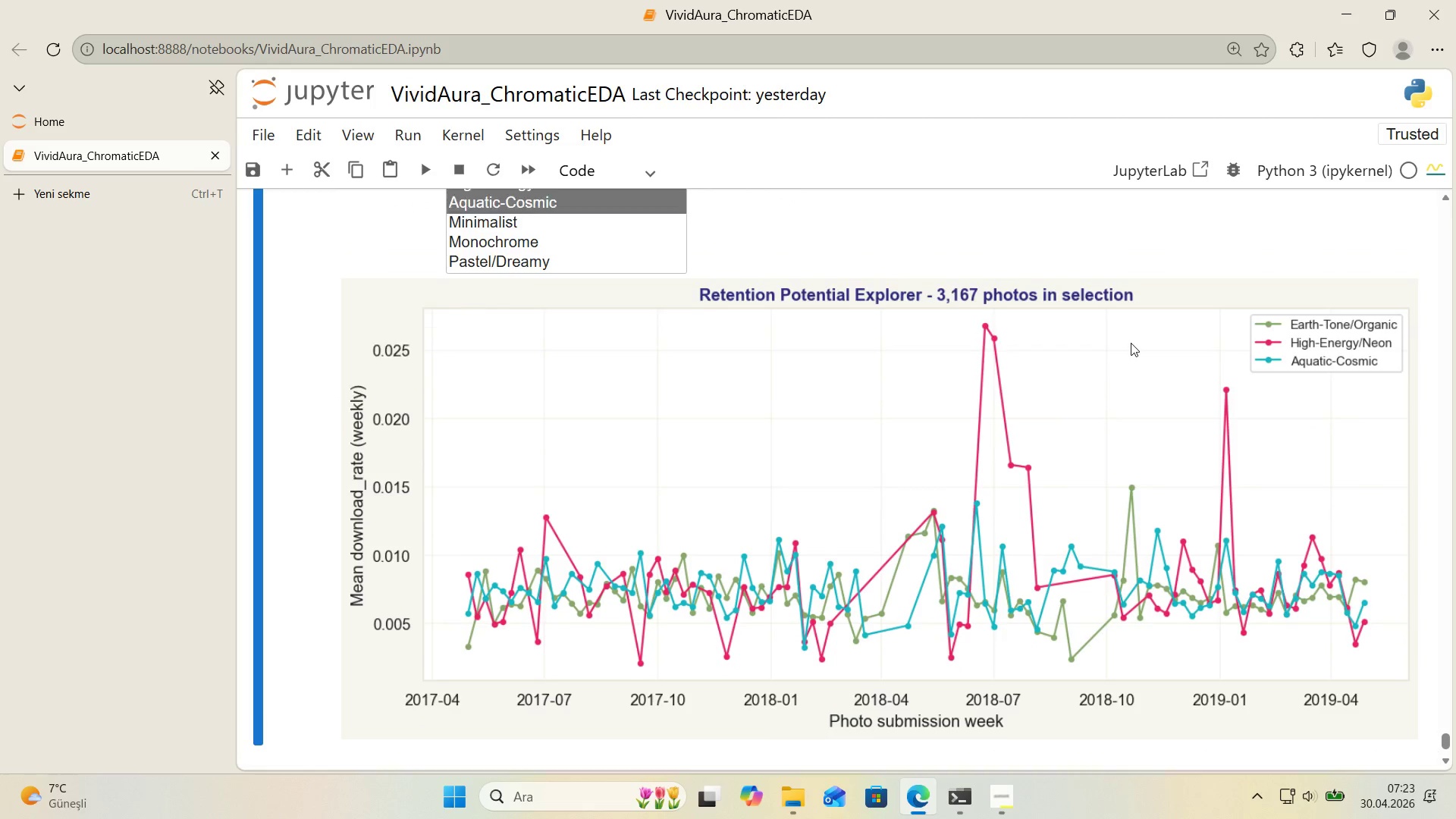 
scroll: coordinate [1131, 343], scroll_direction: up, amount: 1.0
 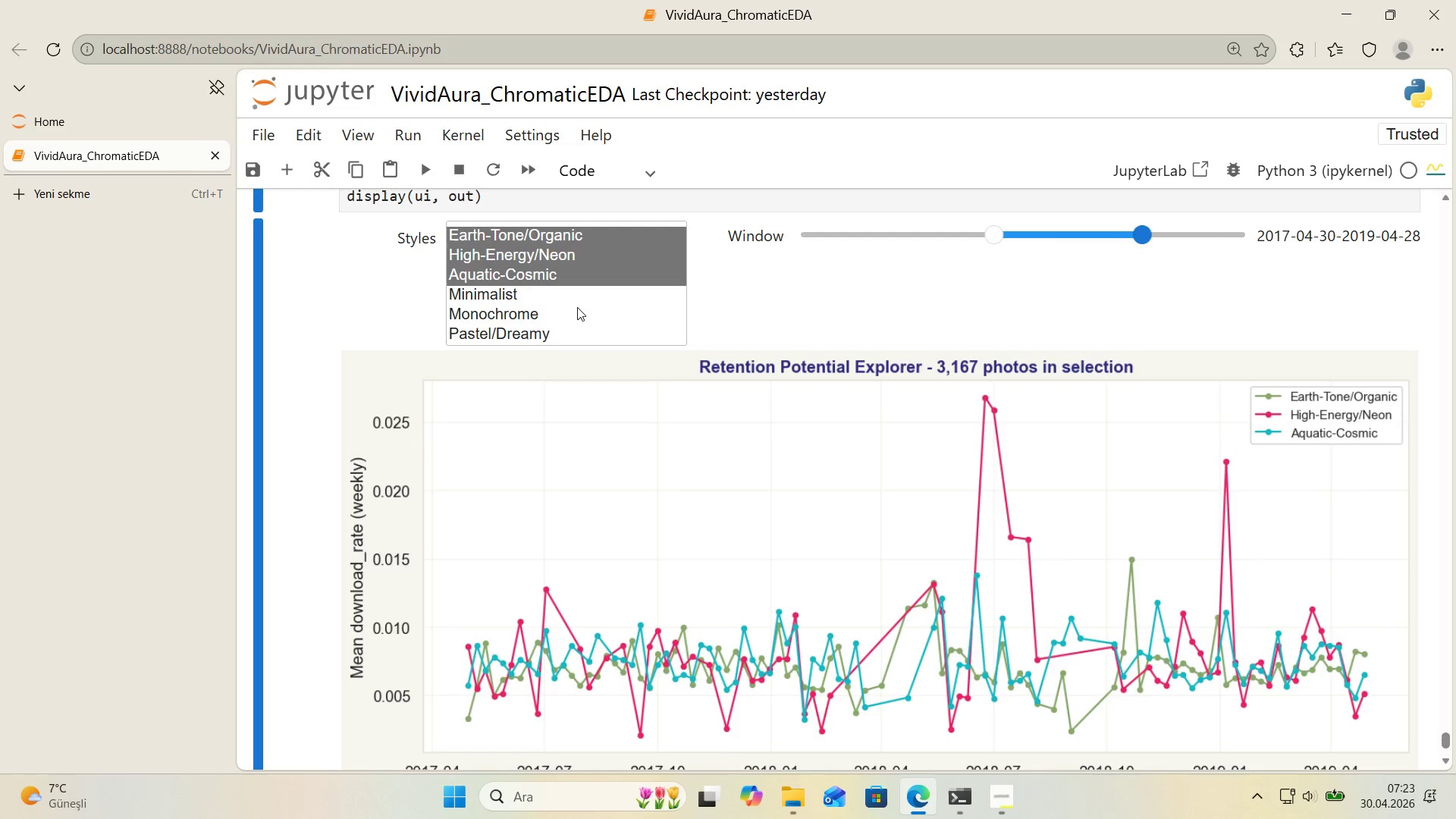 
left_click([512, 299])
 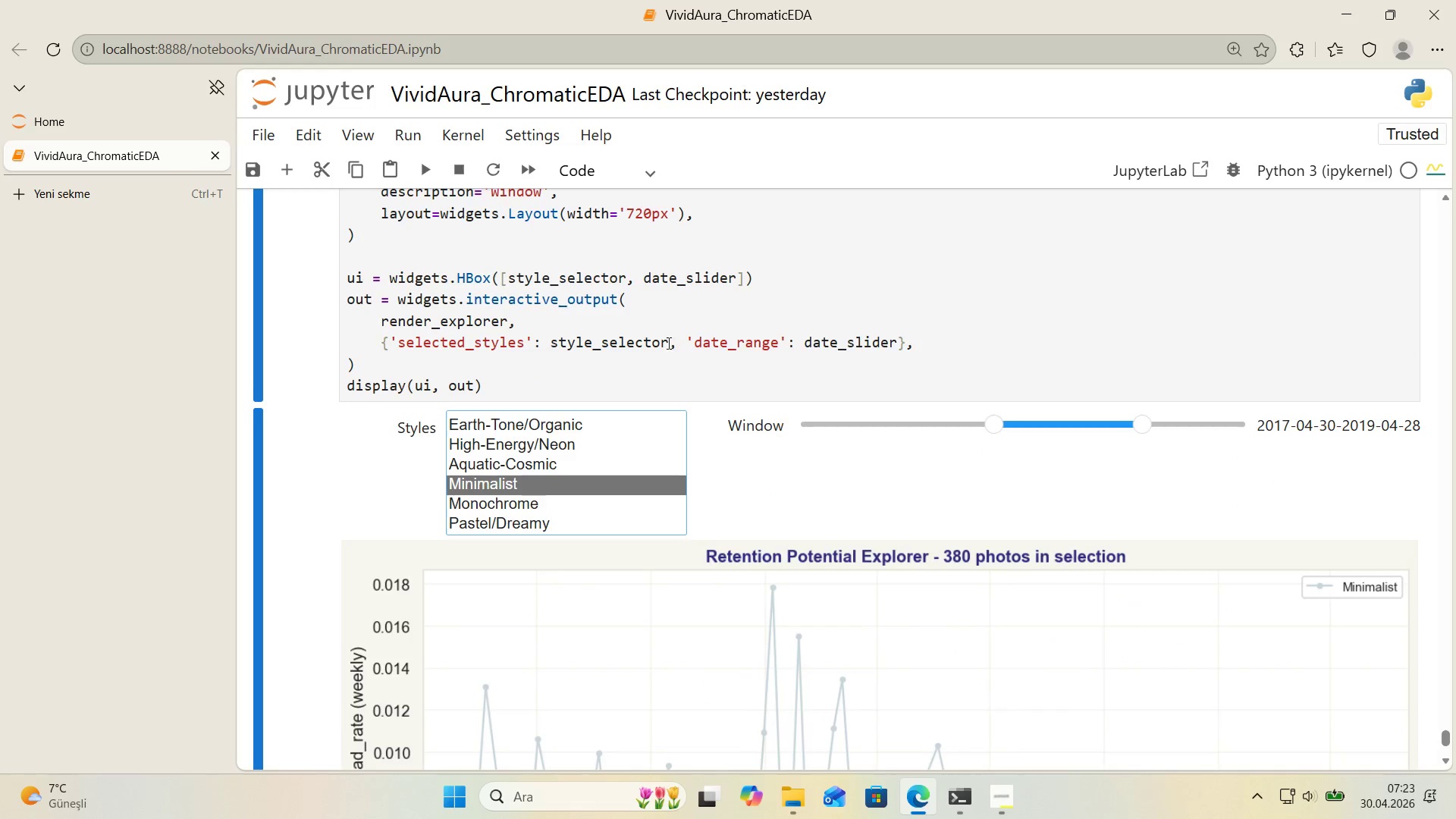 
scroll: coordinate [792, 377], scroll_direction: down, amount: 2.0
 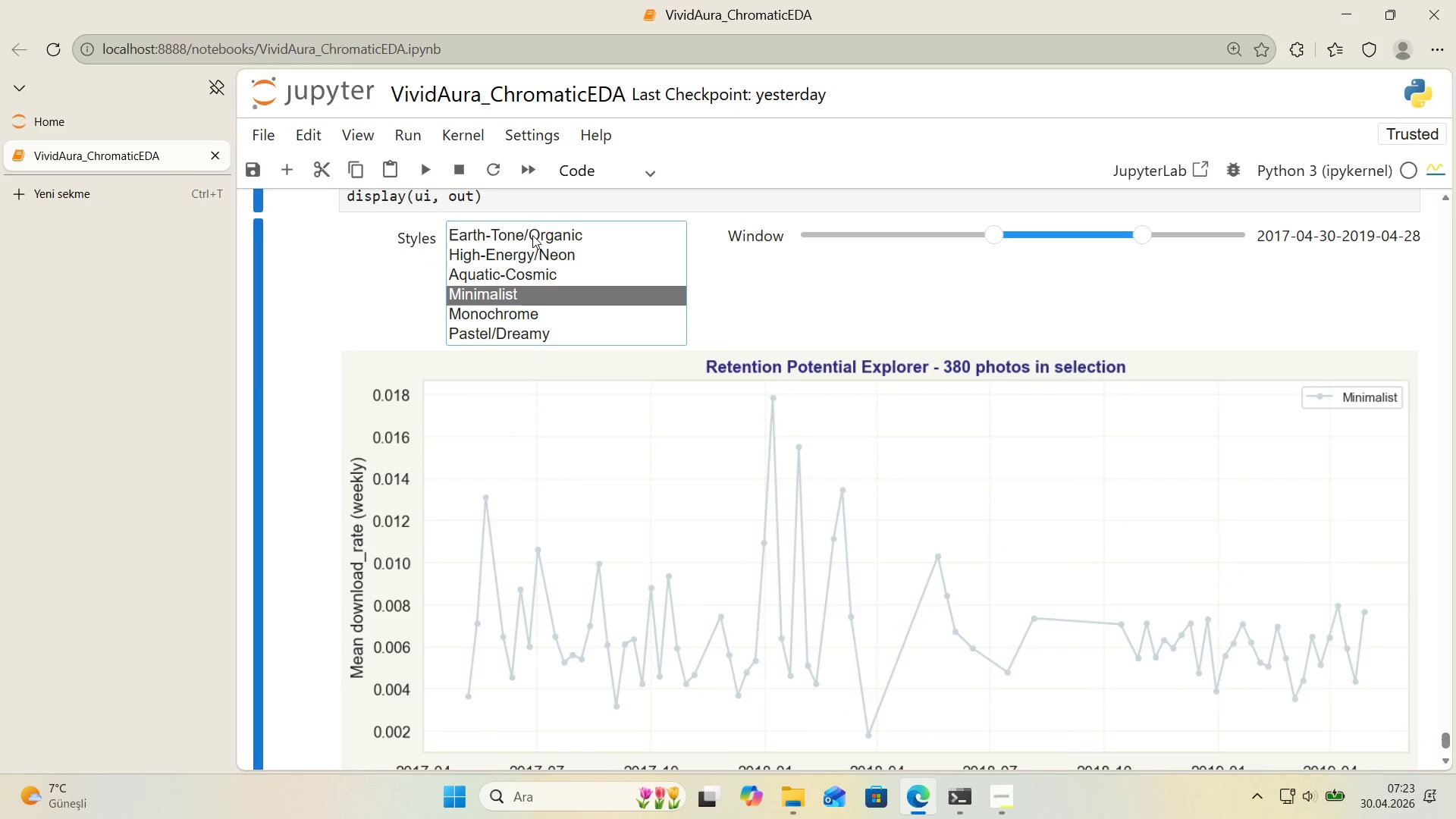 
left_click([529, 241])
 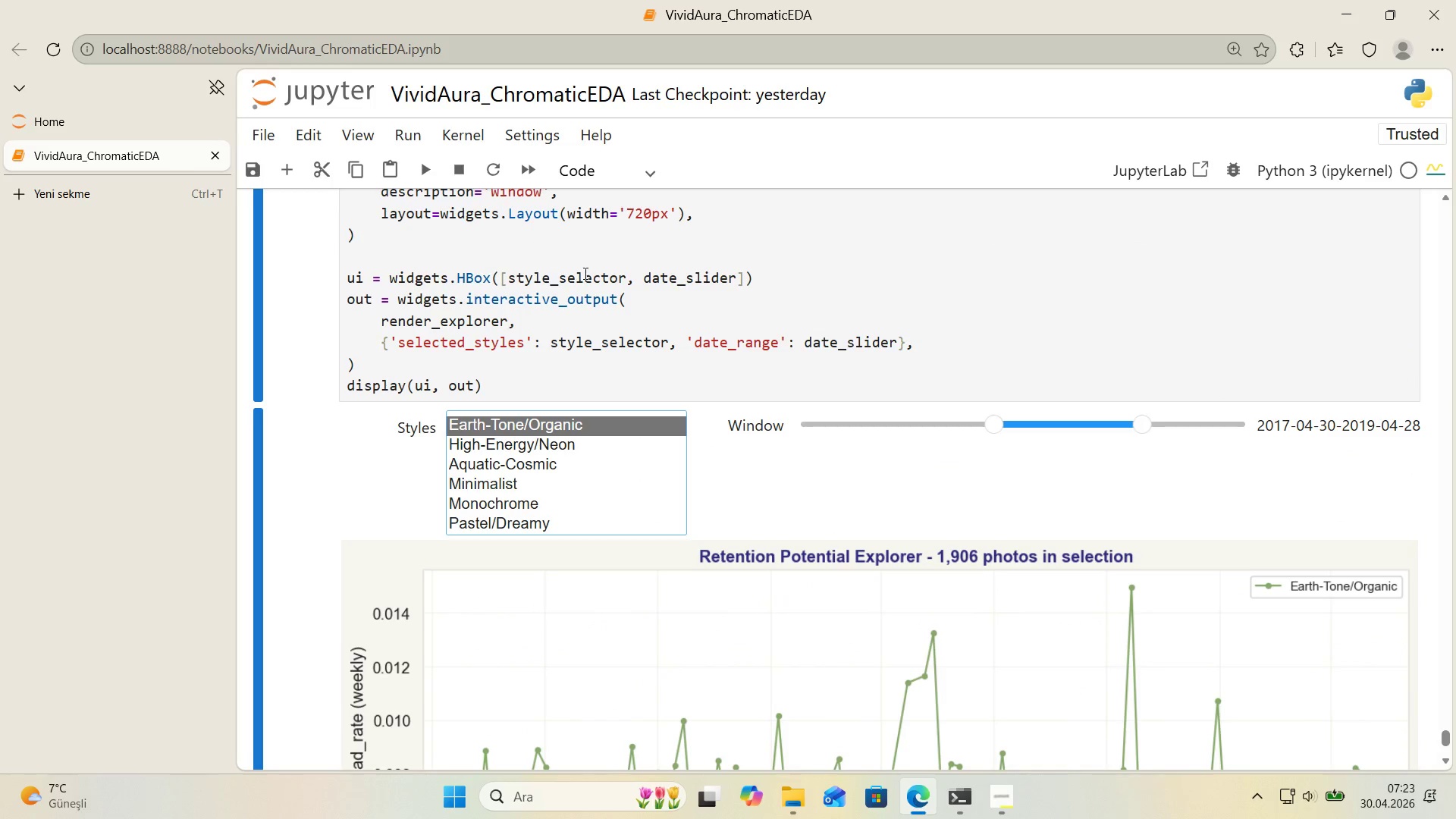 
scroll: coordinate [681, 310], scroll_direction: down, amount: 3.0
 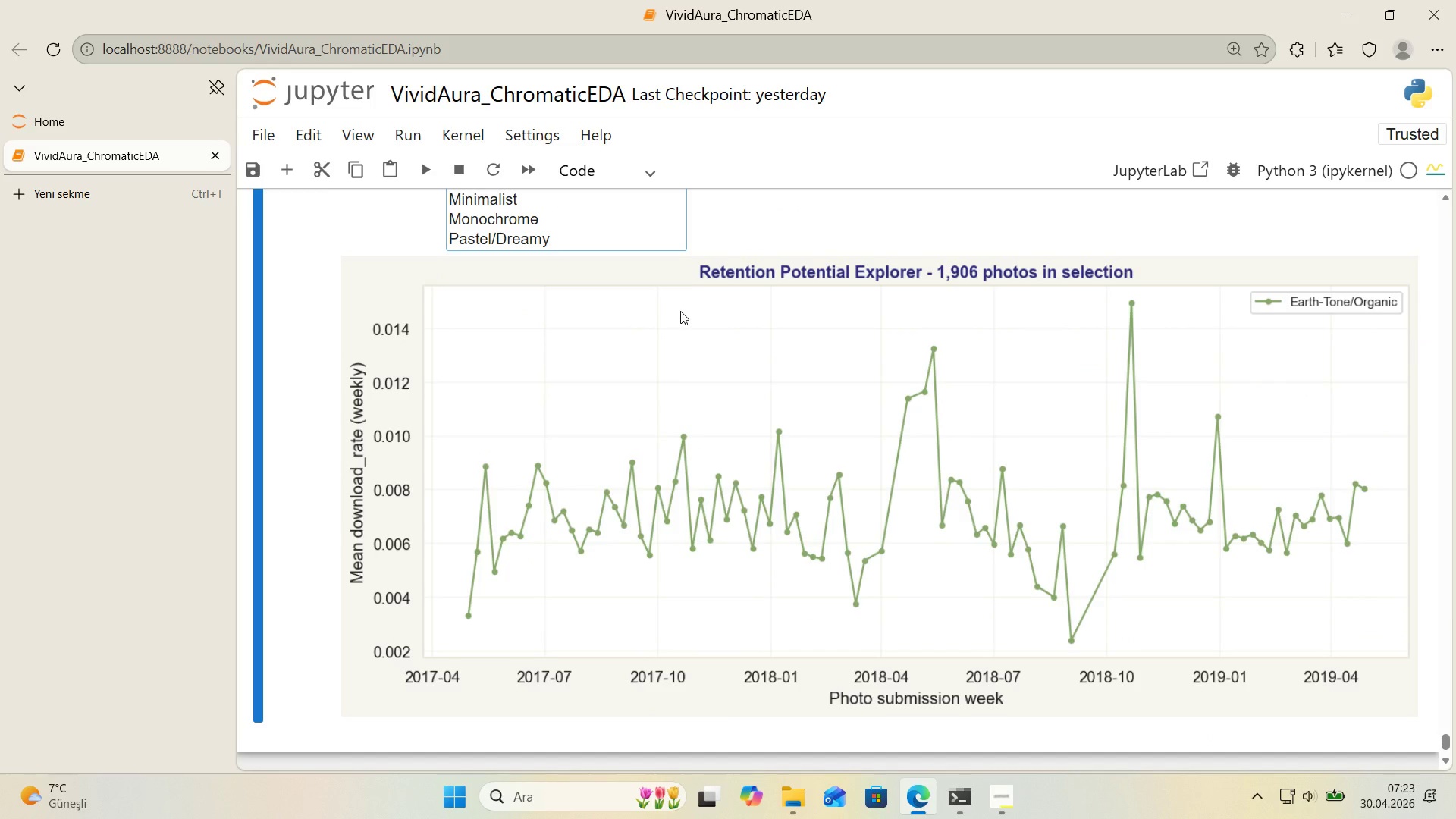 
scroll: coordinate [680, 311], scroll_direction: up, amount: 1.0
 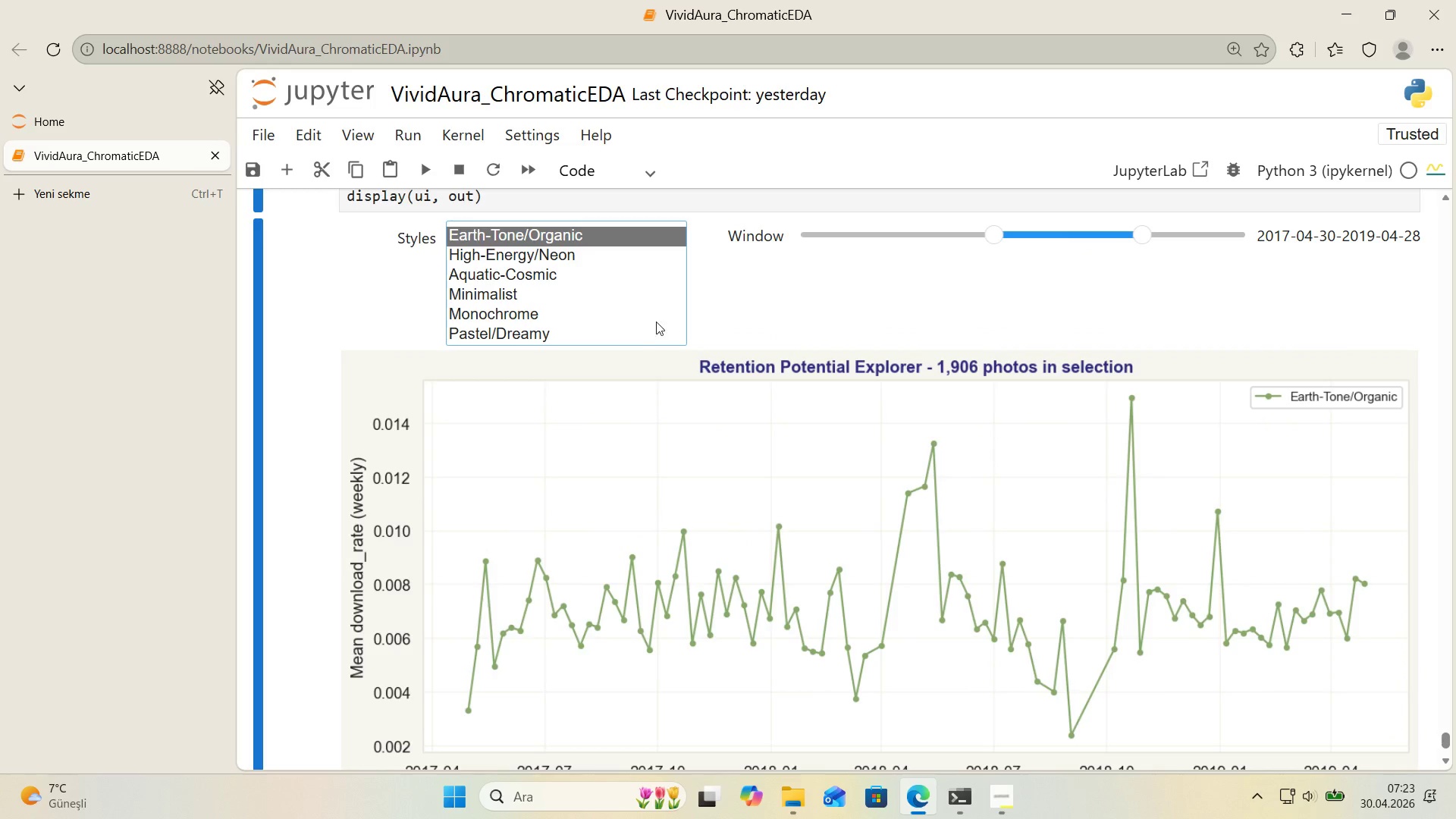 
left_click([632, 331])
 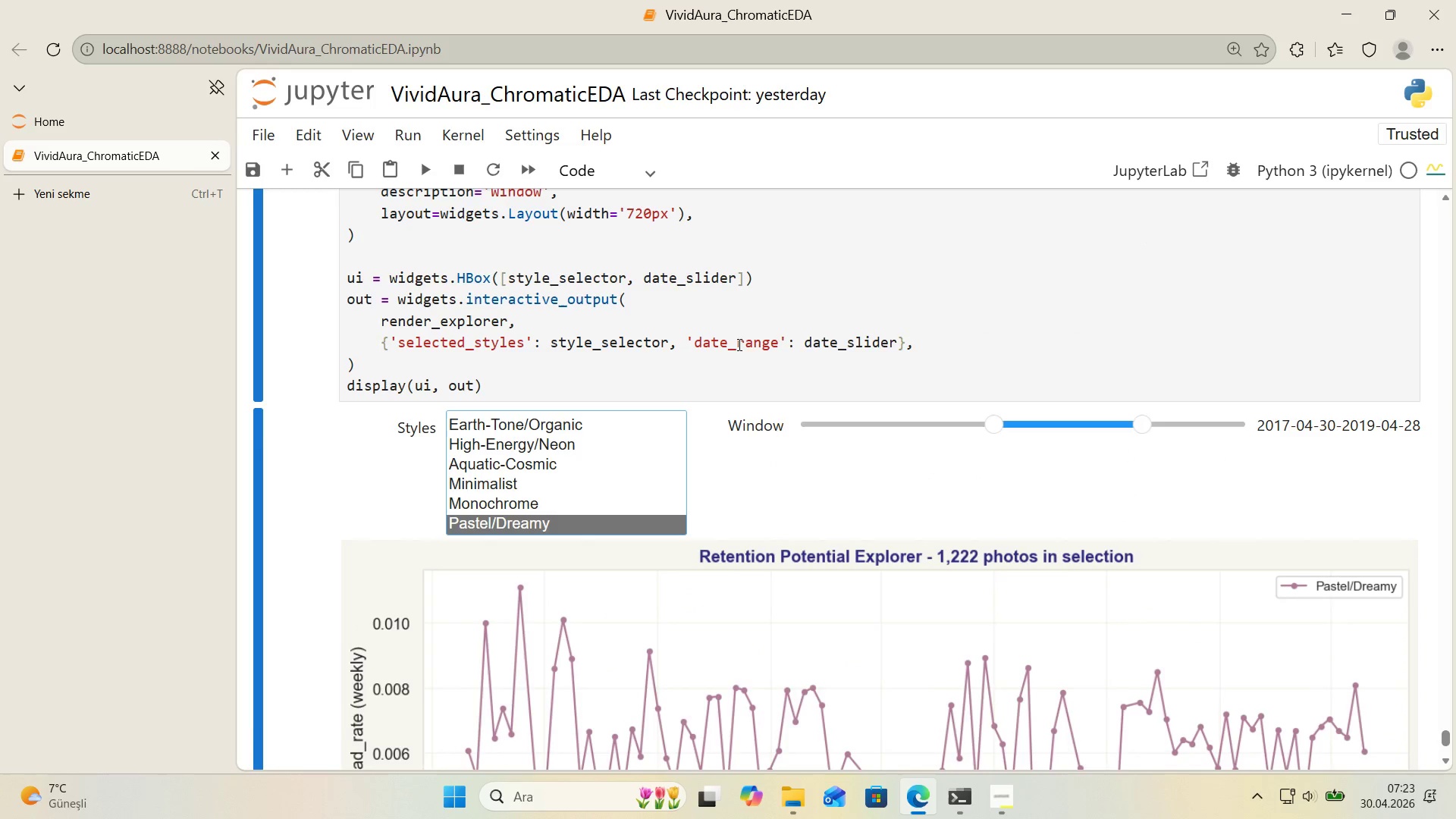 
left_click([714, 371])
 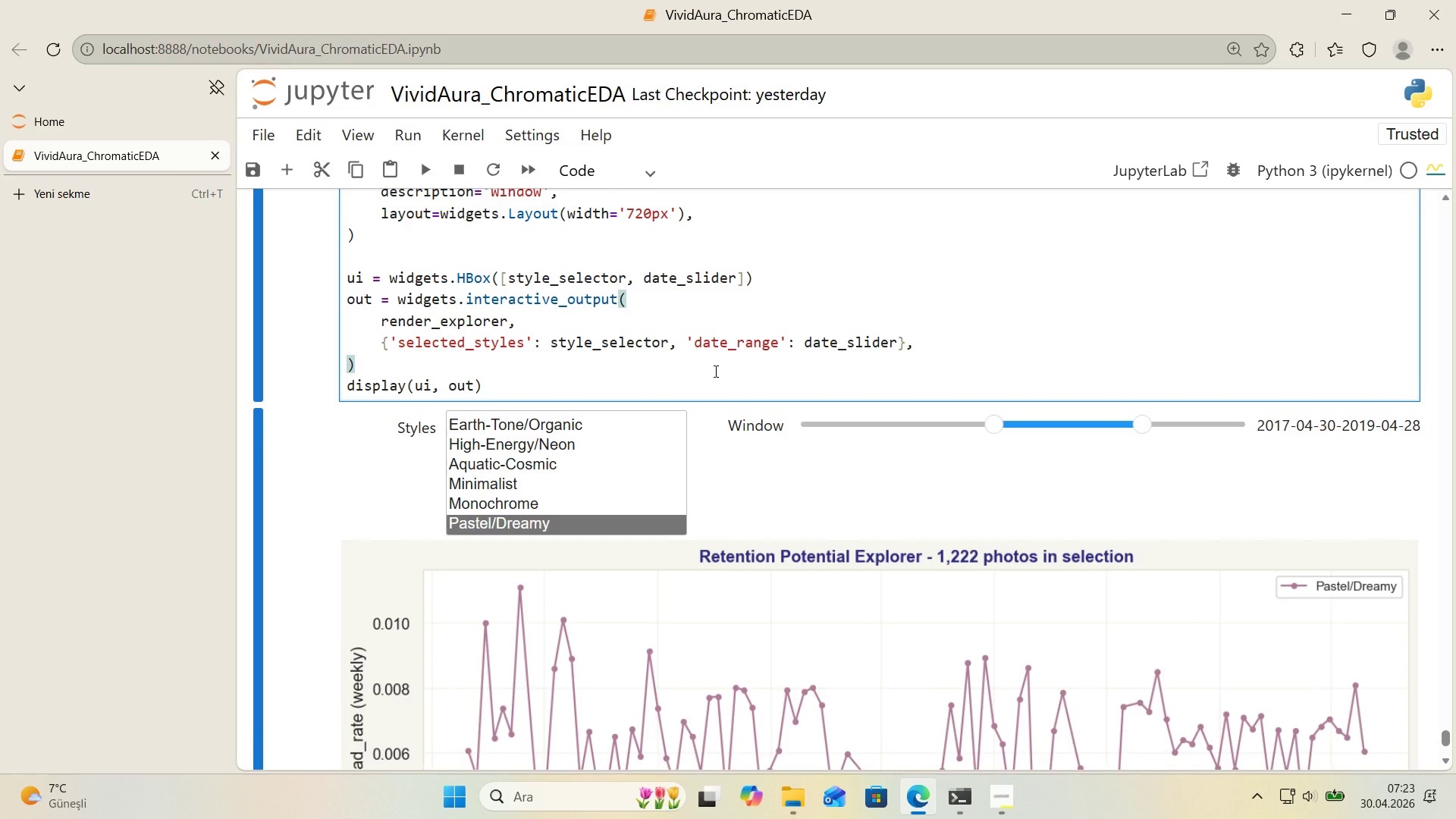 
key(Shift+Enter)
 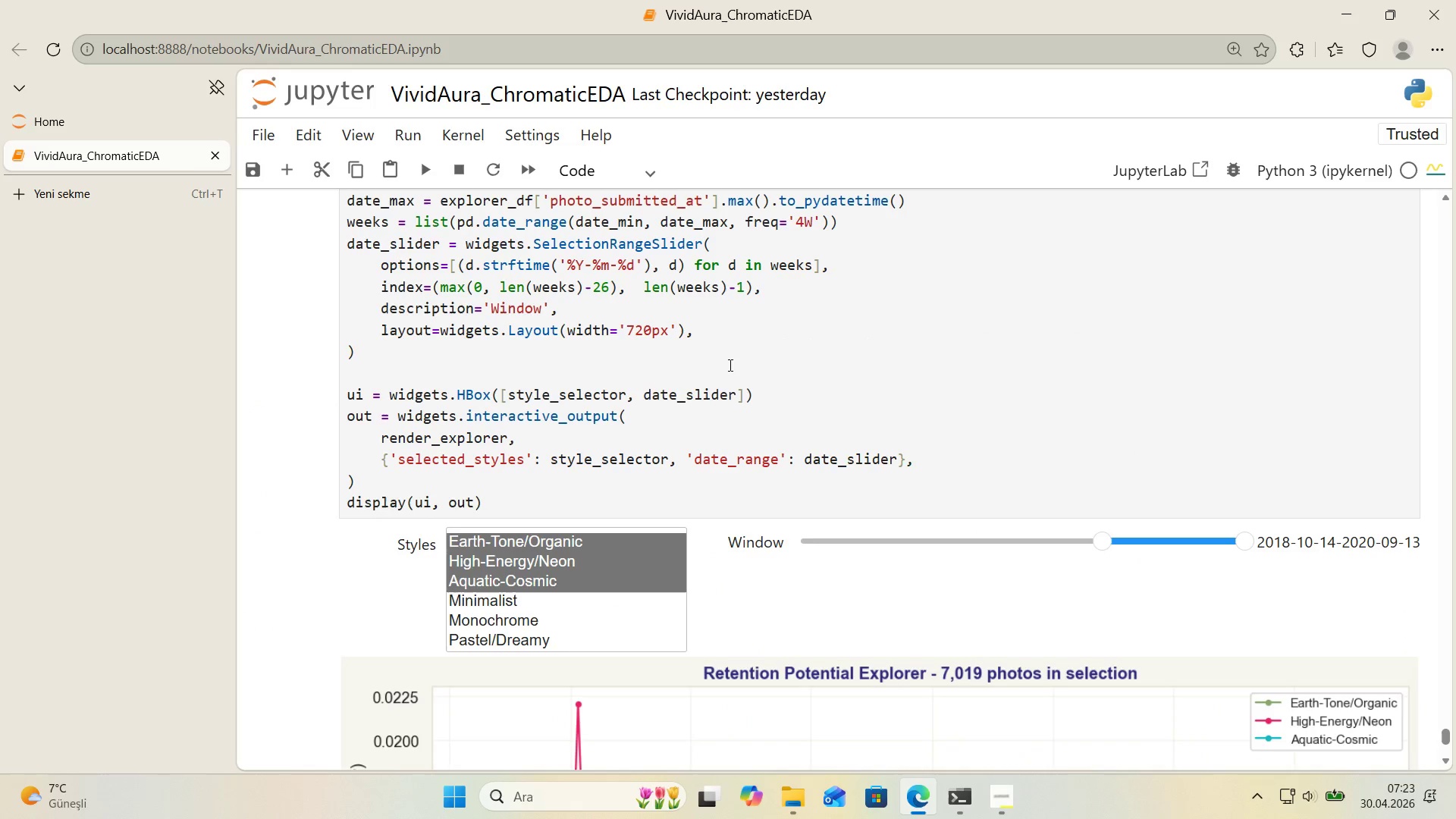 
scroll: coordinate [1422, 638], scroll_direction: down, amount: 5.0
 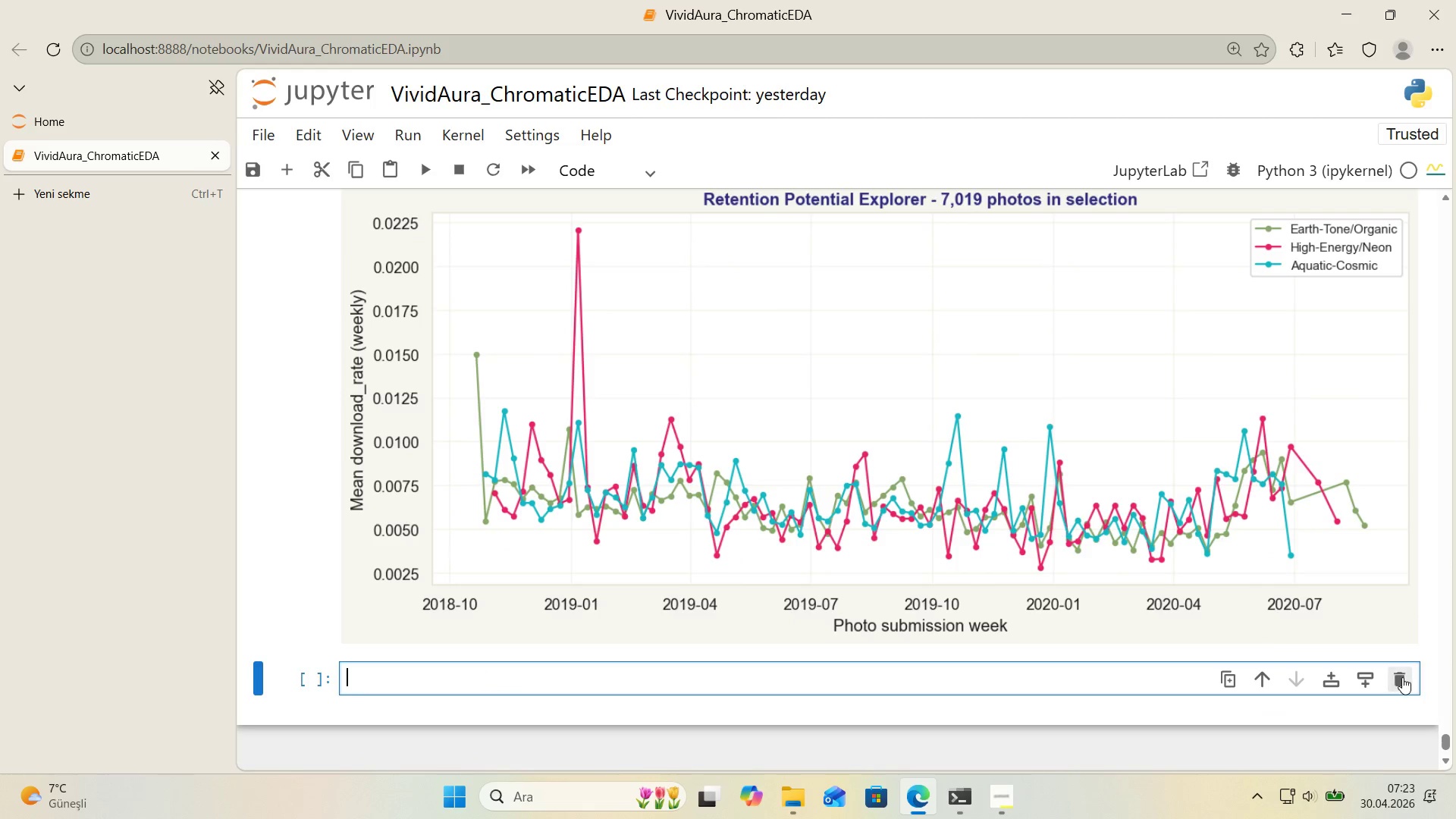 
left_click([1402, 677])
 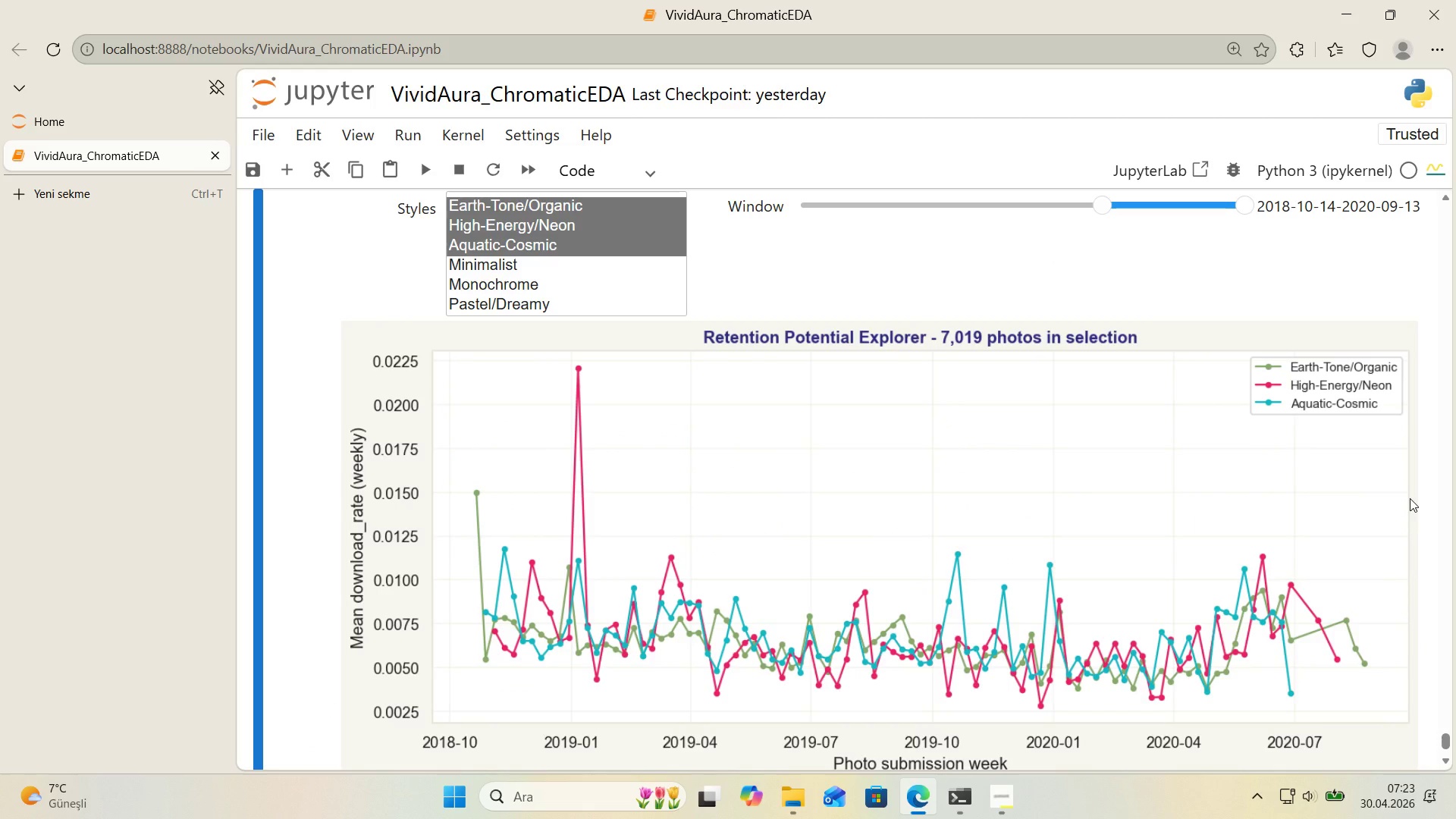 
scroll: coordinate [1410, 498], scroll_direction: up, amount: 1.0
 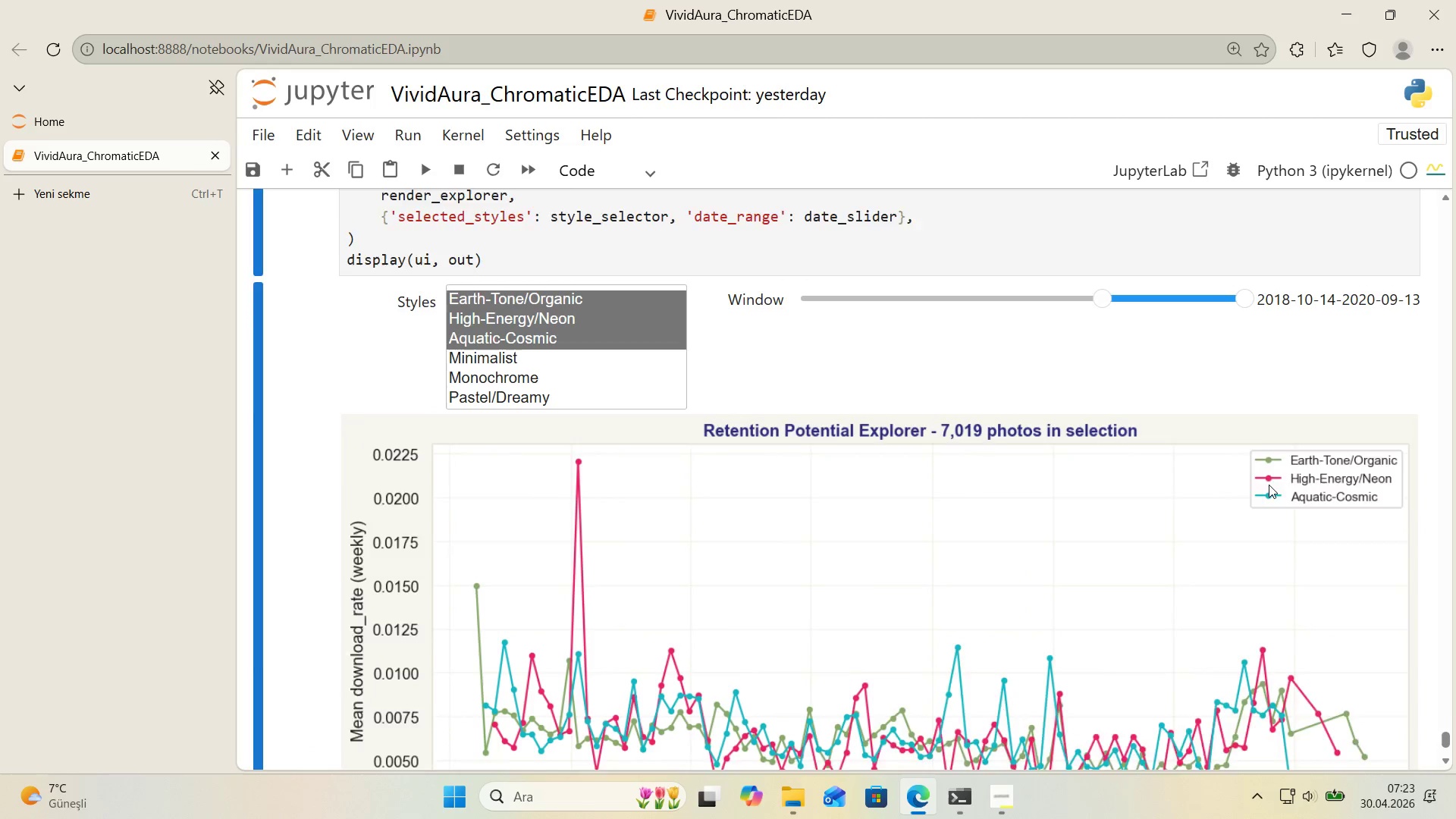 
scroll: coordinate [1269, 485], scroll_direction: down, amount: 1.0
 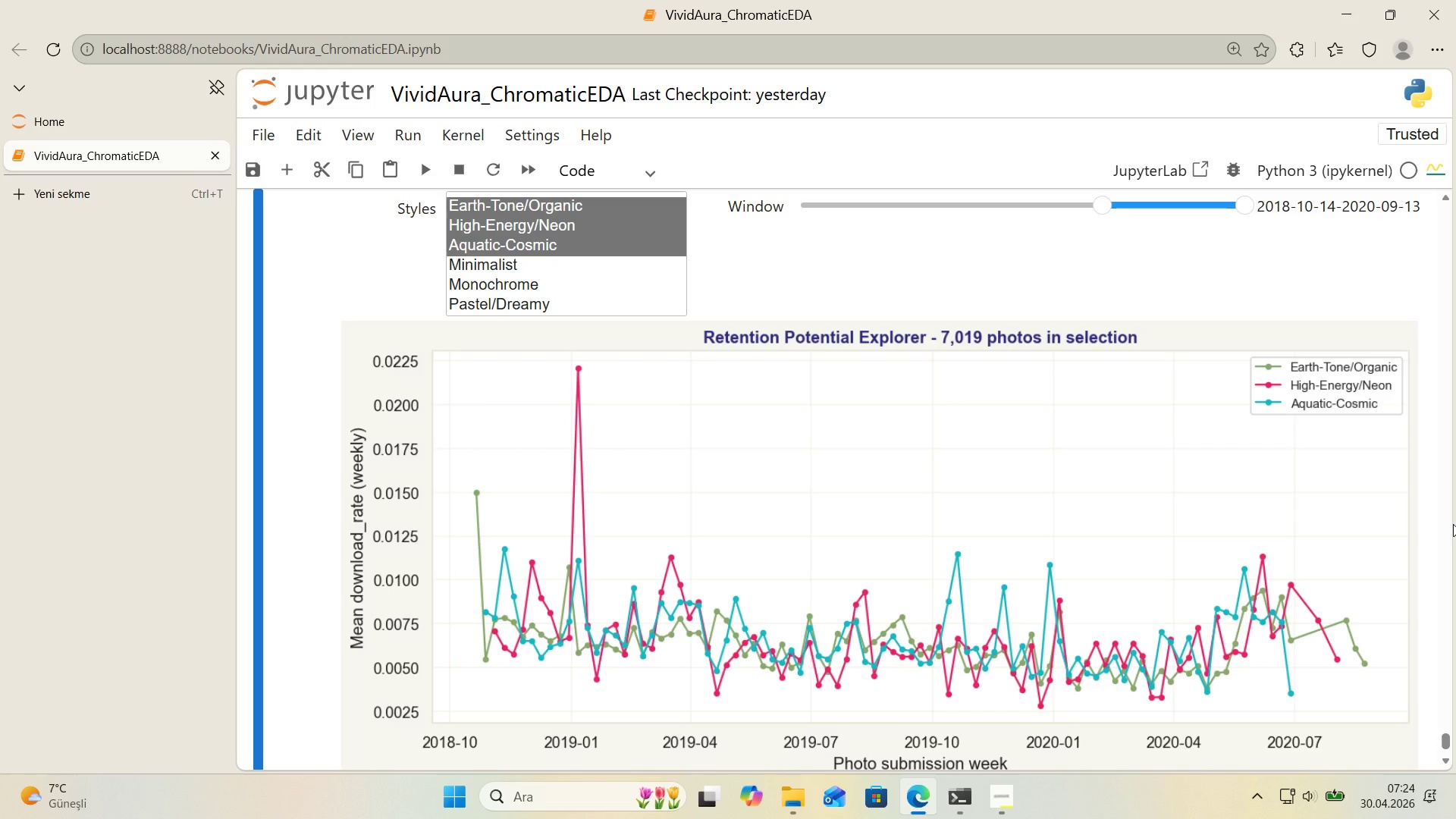 
wait(49.12)
 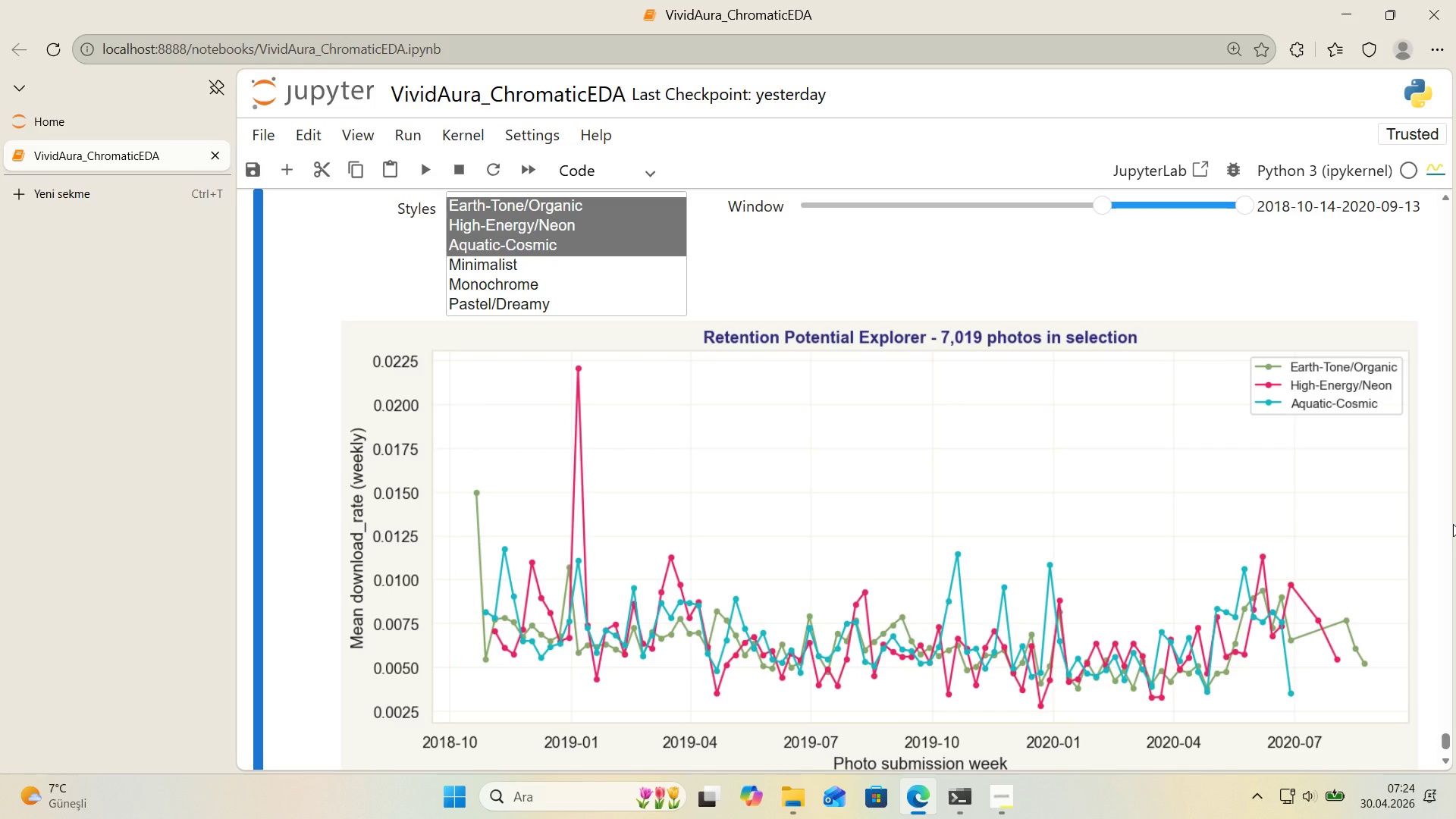 
scroll: coordinate [1138, 372], scroll_direction: down, amount: 1.0
 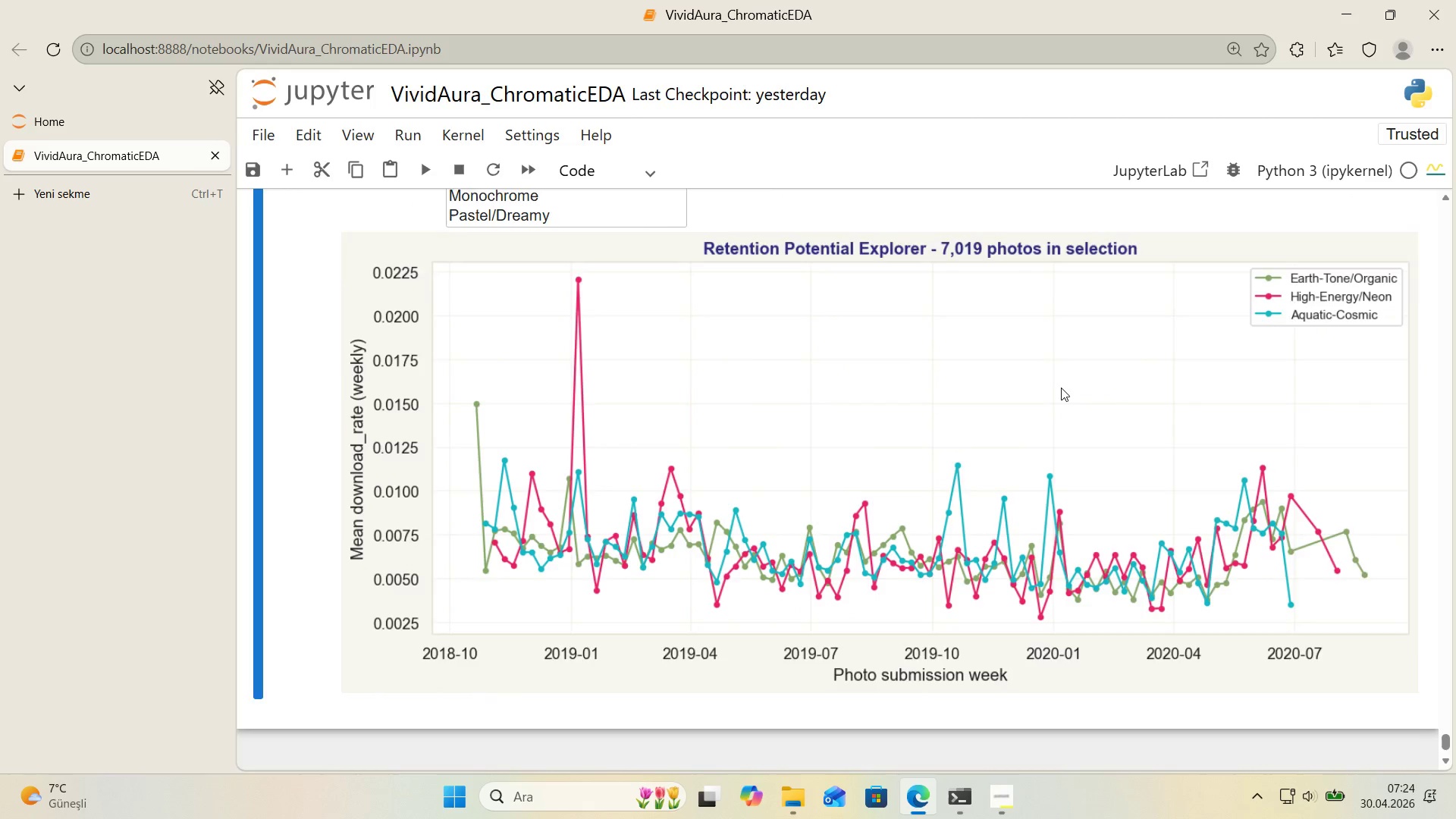 
scroll: coordinate [1061, 388], scroll_direction: up, amount: 1.0
 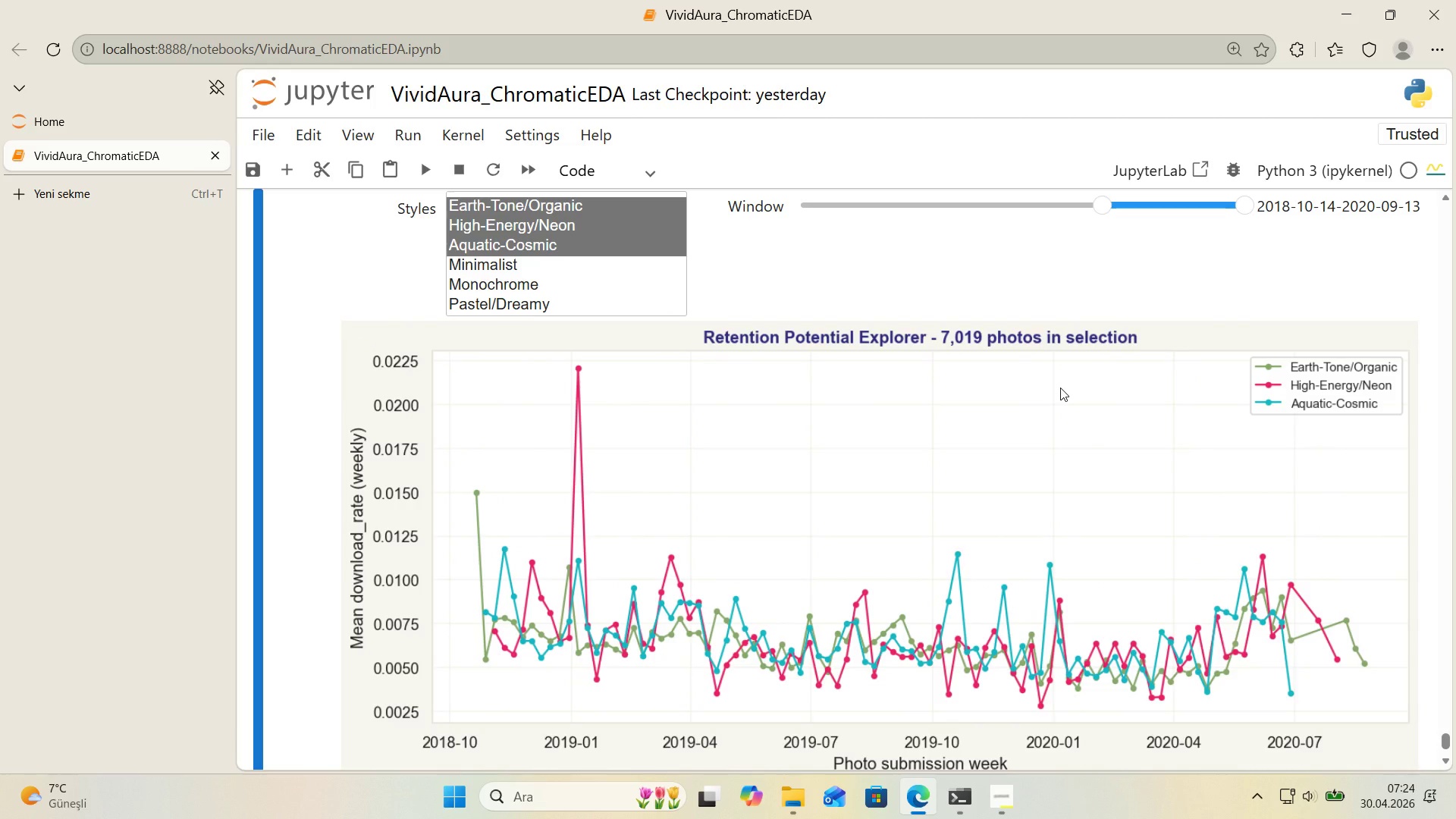 
scroll: coordinate [1060, 388], scroll_direction: down, amount: 2.0
 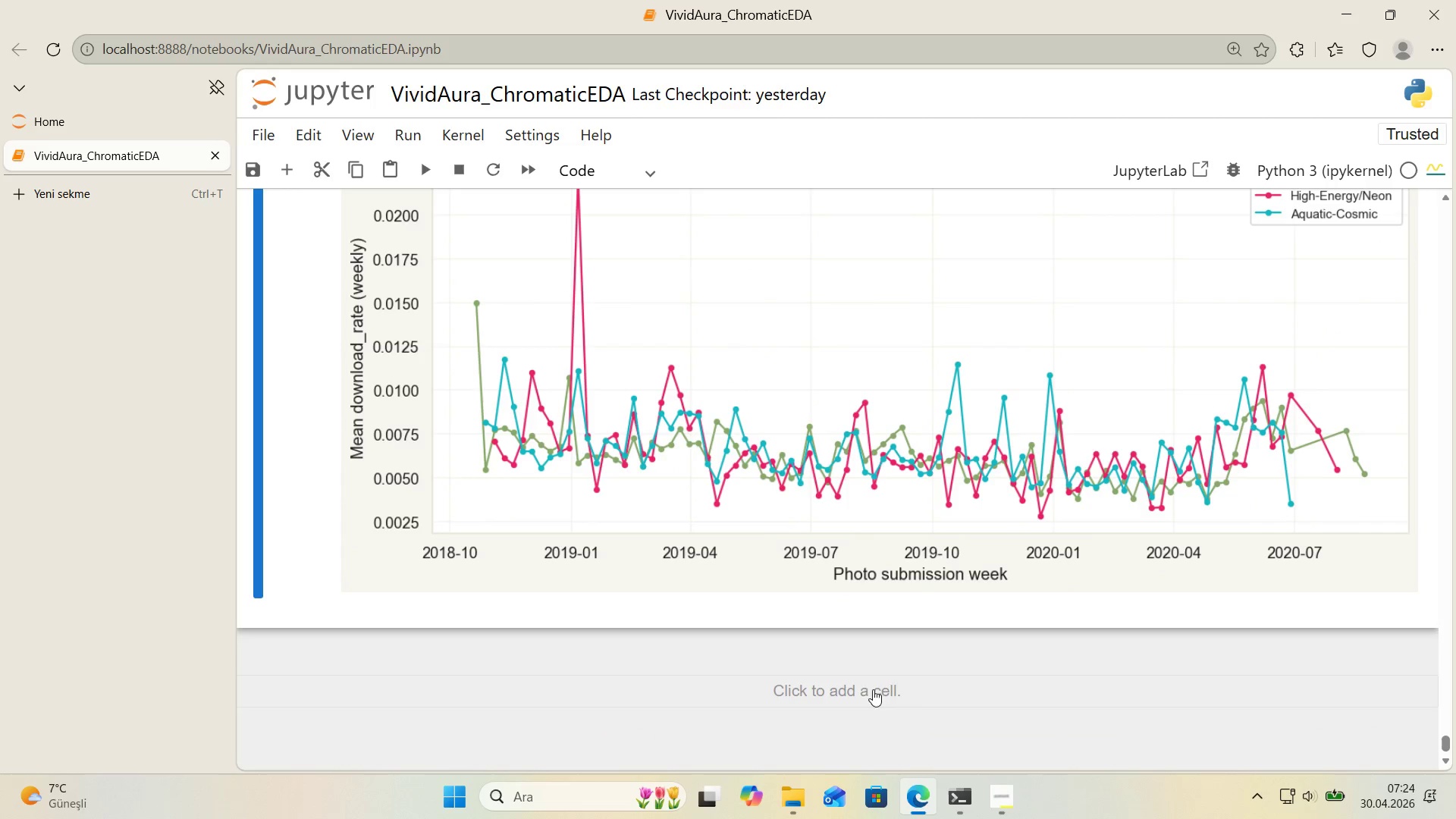 
left_click([824, 694])
 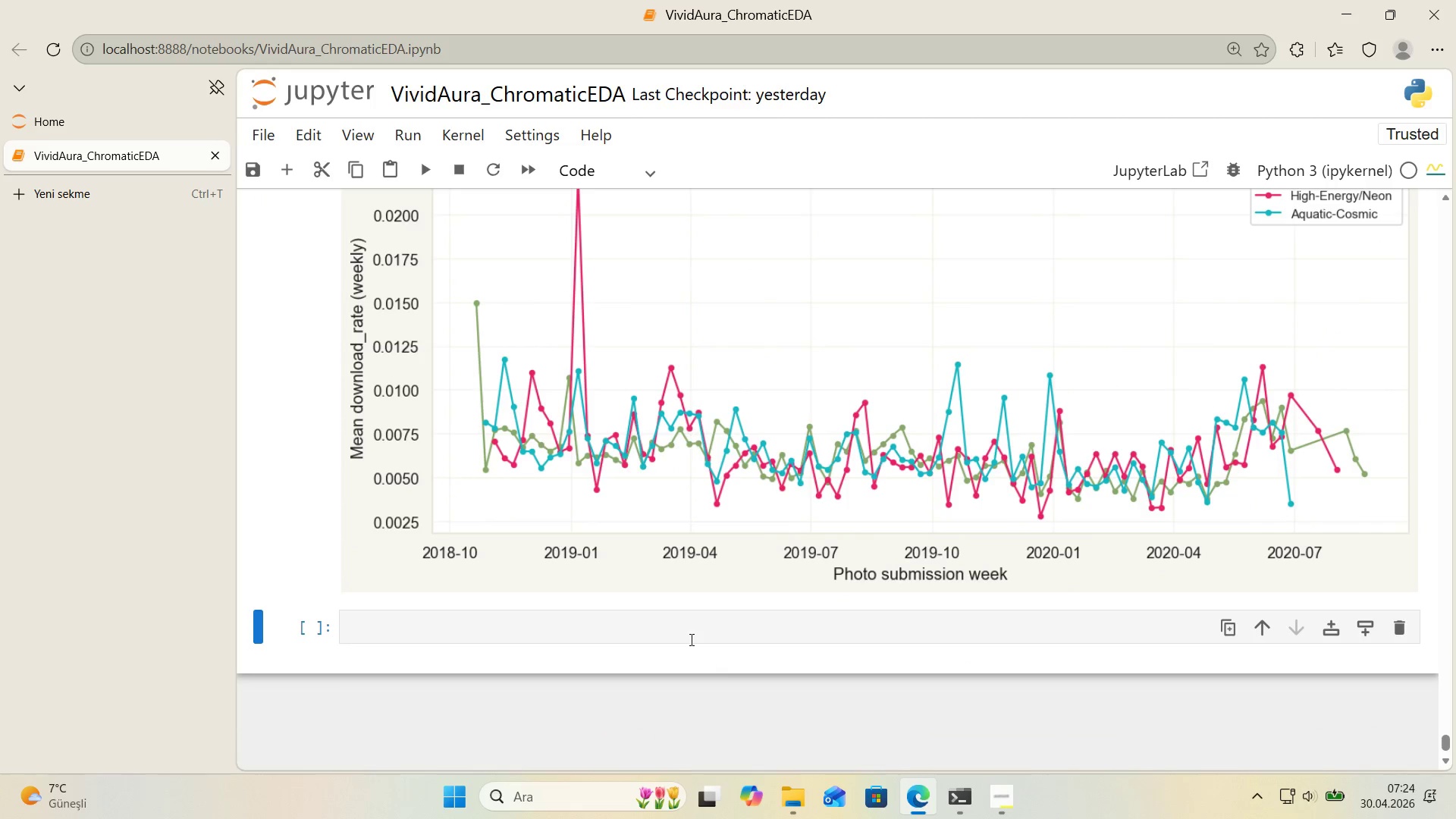 
left_click([690, 639])
 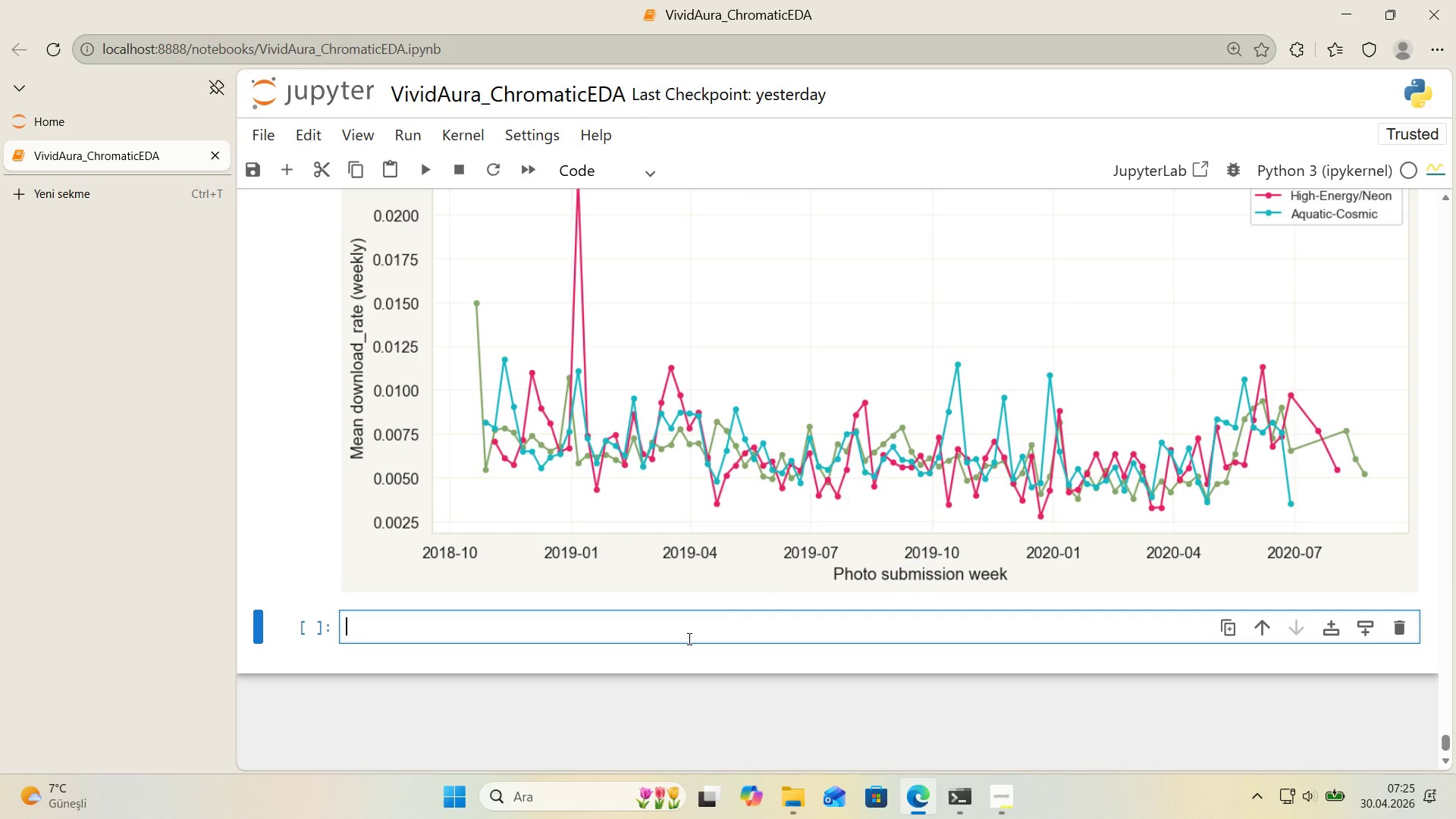 
wait(17.06)
 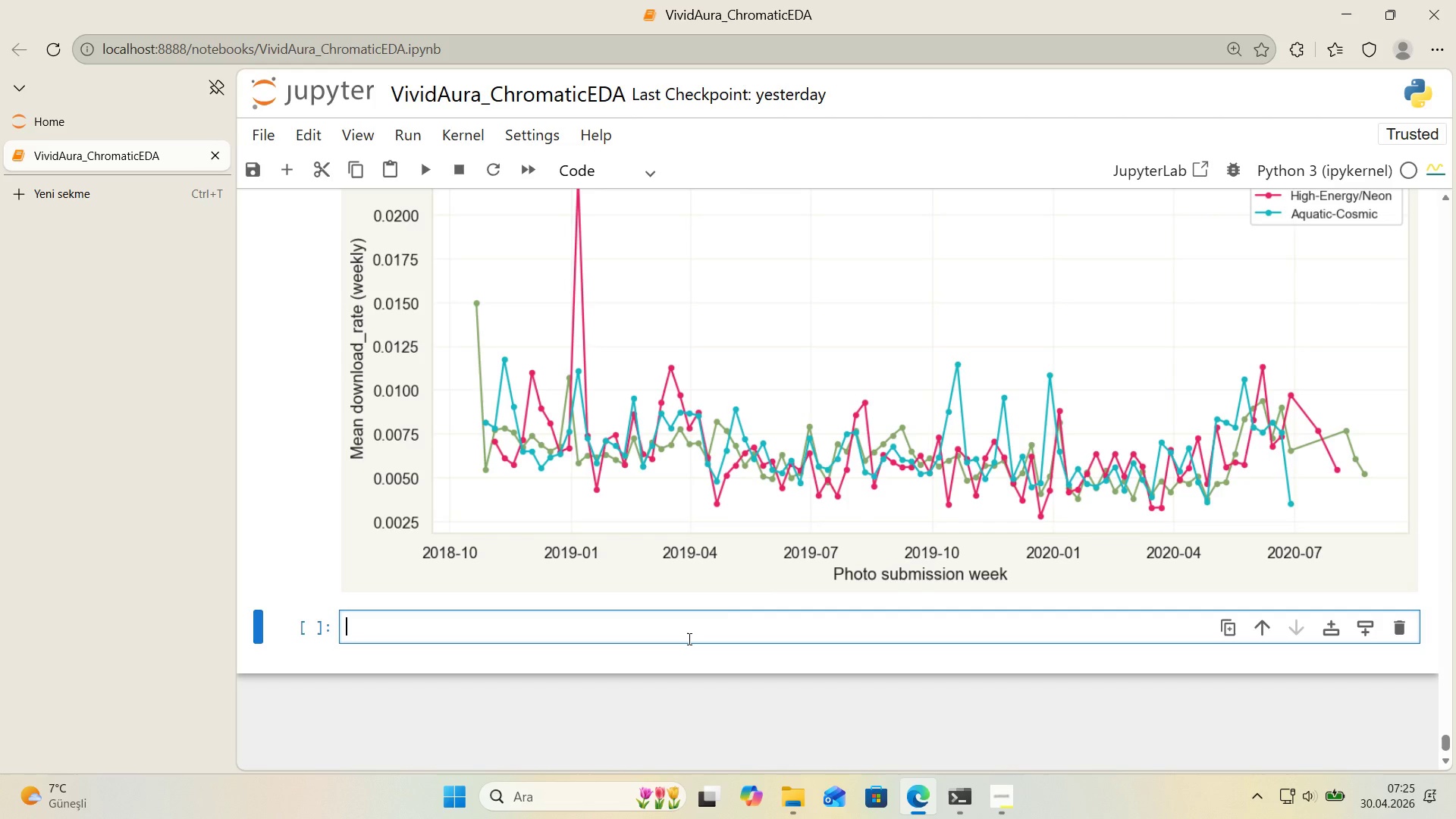 
scroll: coordinate [1242, 378], scroll_direction: up, amount: 3.0
 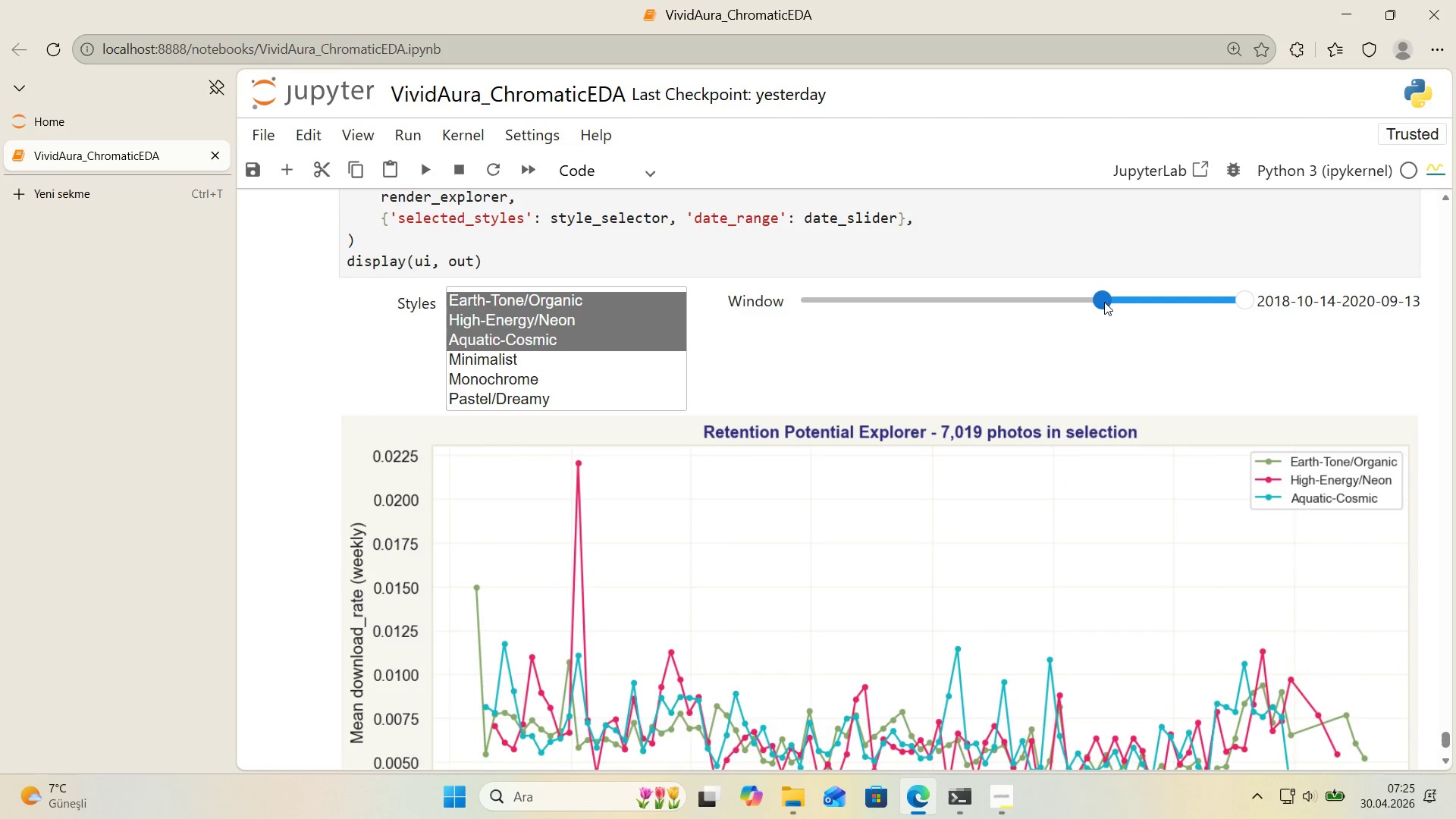 
left_click_drag(start_coordinate=[1104, 302], to_coordinate=[1120, 305])
 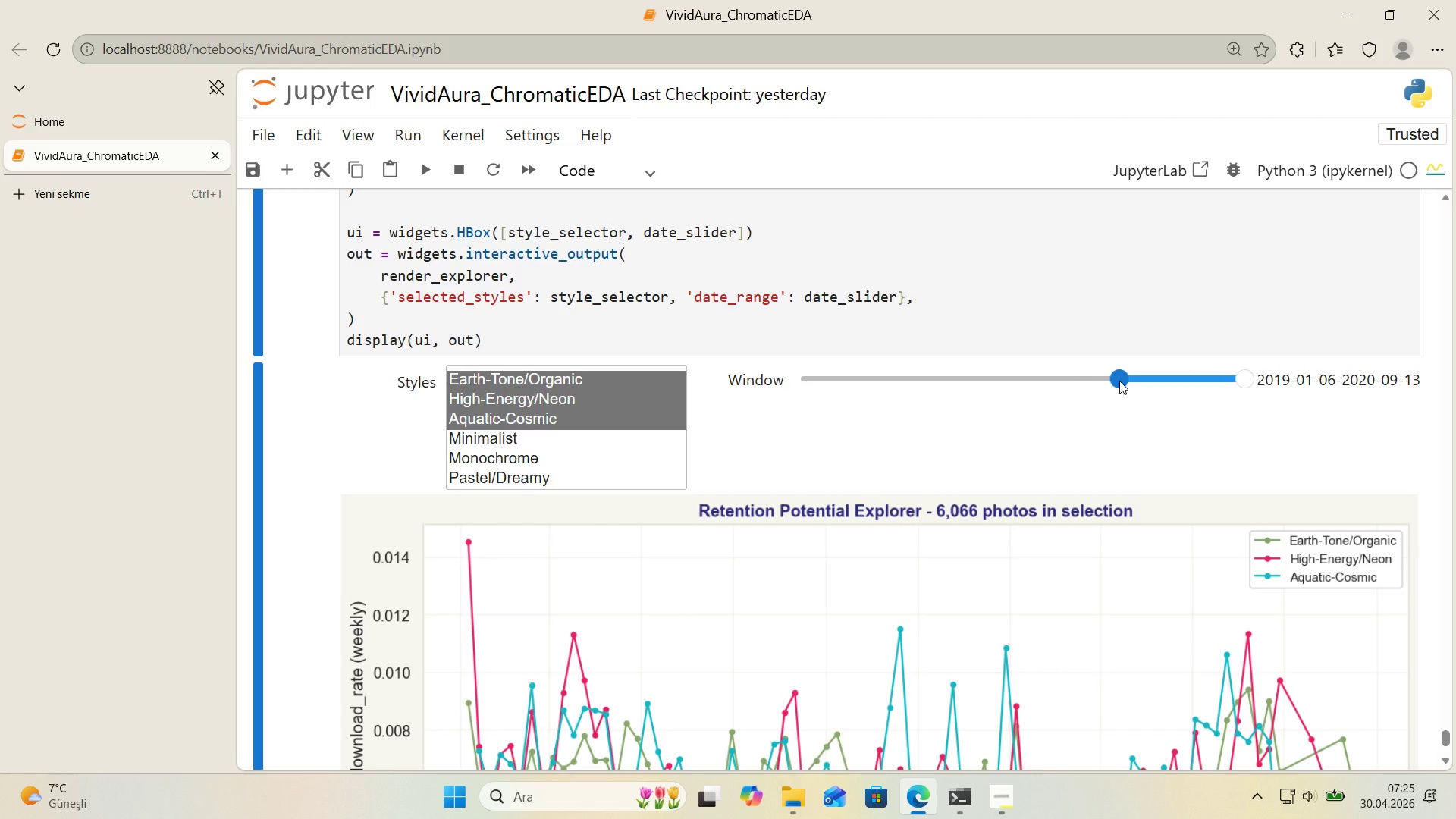 
left_click_drag(start_coordinate=[1119, 381], to_coordinate=[1178, 393])
 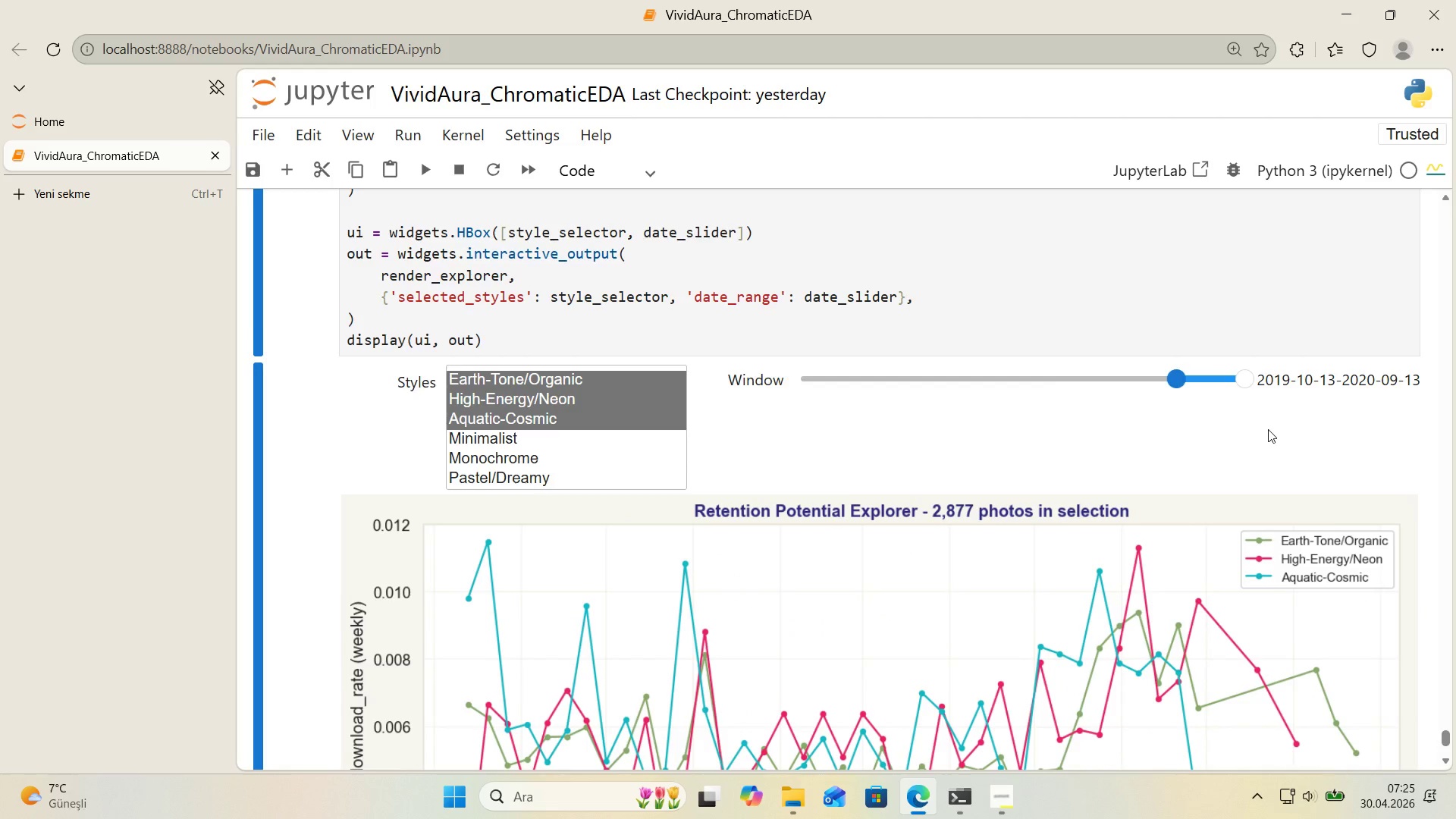 
scroll: coordinate [1269, 429], scroll_direction: down, amount: 3.0
 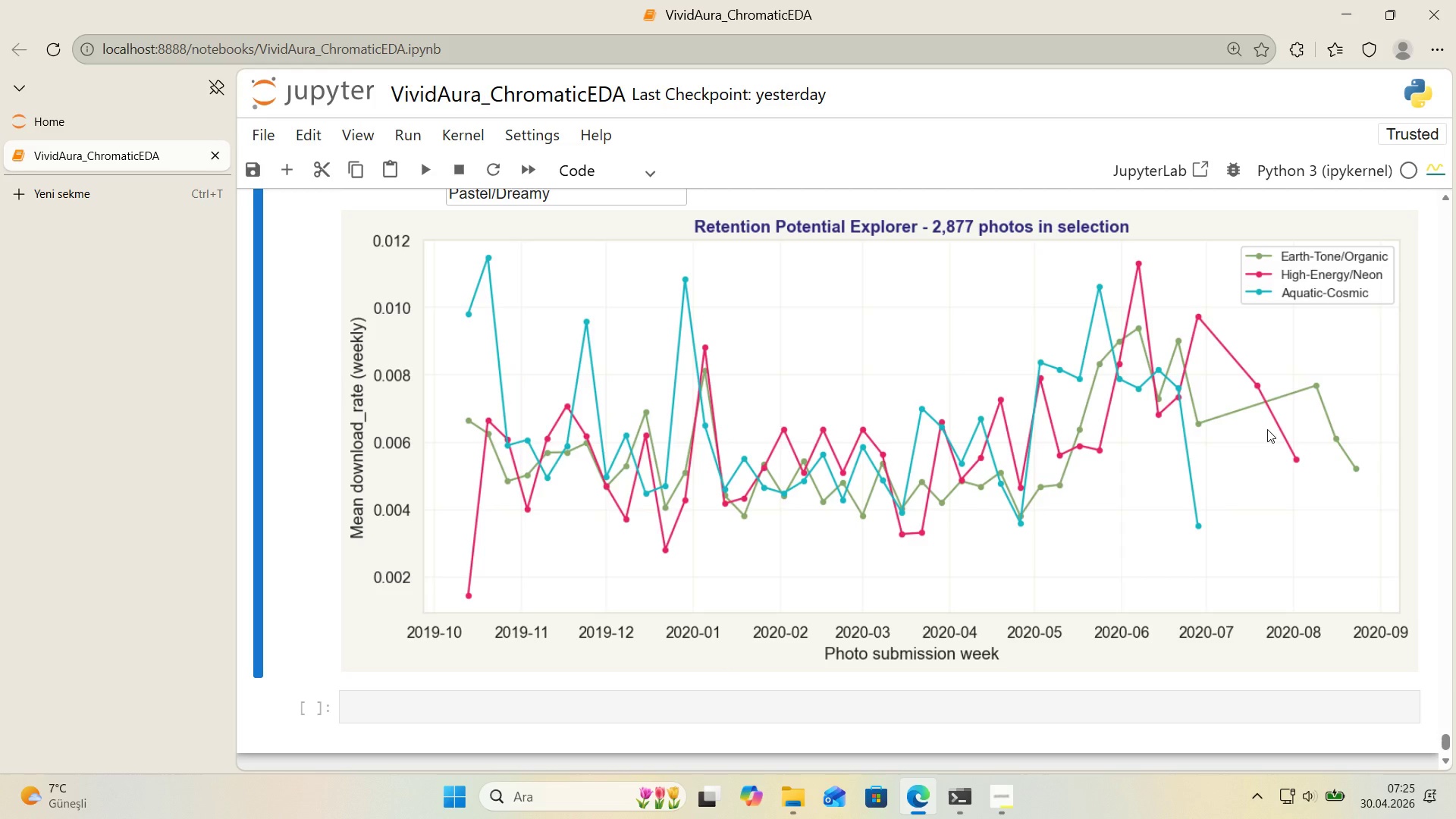 
wait(13.52)
 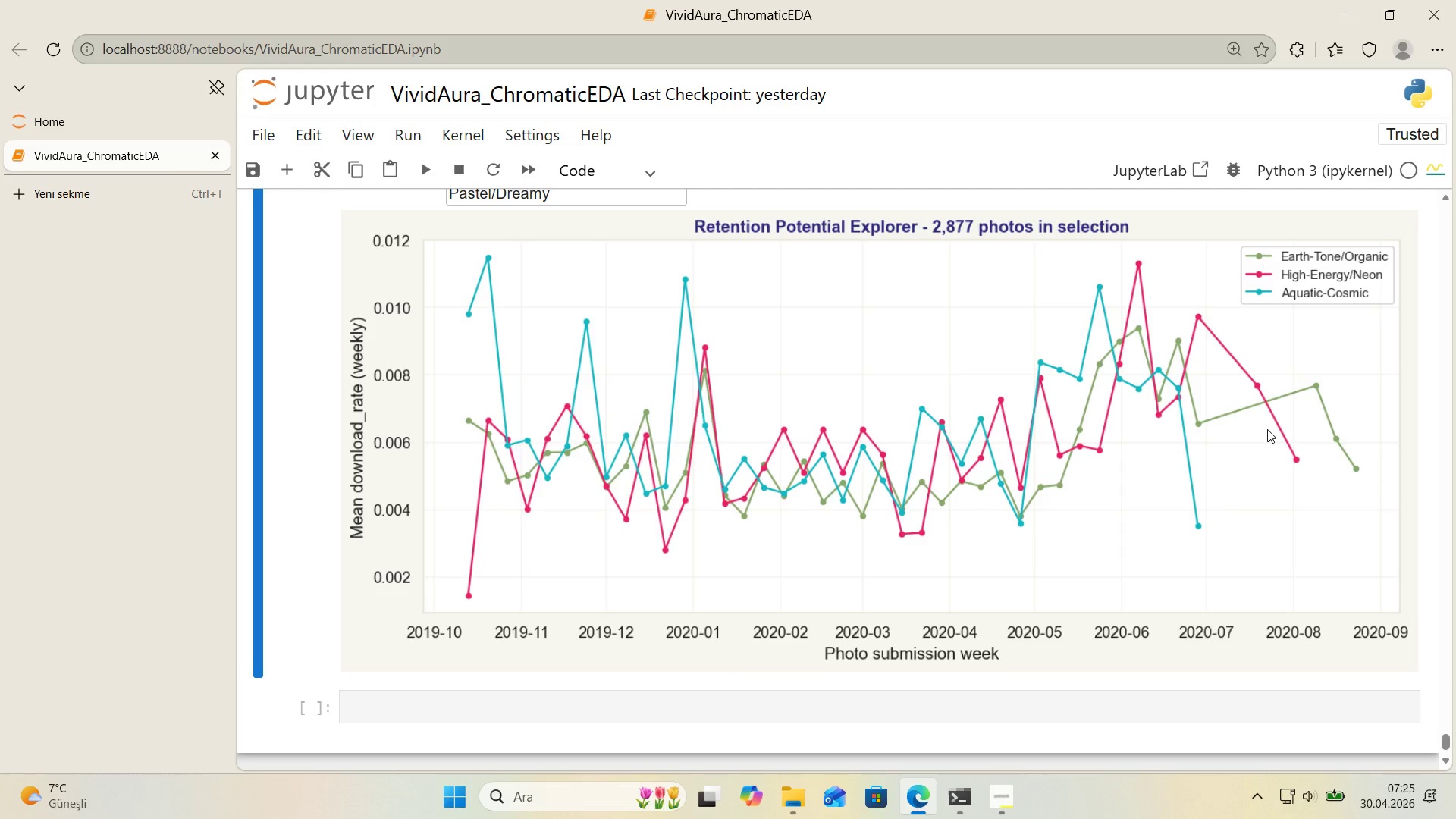 
scroll: coordinate [1267, 429], scroll_direction: down, amount: 1.0
 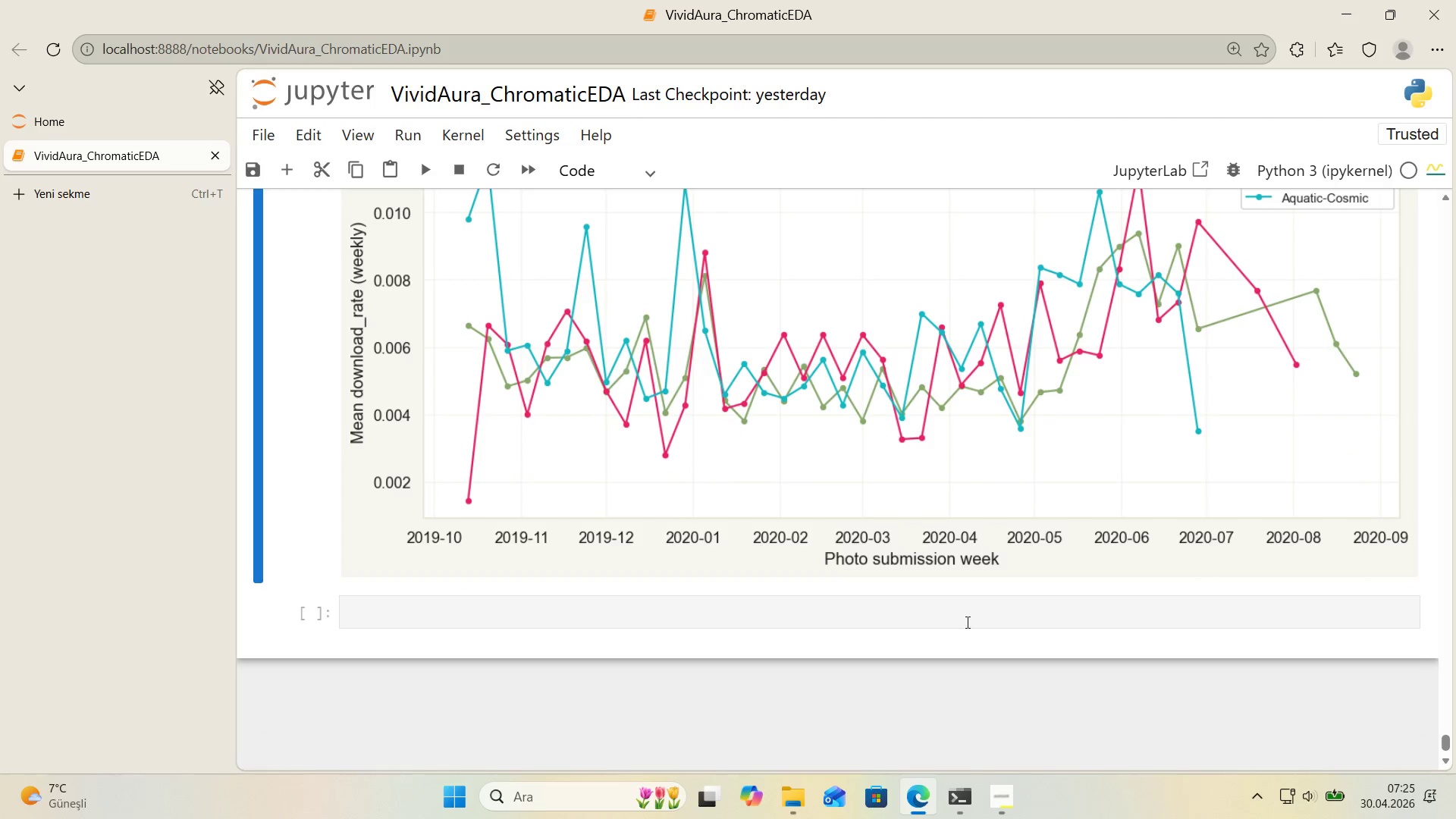 
left_click([957, 617])
 